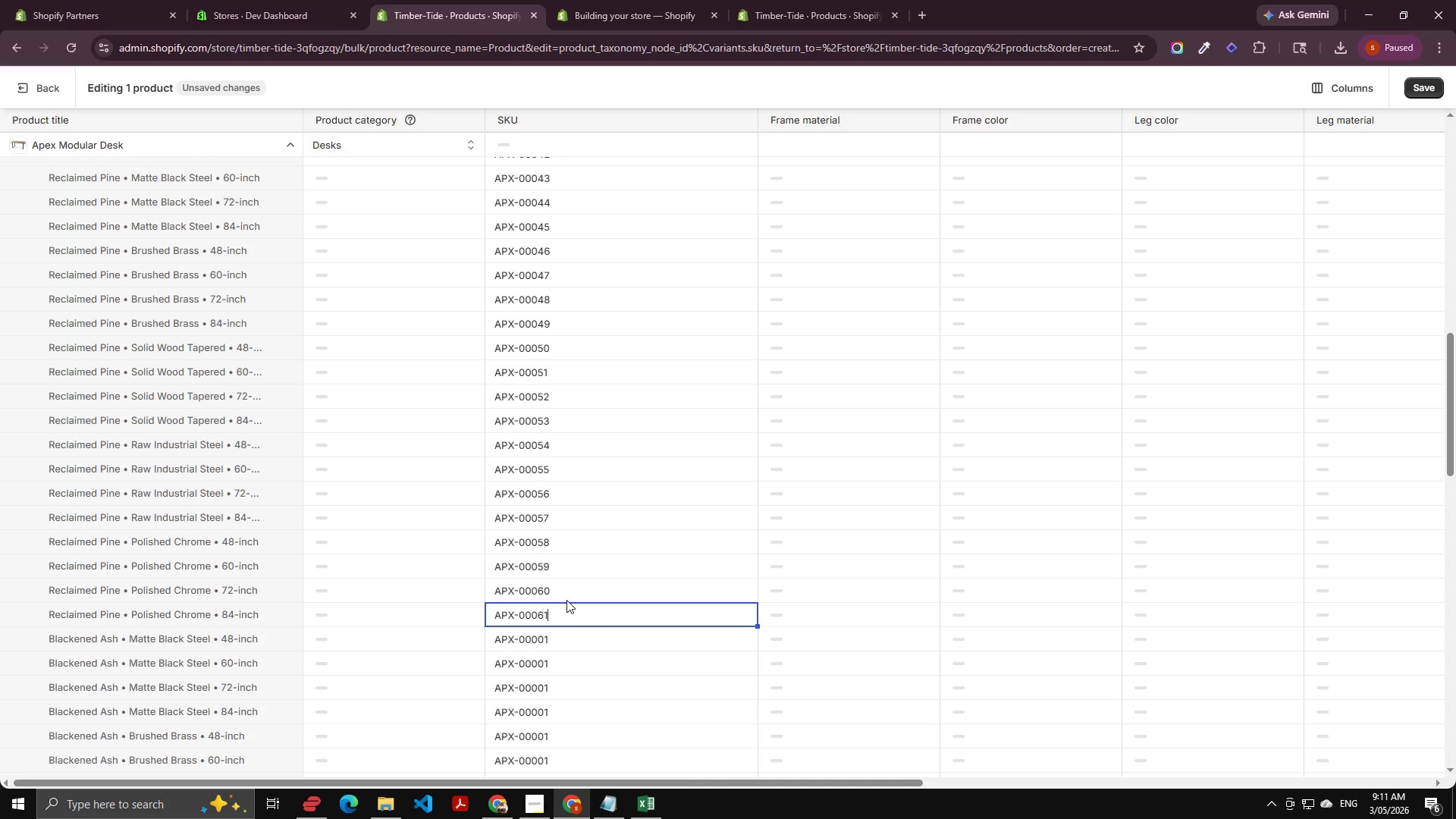 
key(Numpad1)
 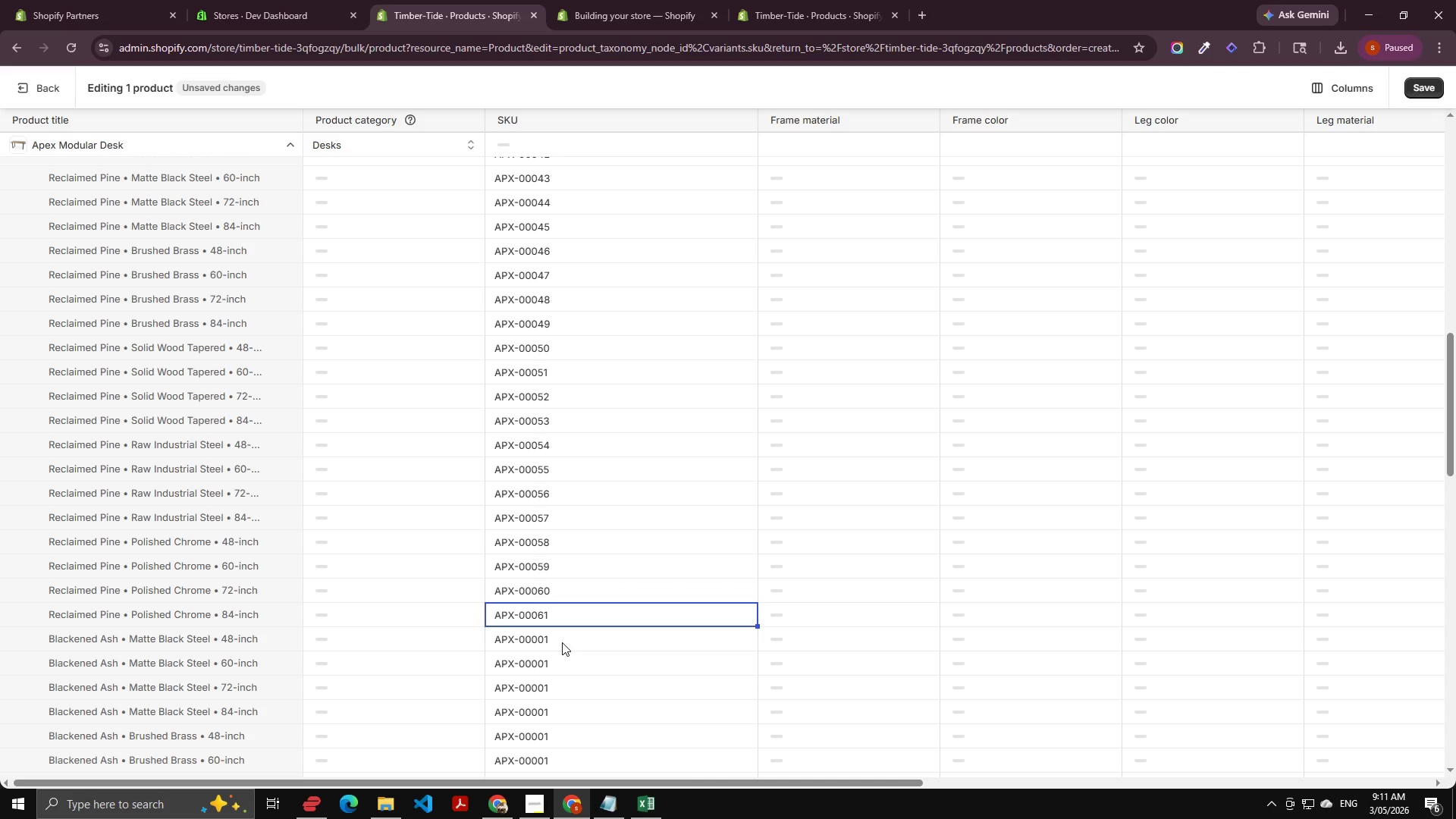 
left_click([562, 642])
 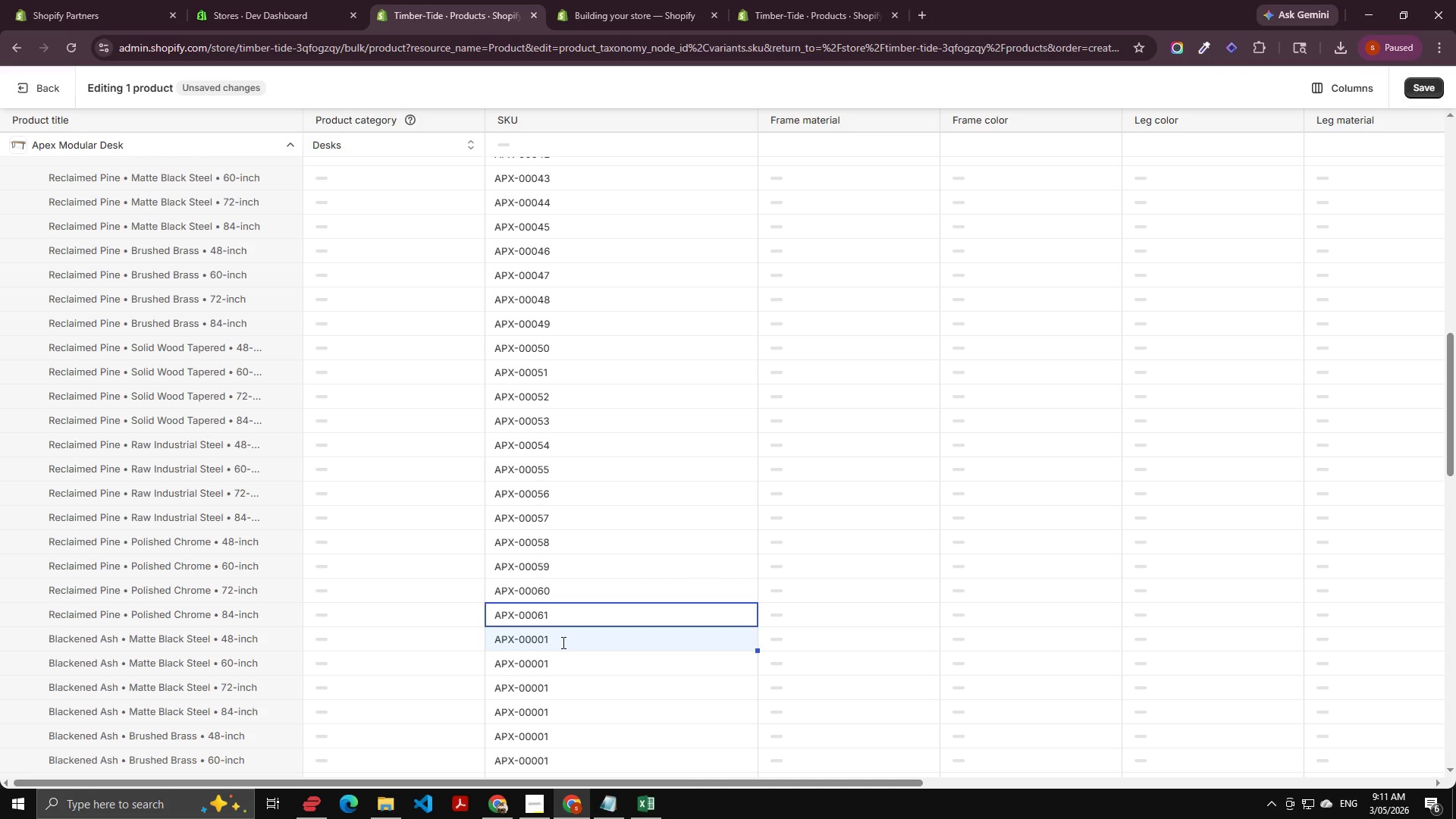 
left_click([562, 642])
 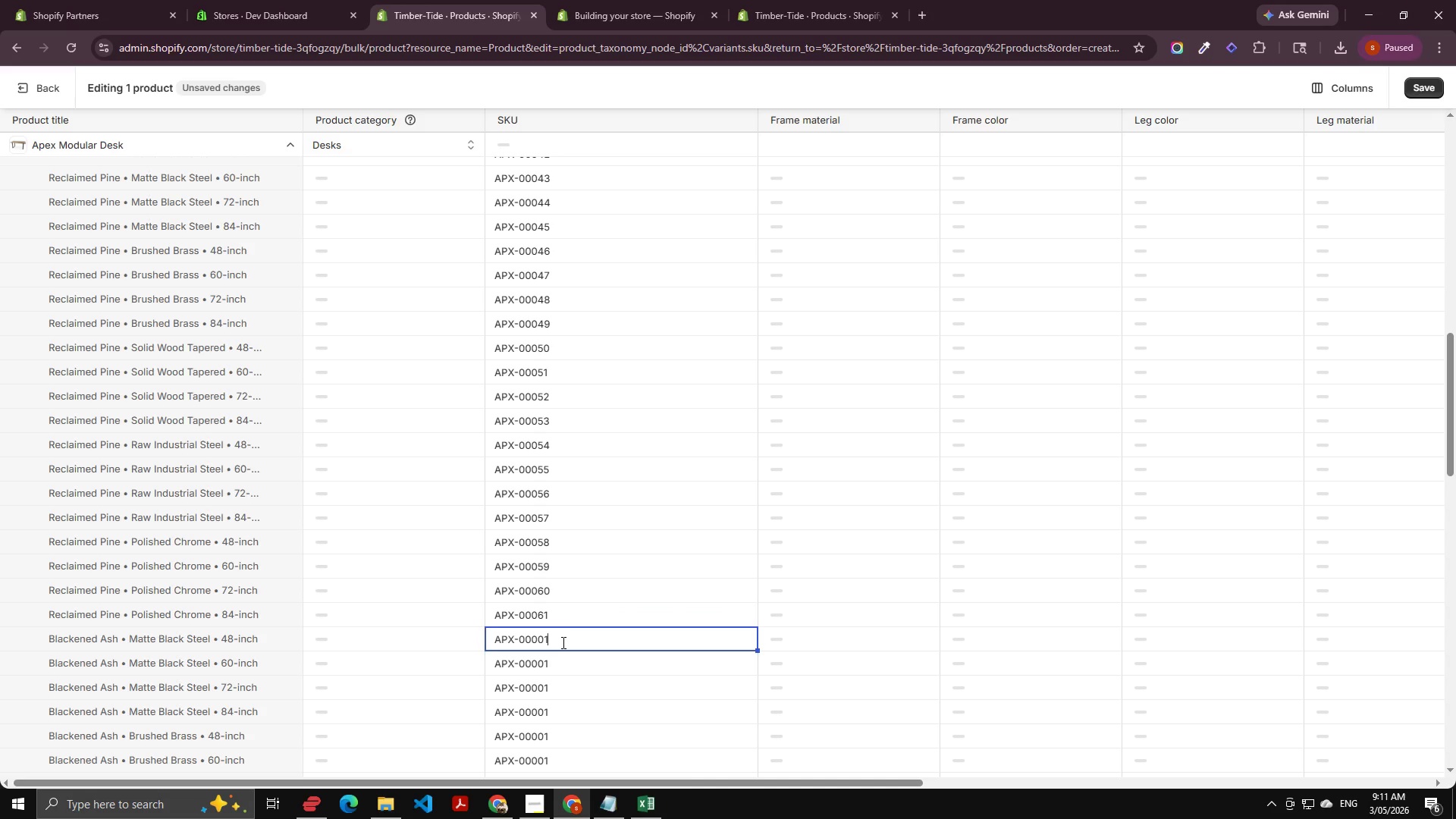 
key(ArrowRight)
 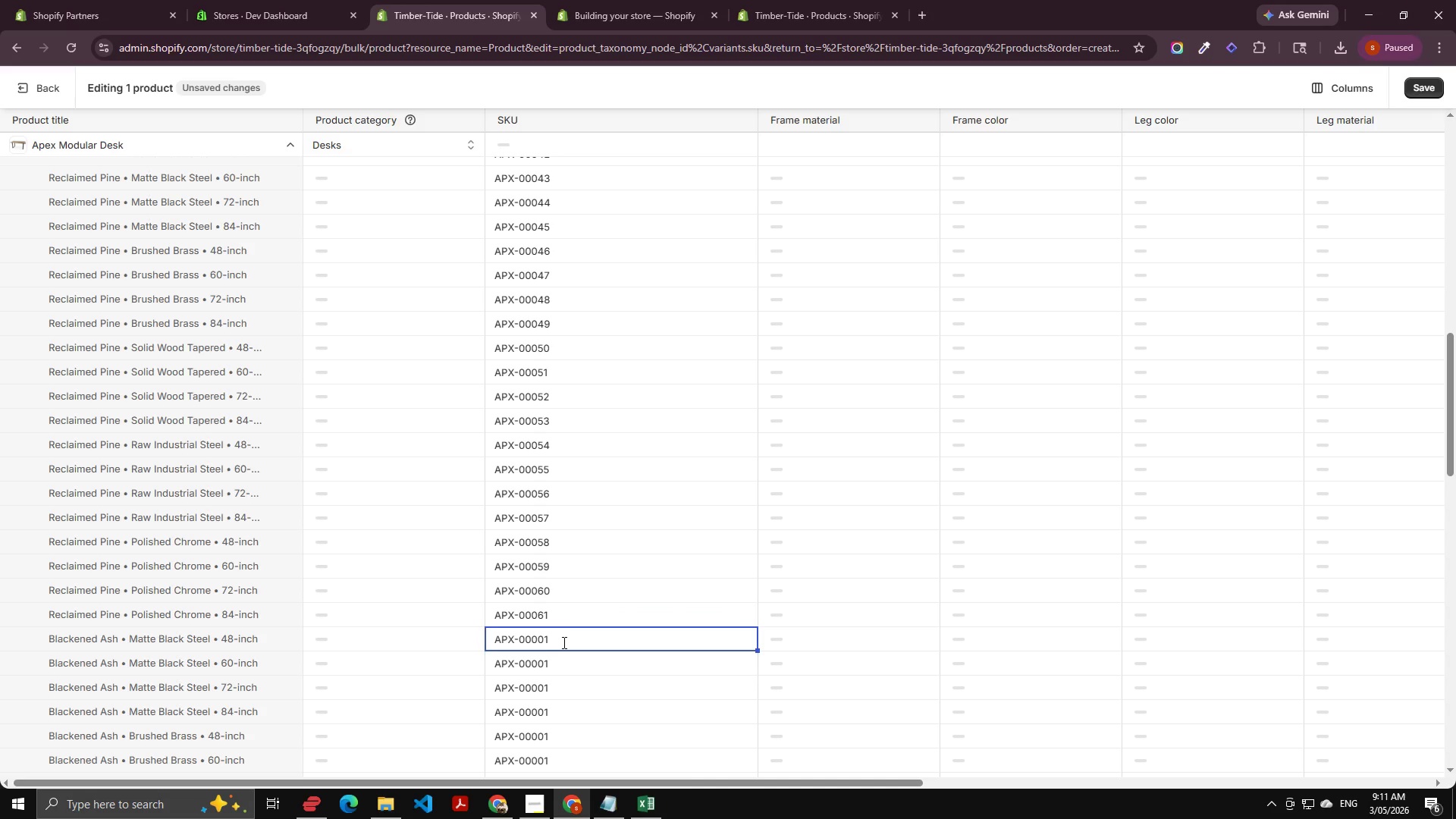 
key(Backspace)
 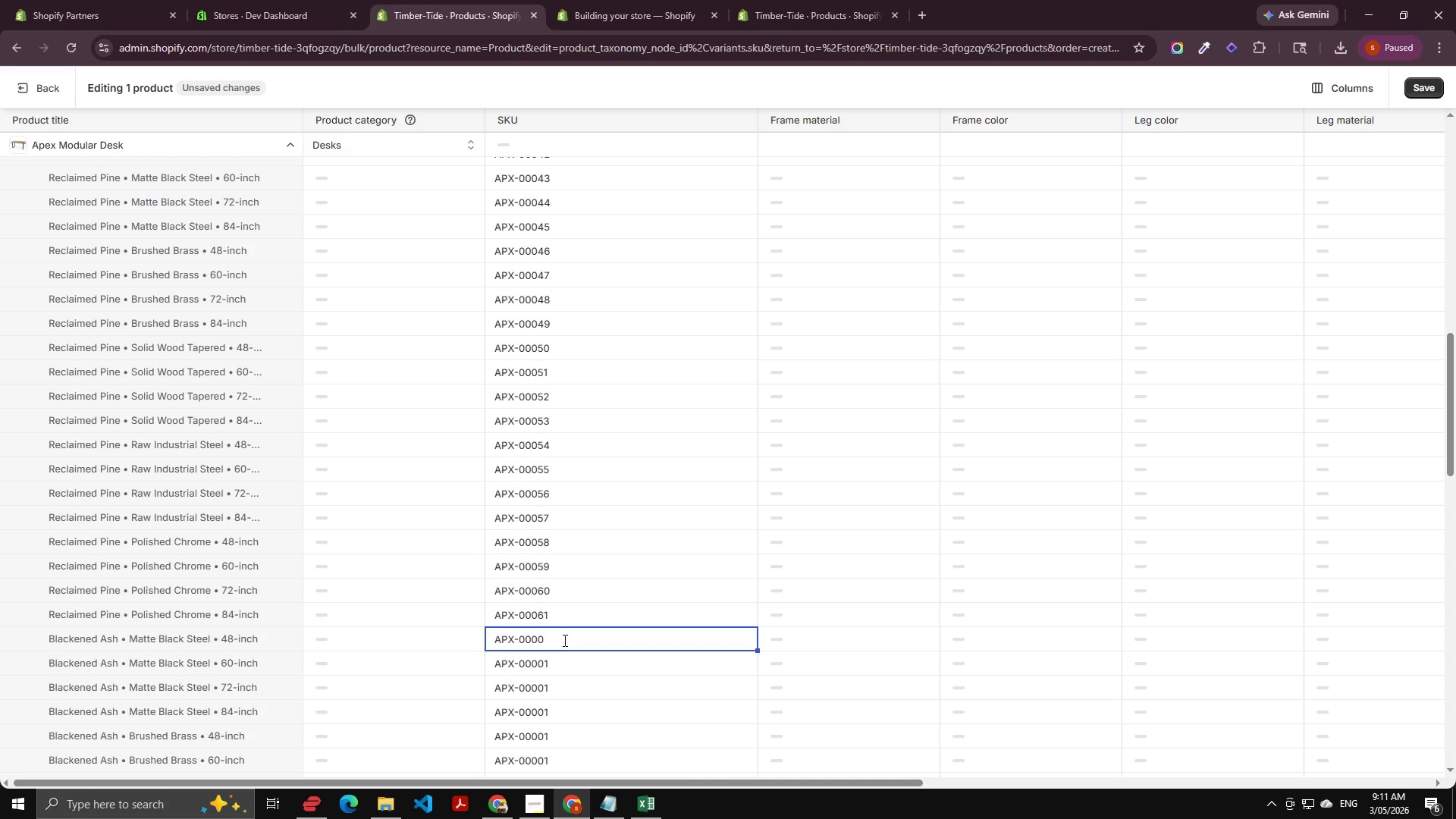 
key(Backspace)
 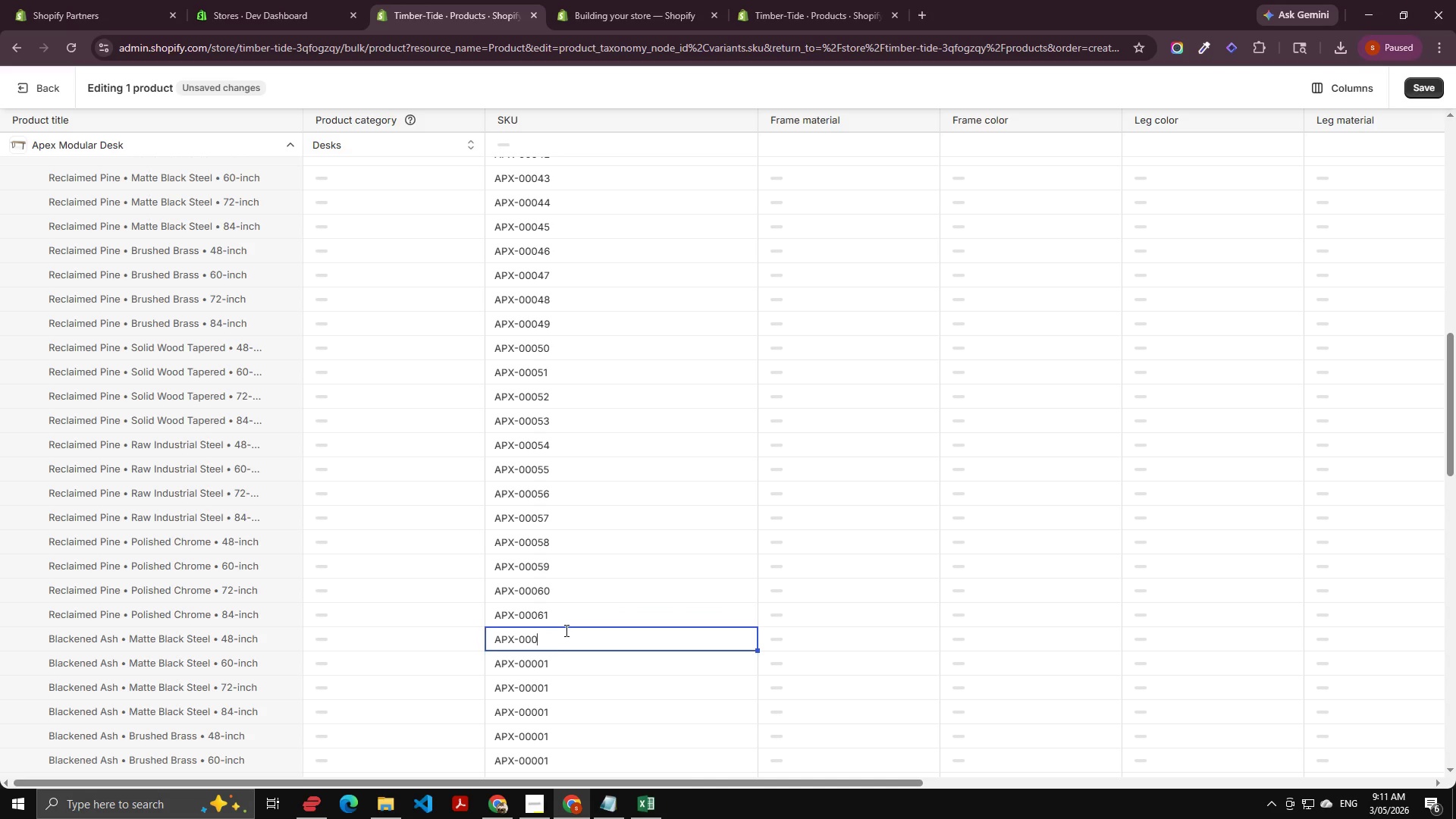 
key(Numpad6)
 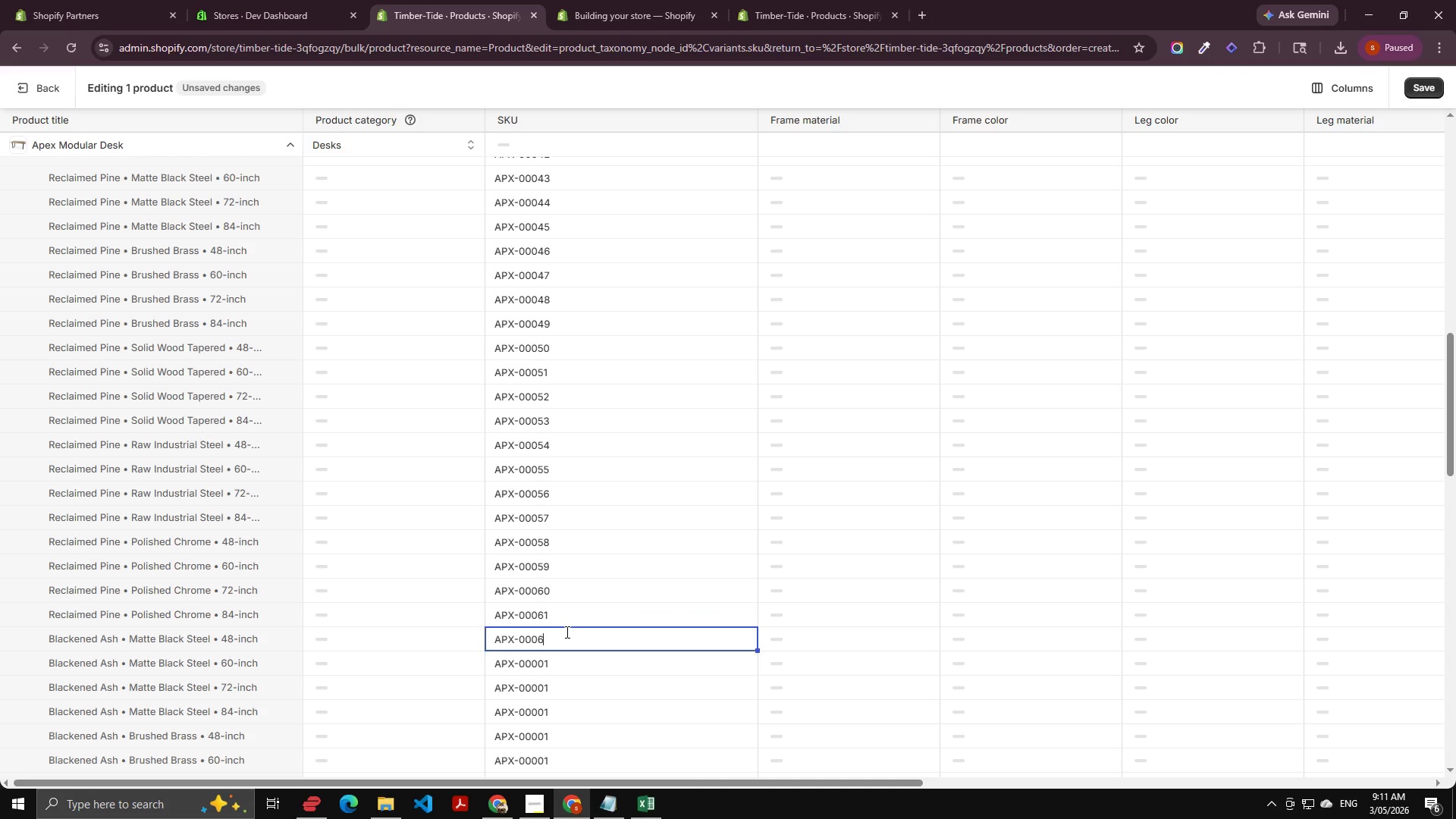 
key(Numpad2)
 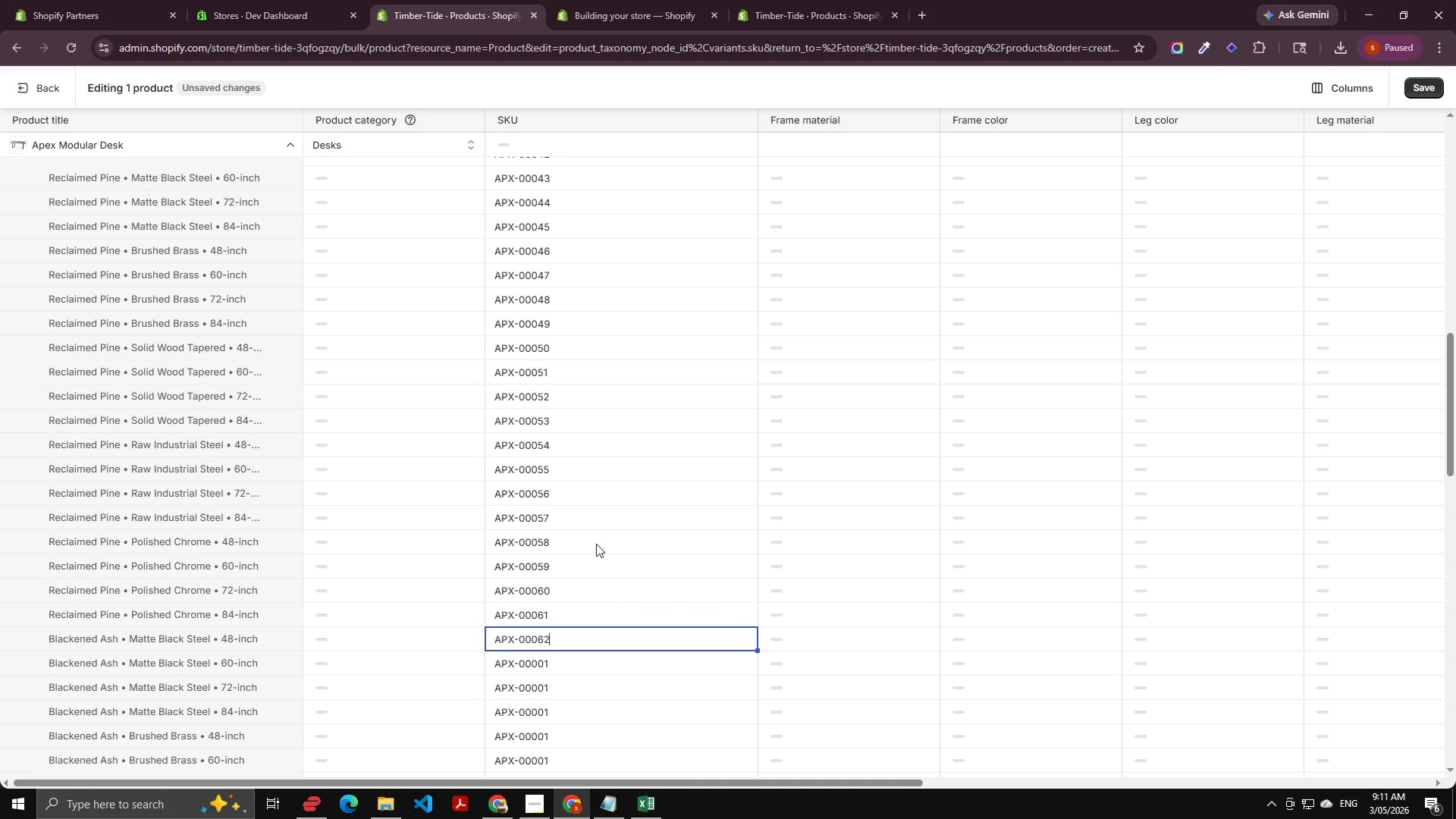 
scroll: coordinate [561, 316], scroll_direction: down, amount: 8.0
 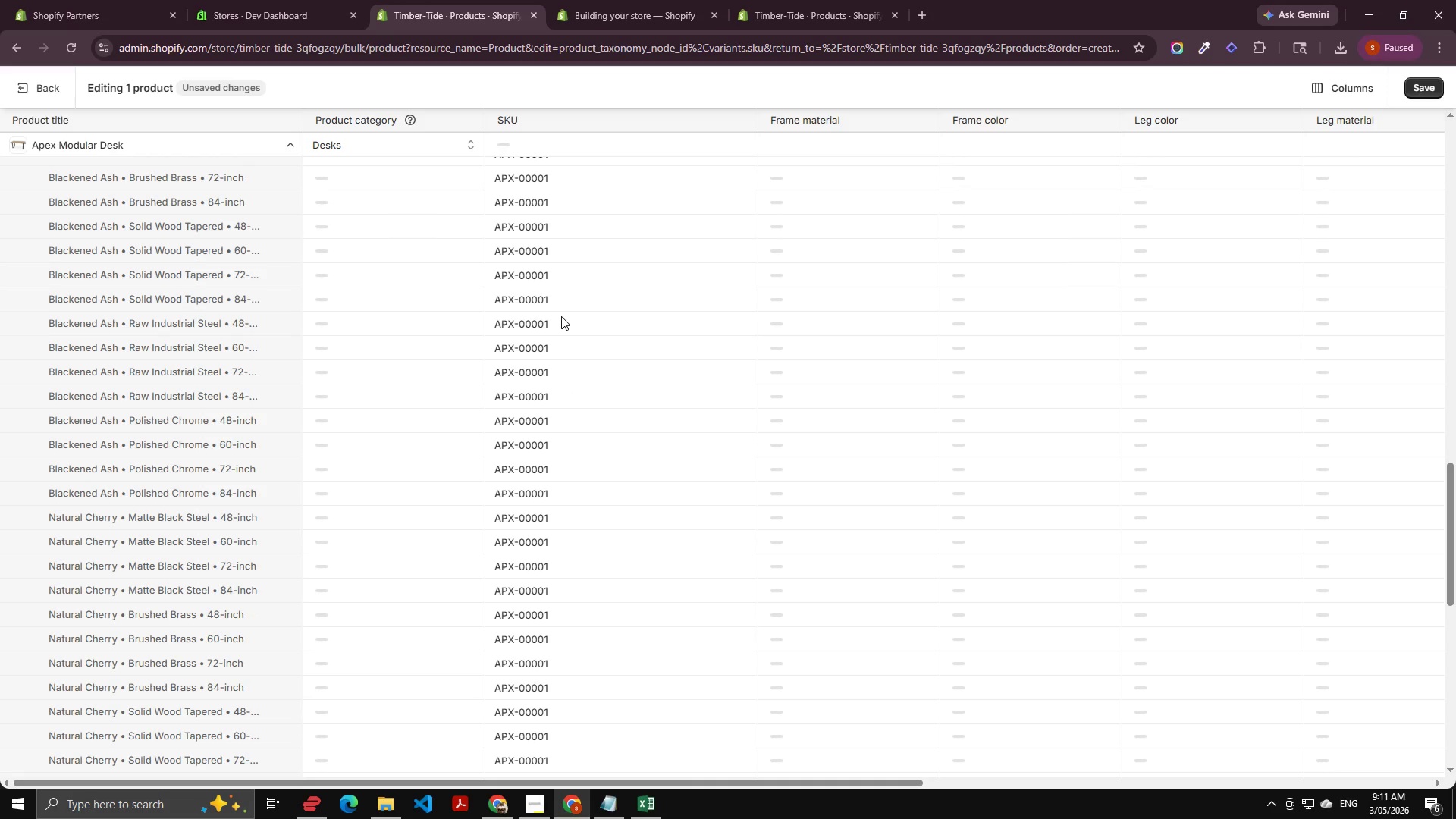 
scroll: coordinate [541, 262], scroll_direction: up, amount: 3.0
 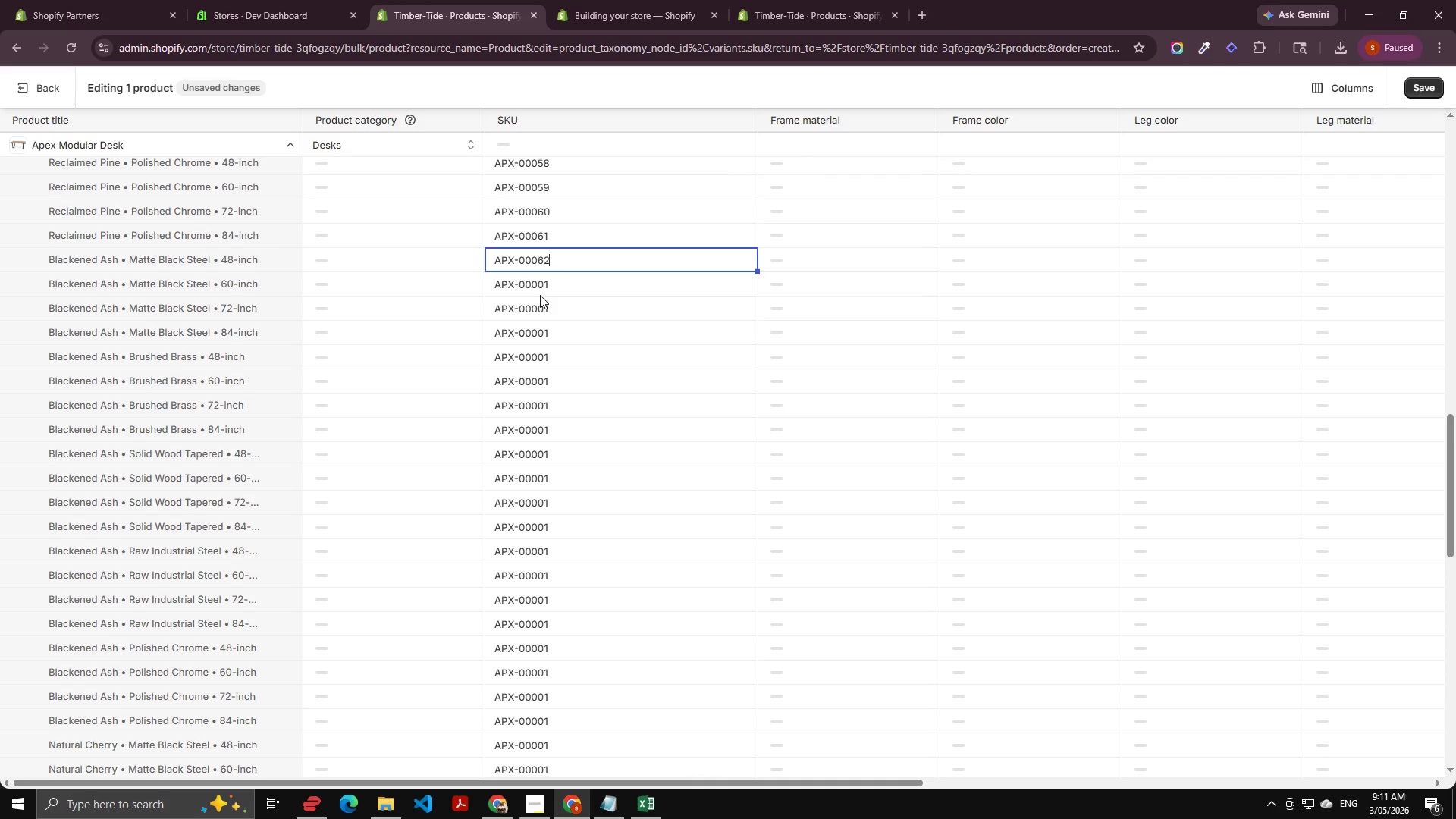 
double_click([538, 289])
 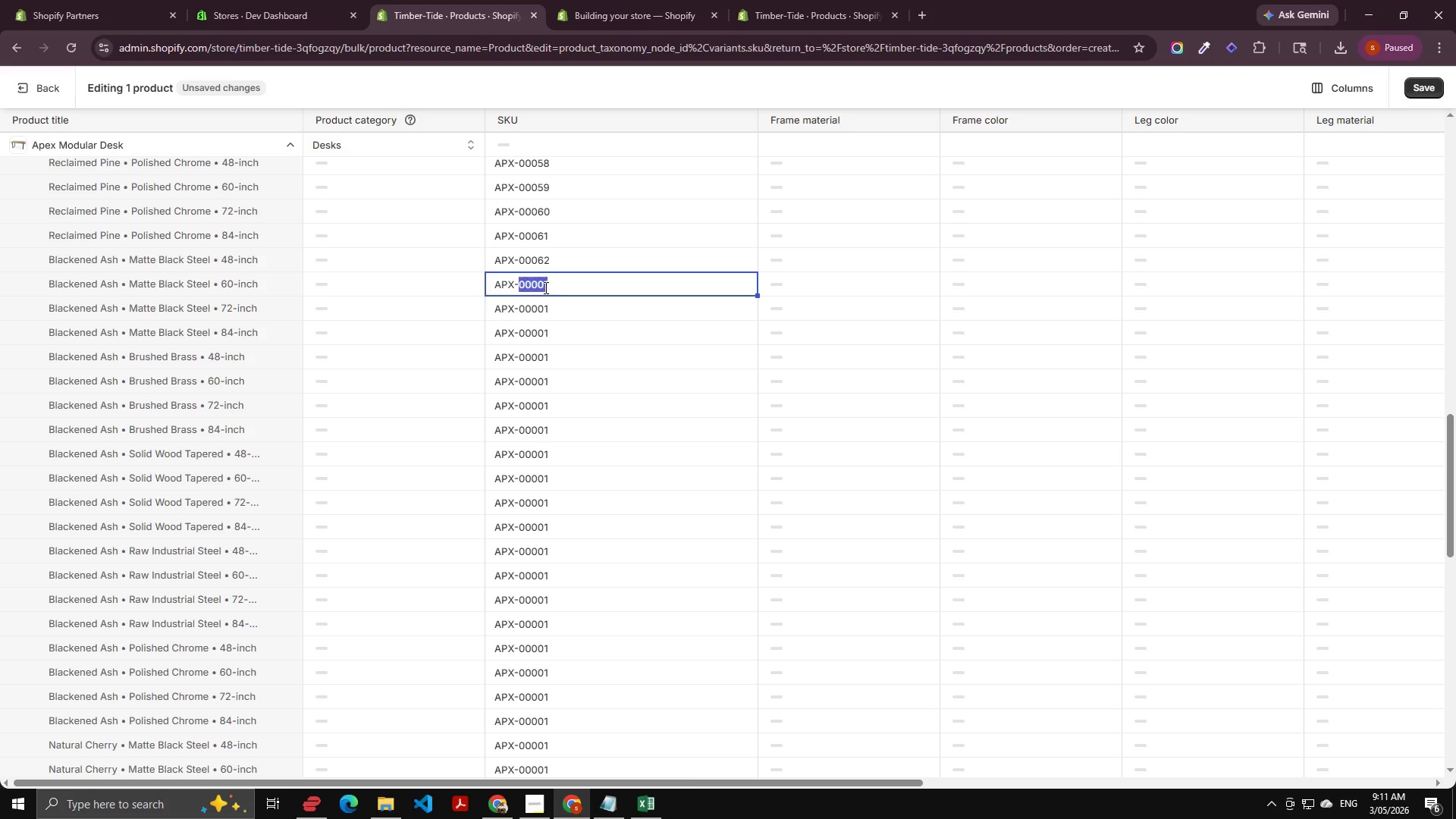 
key(ArrowRight)
 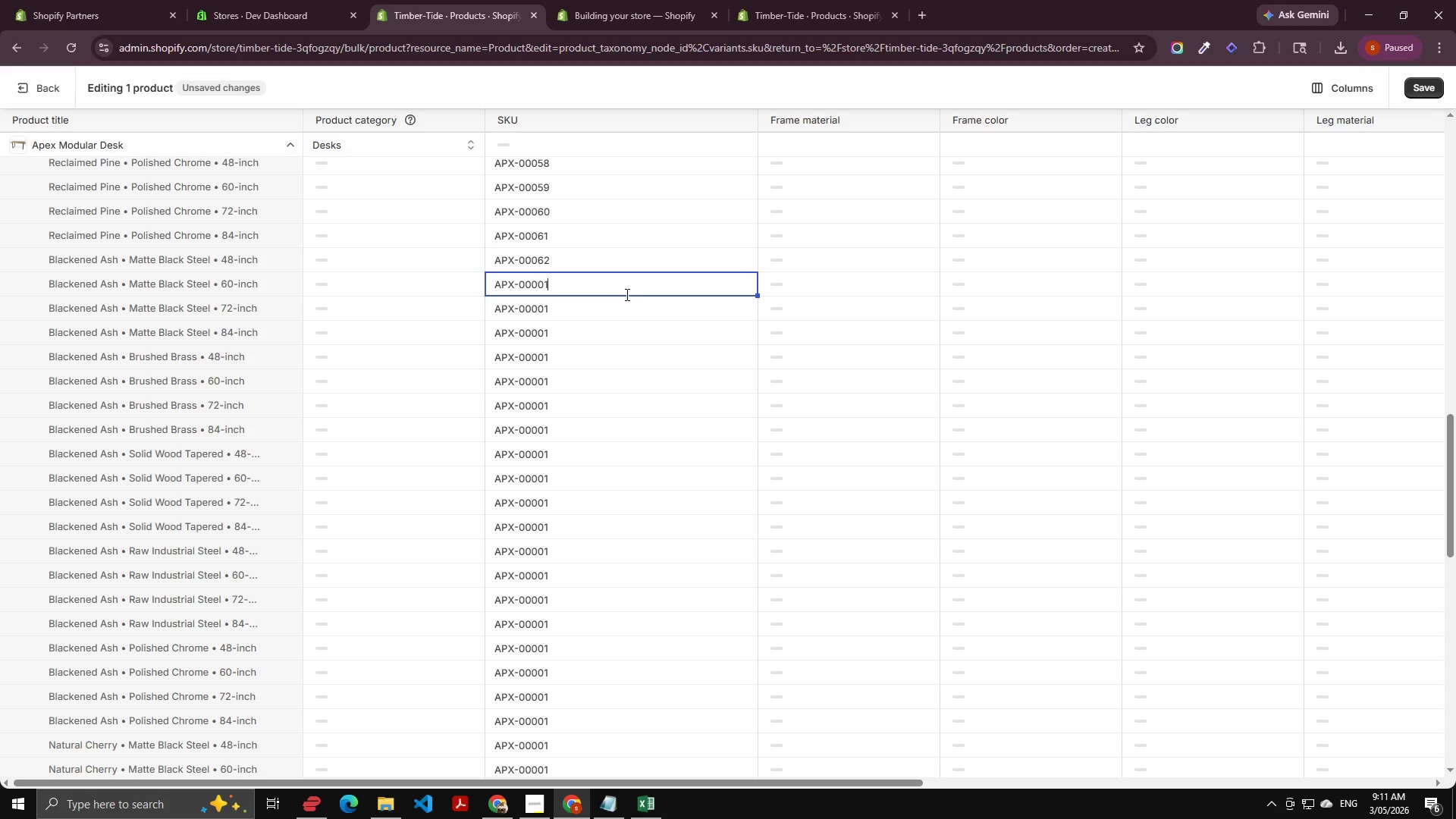 
key(Backspace)
 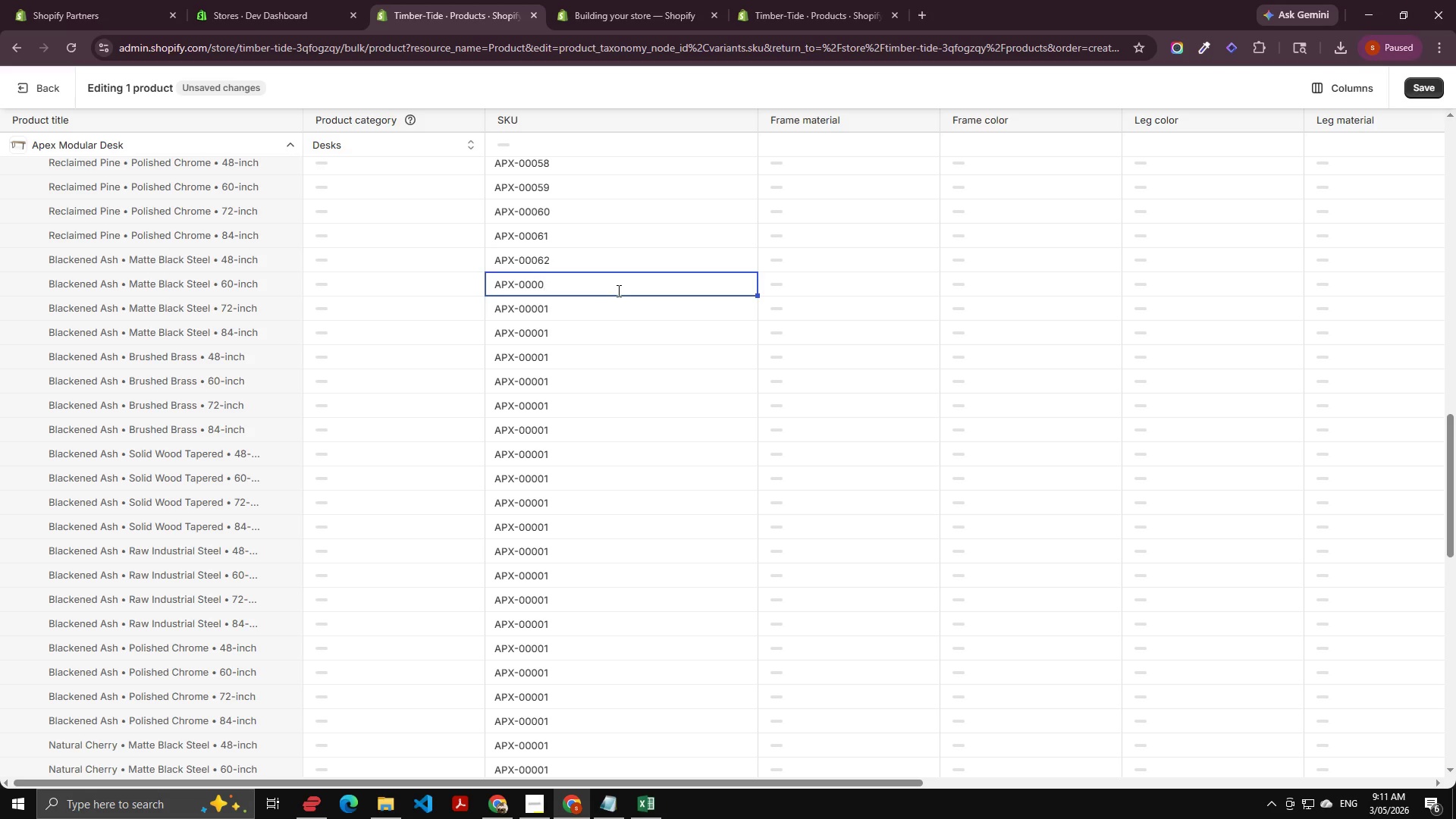 
key(Backspace)
 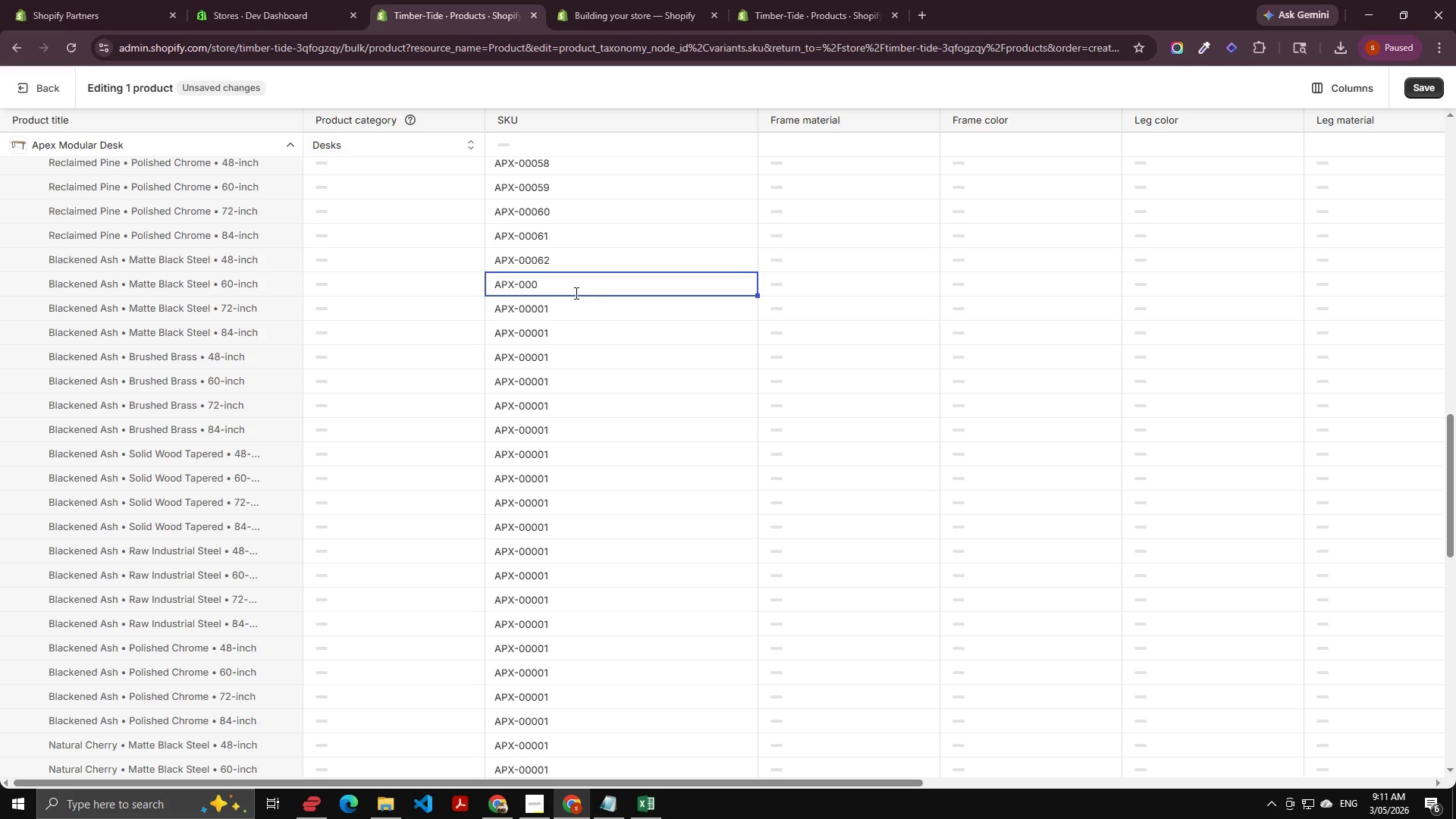 
key(Numpad6)
 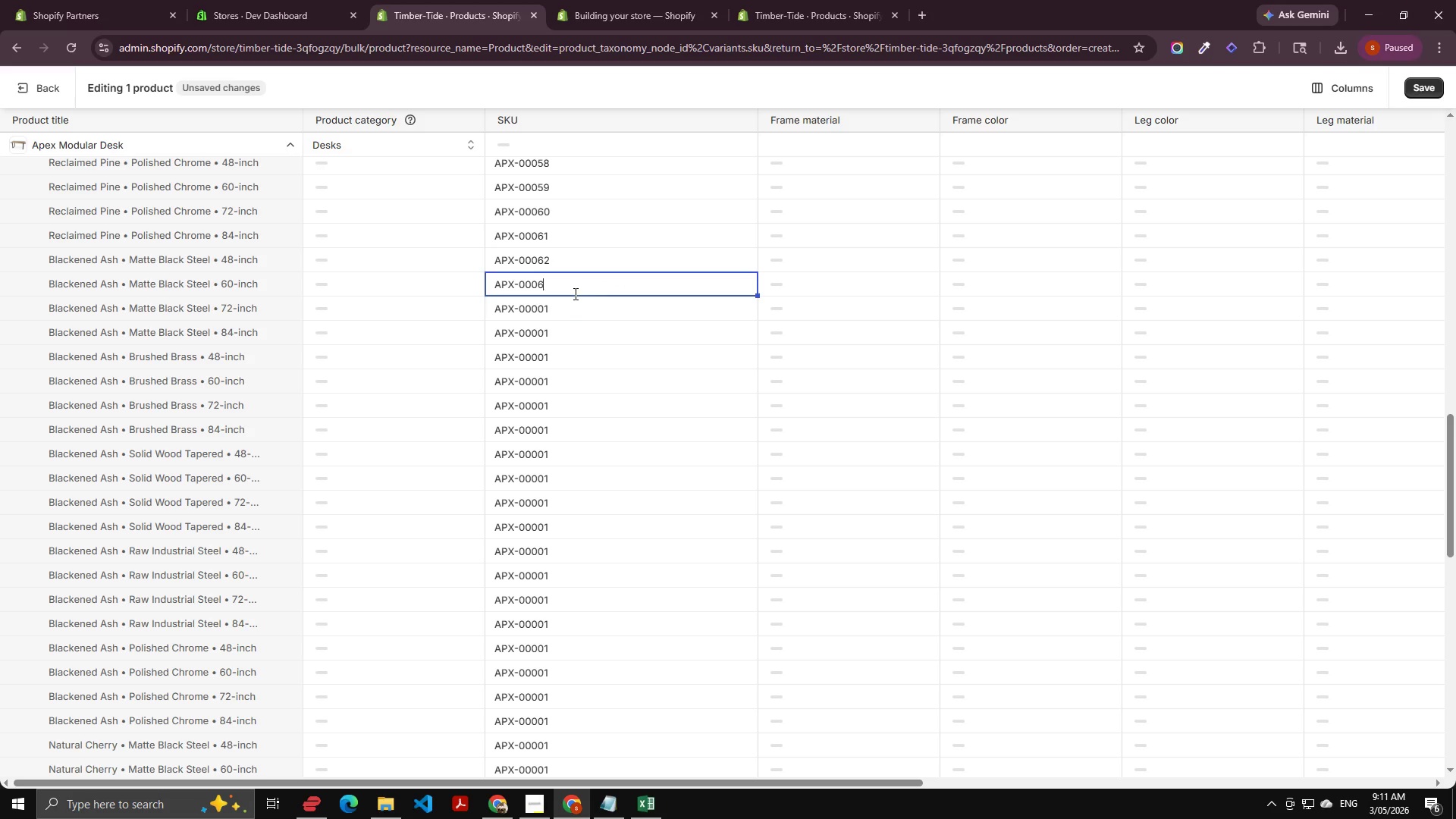 
key(Numpad3)
 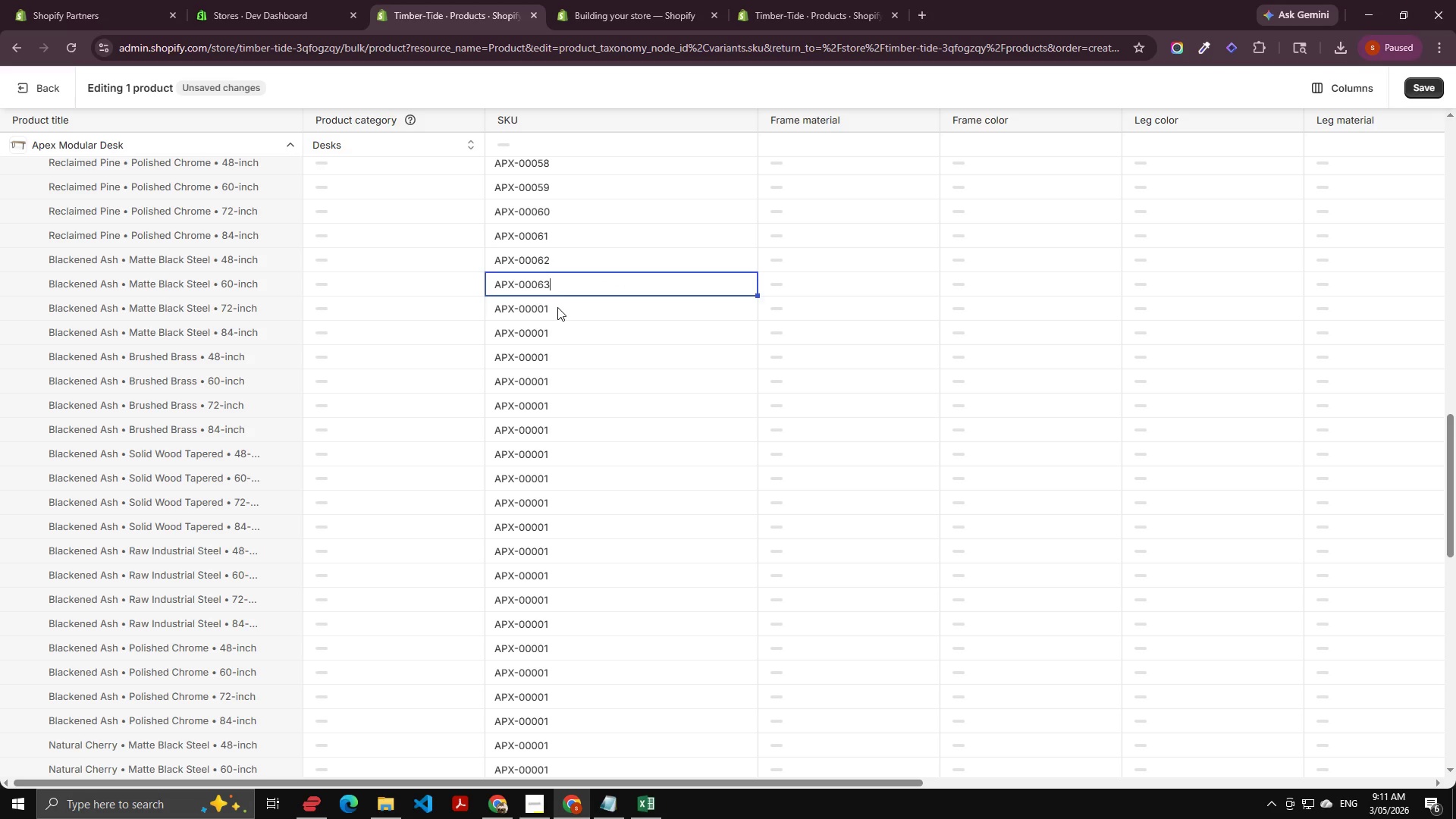 
double_click([557, 307])
 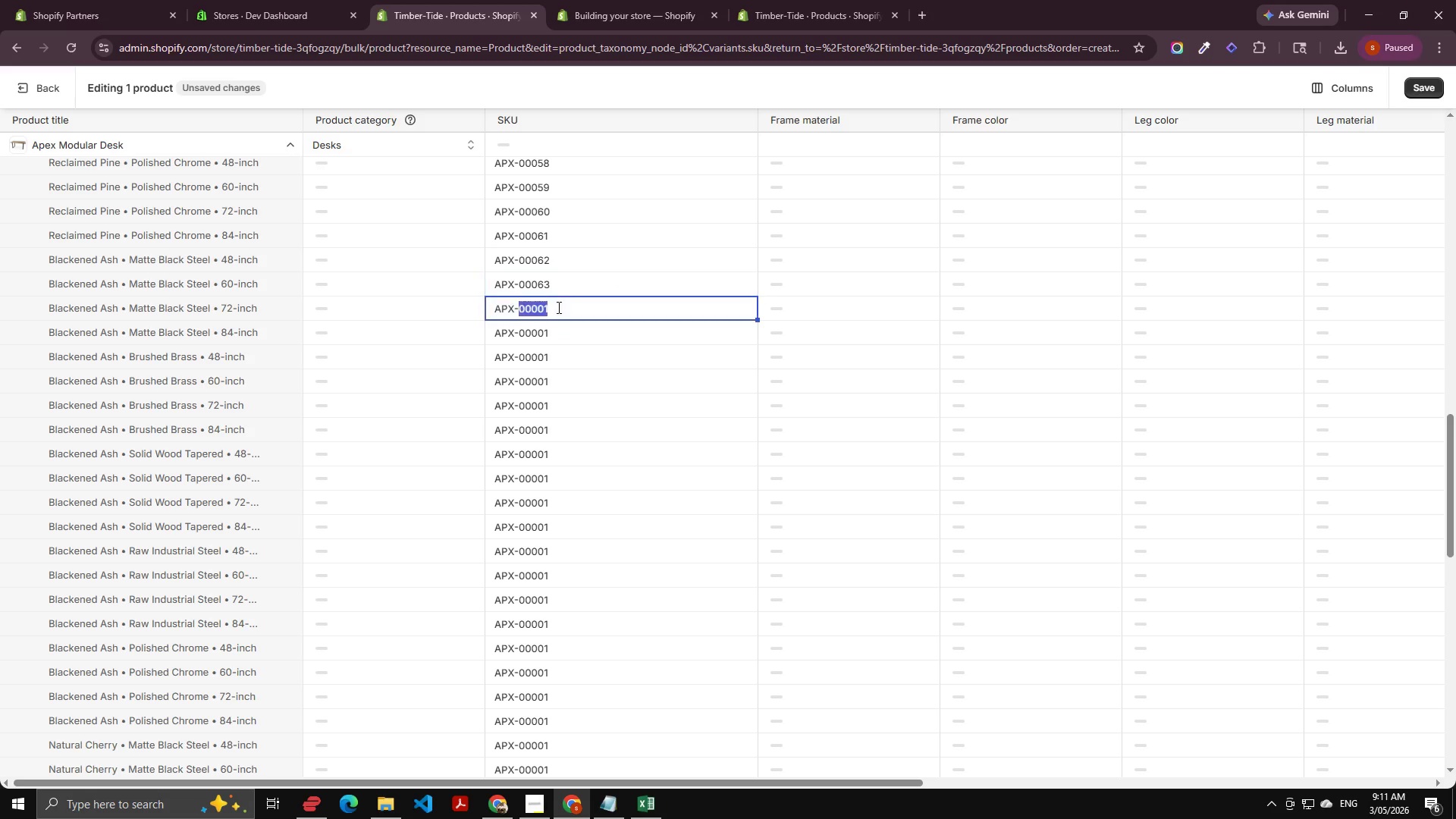 
key(ArrowRight)
 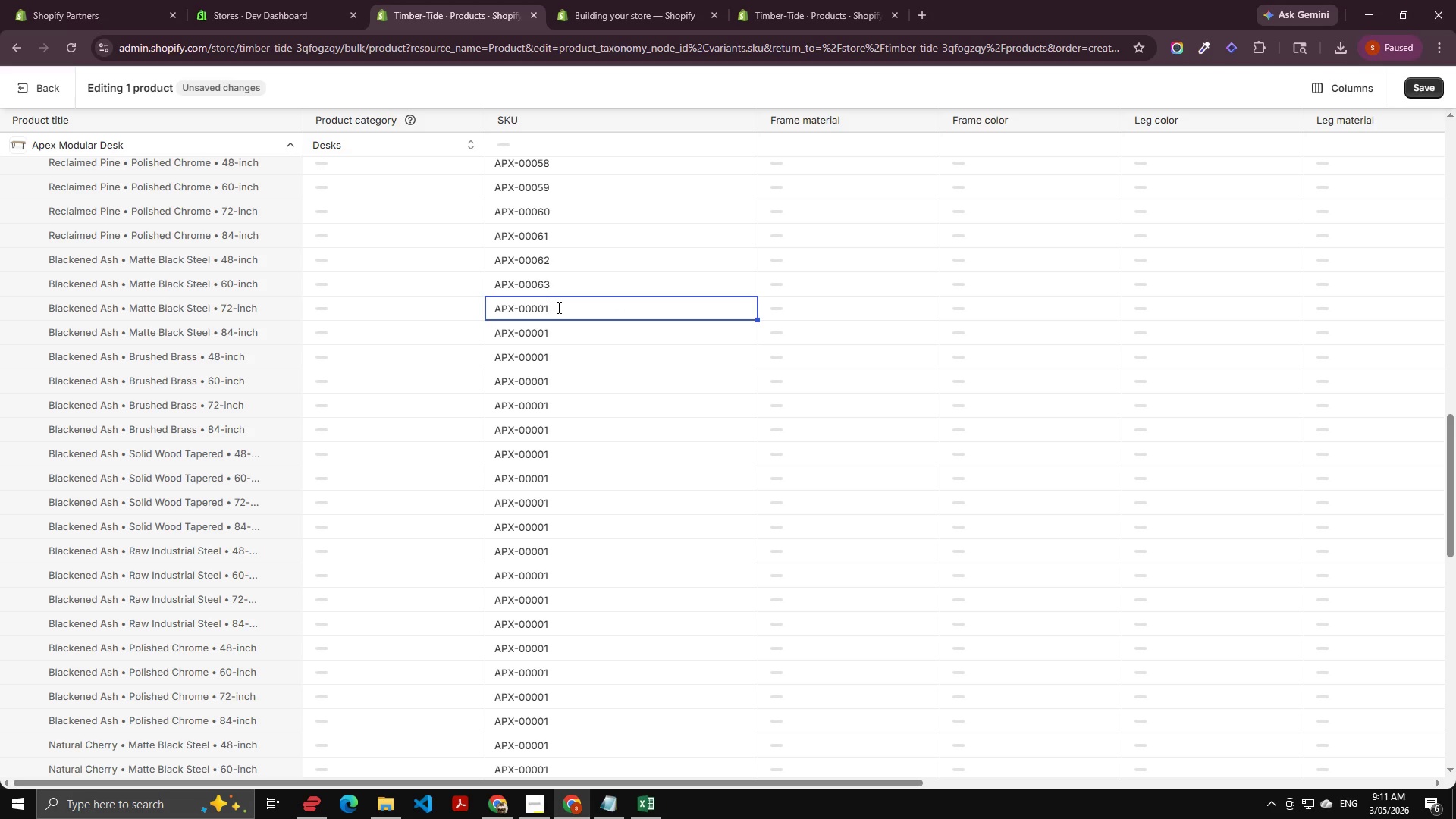 
key(Backspace)
 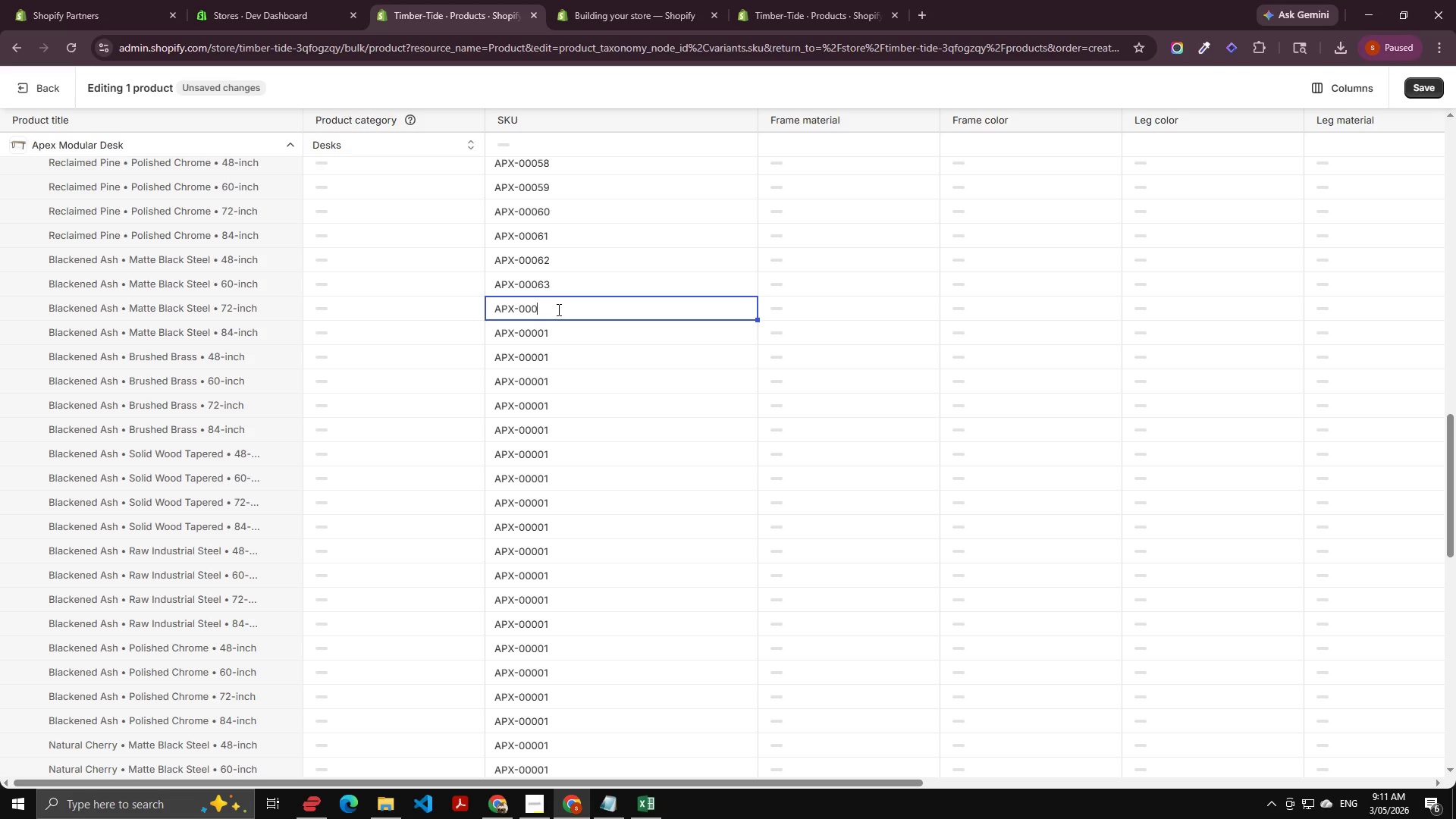 
key(Backspace)
 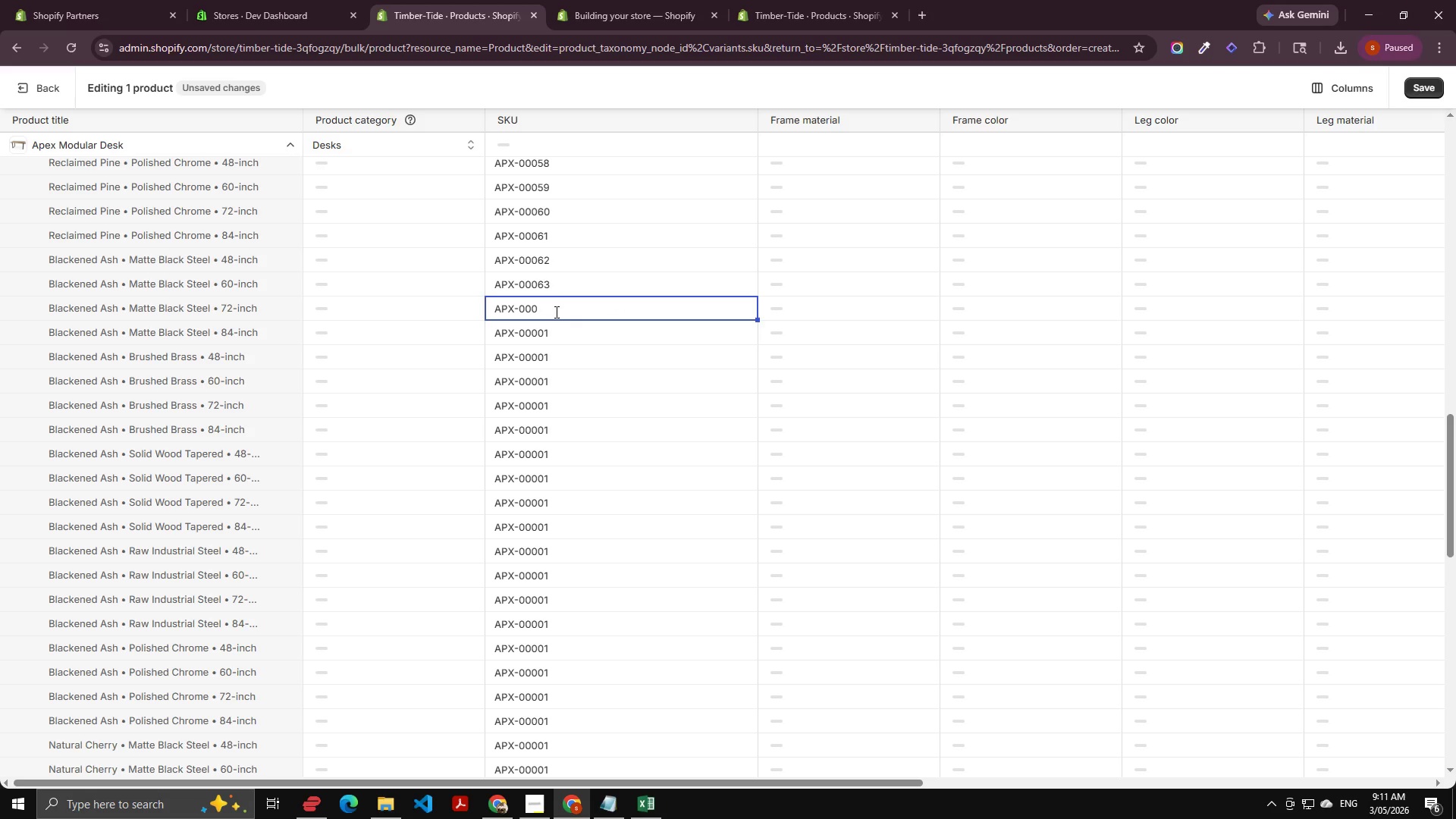 
key(Numpad6)
 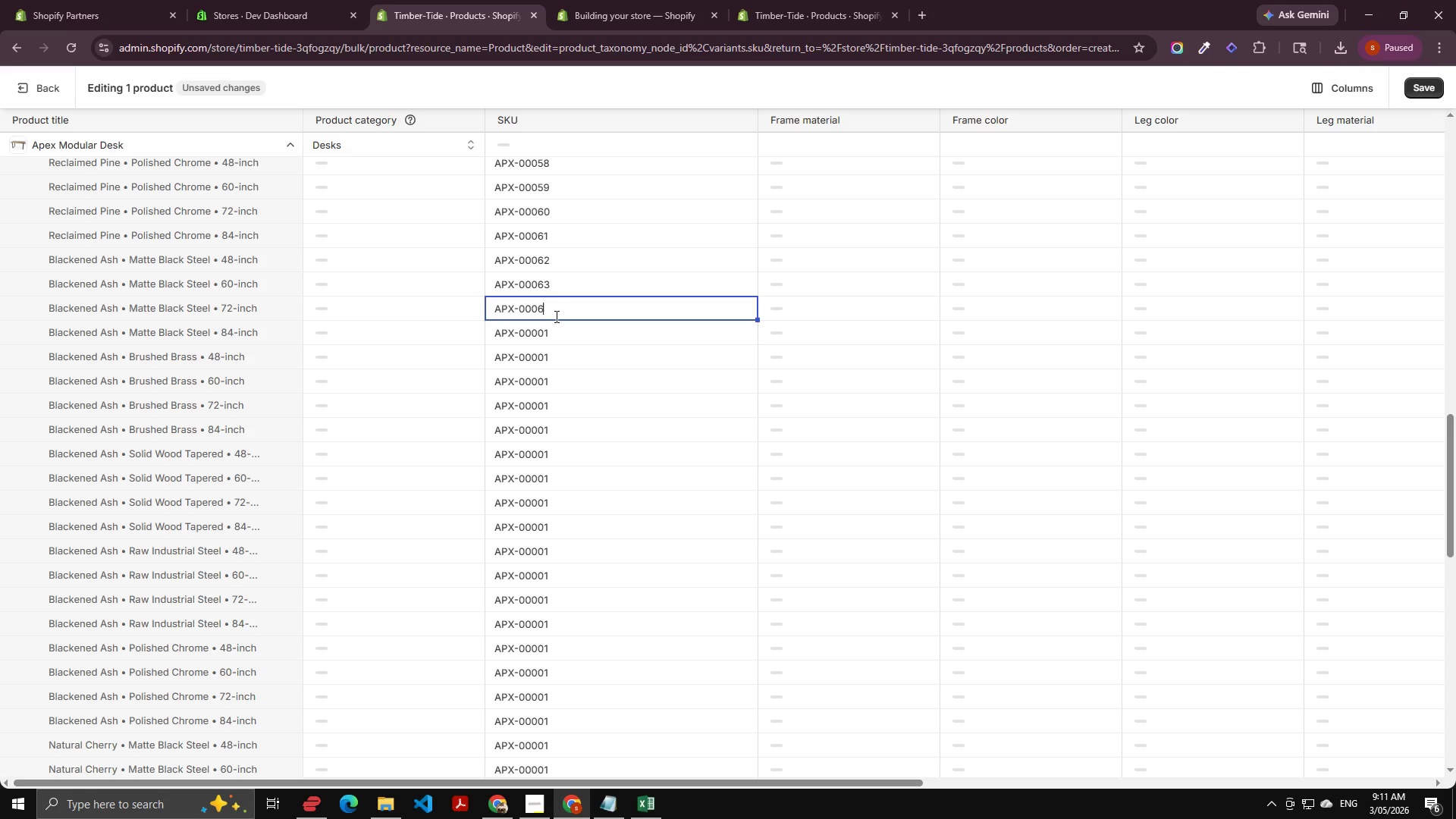 
key(Numpad4)
 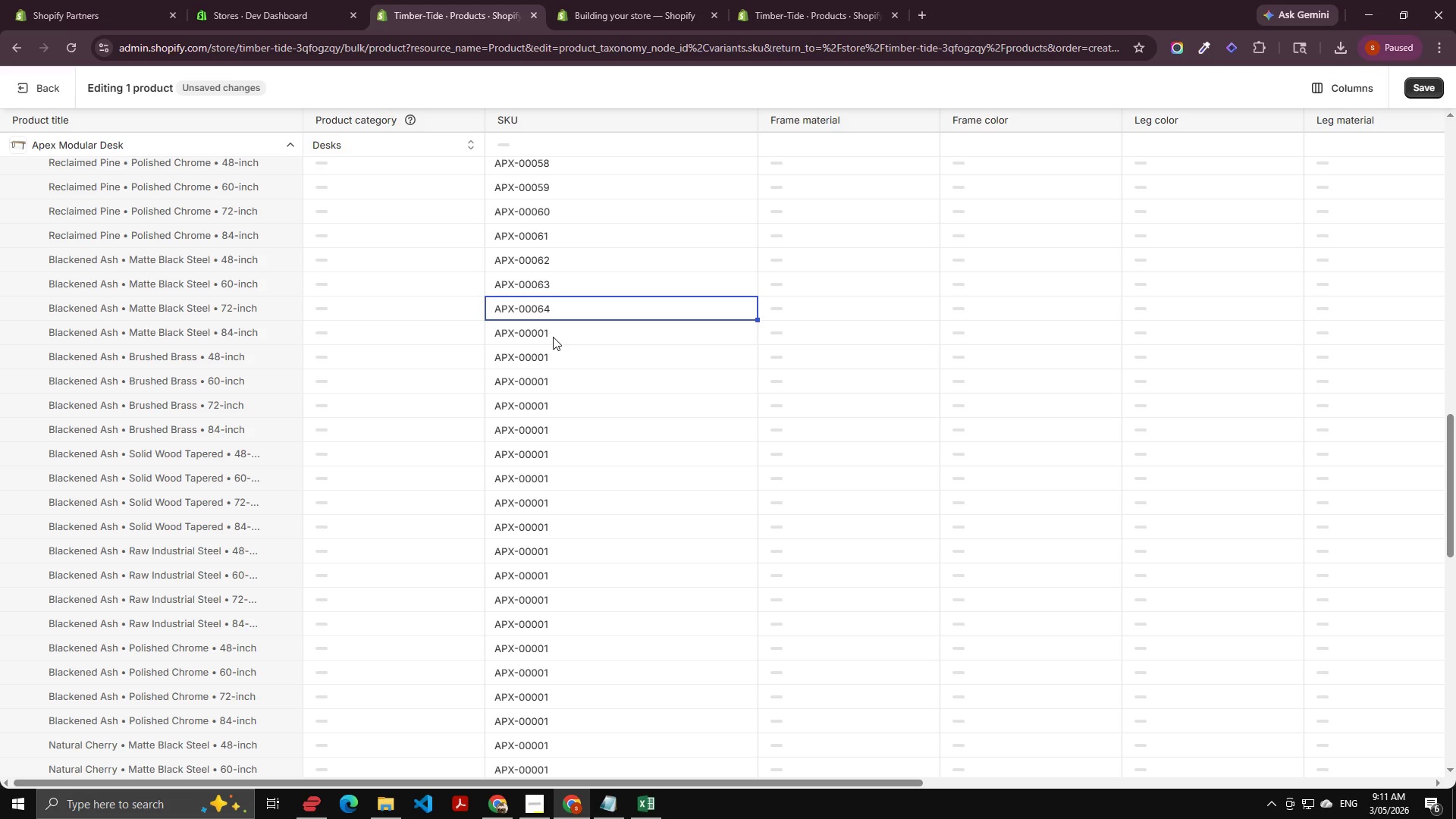 
left_click([553, 337])
 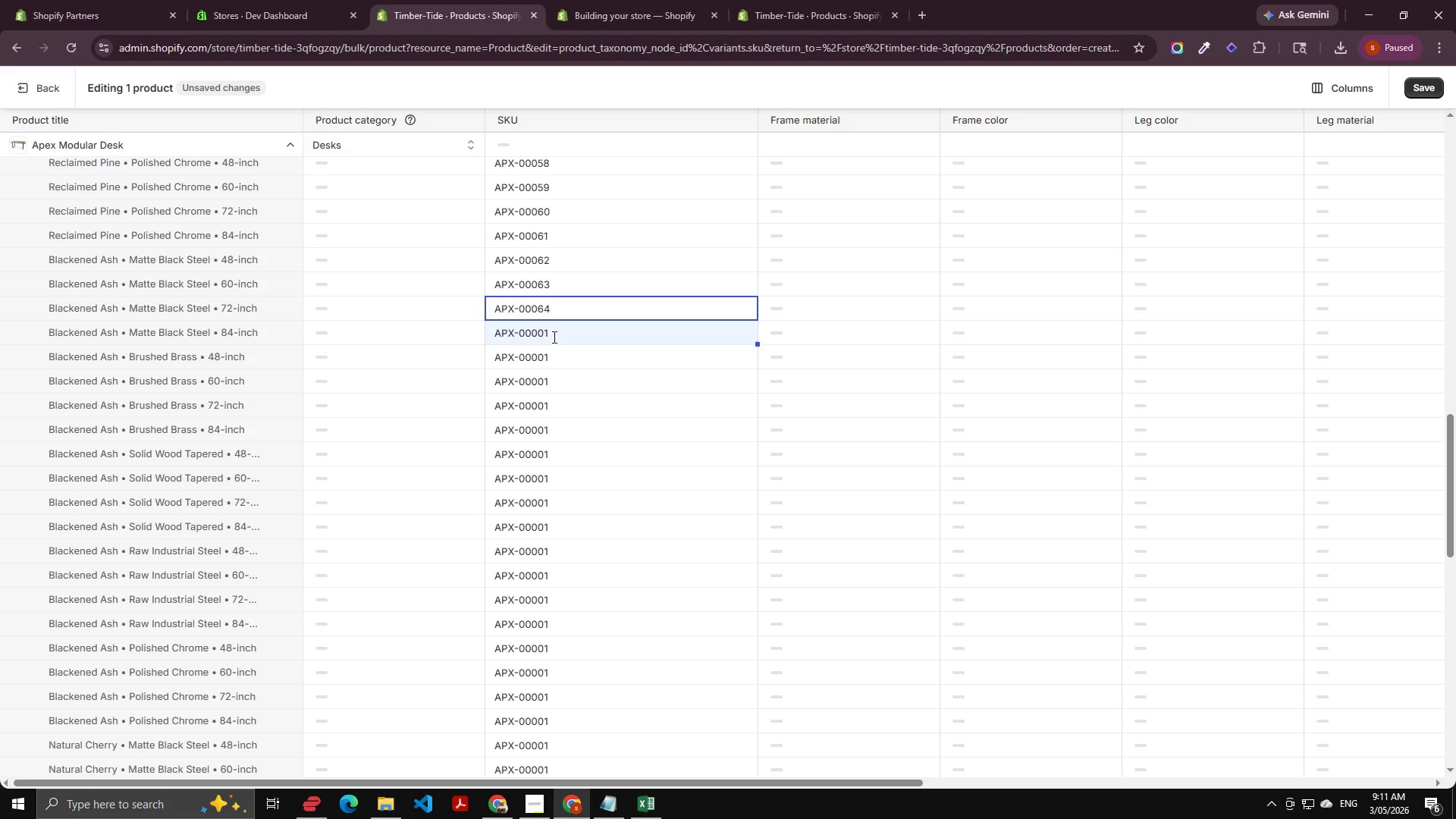 
key(ArrowRight)
 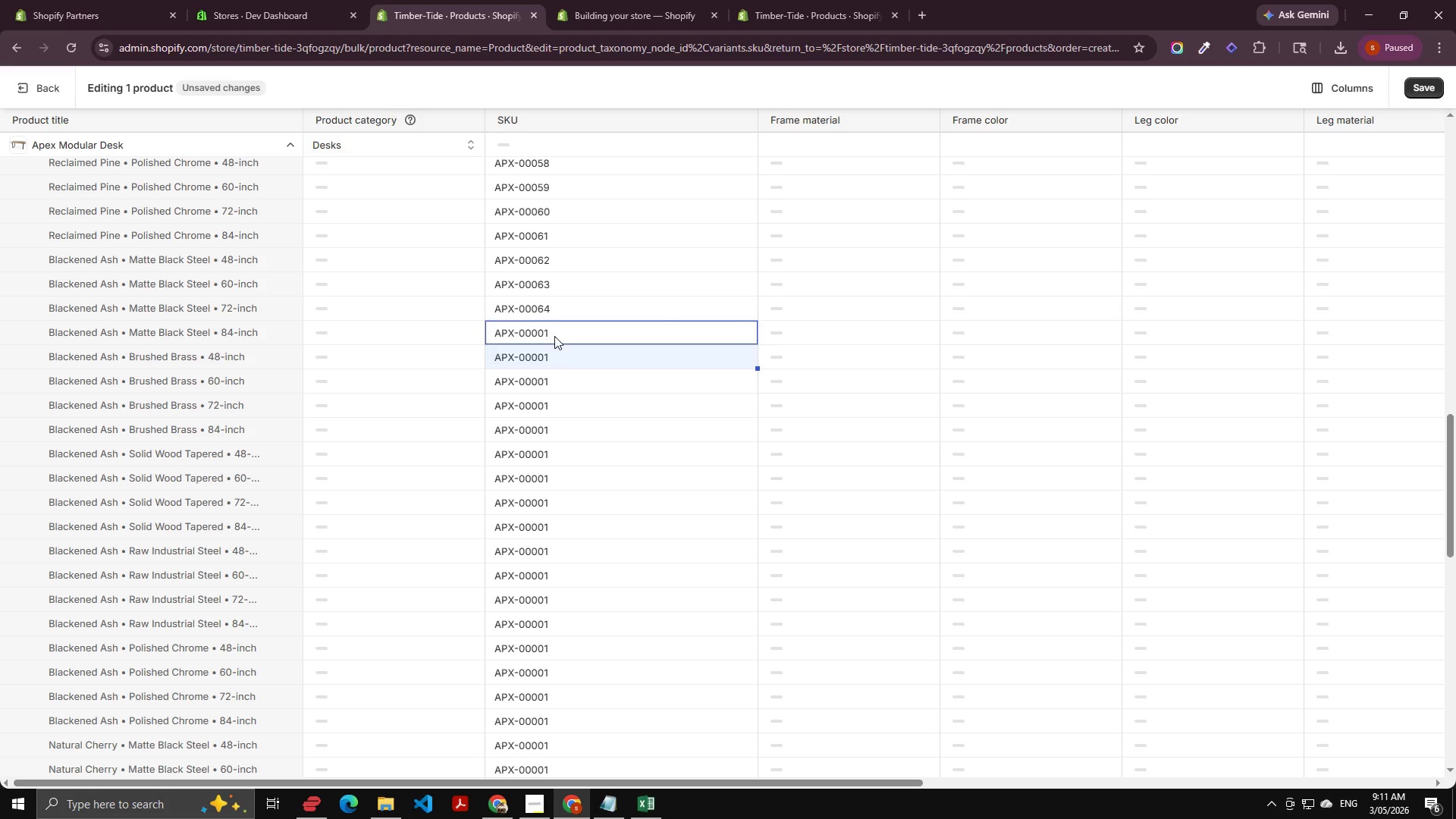 
key(Backspace)
 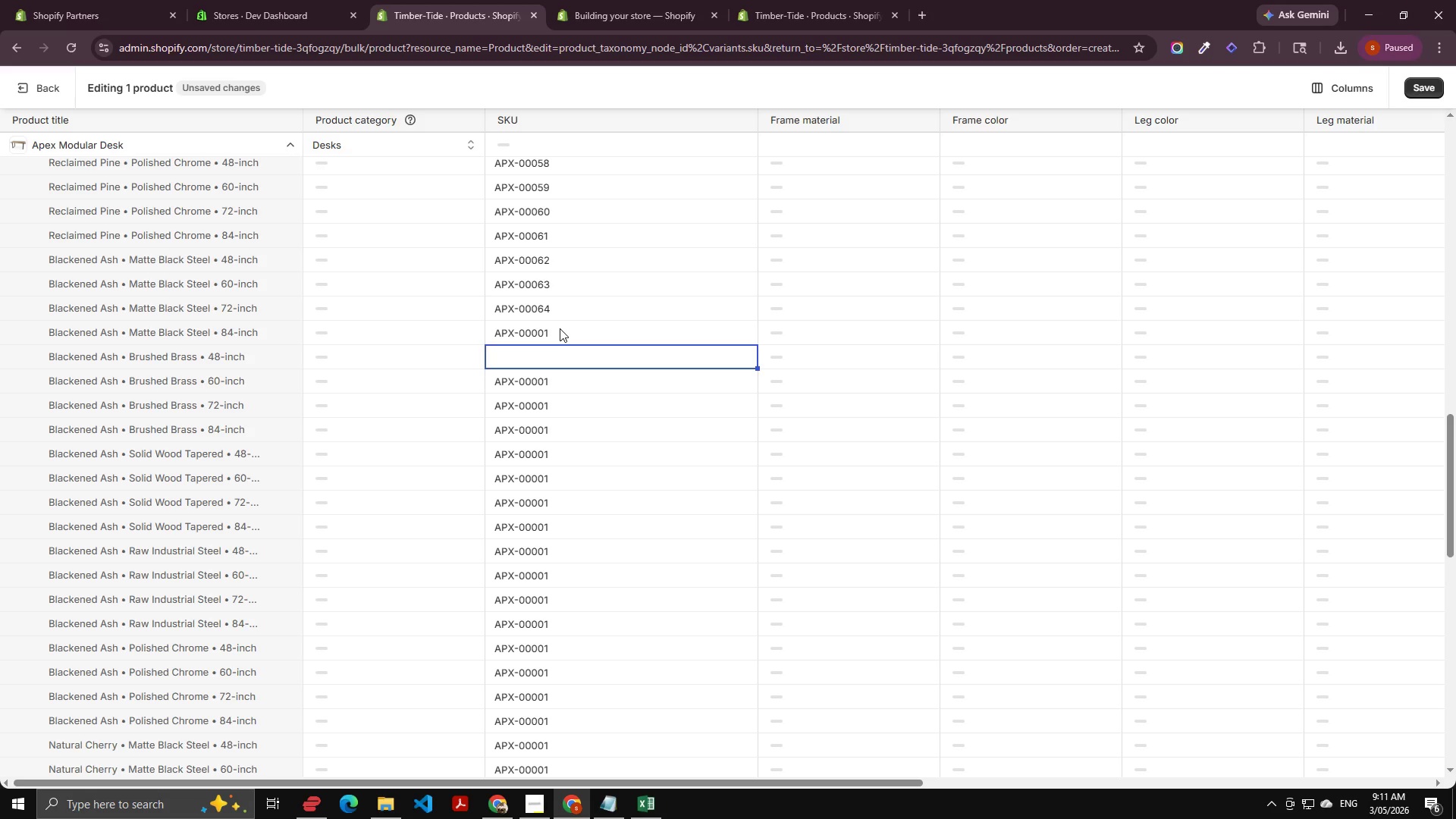 
double_click([560, 328])
 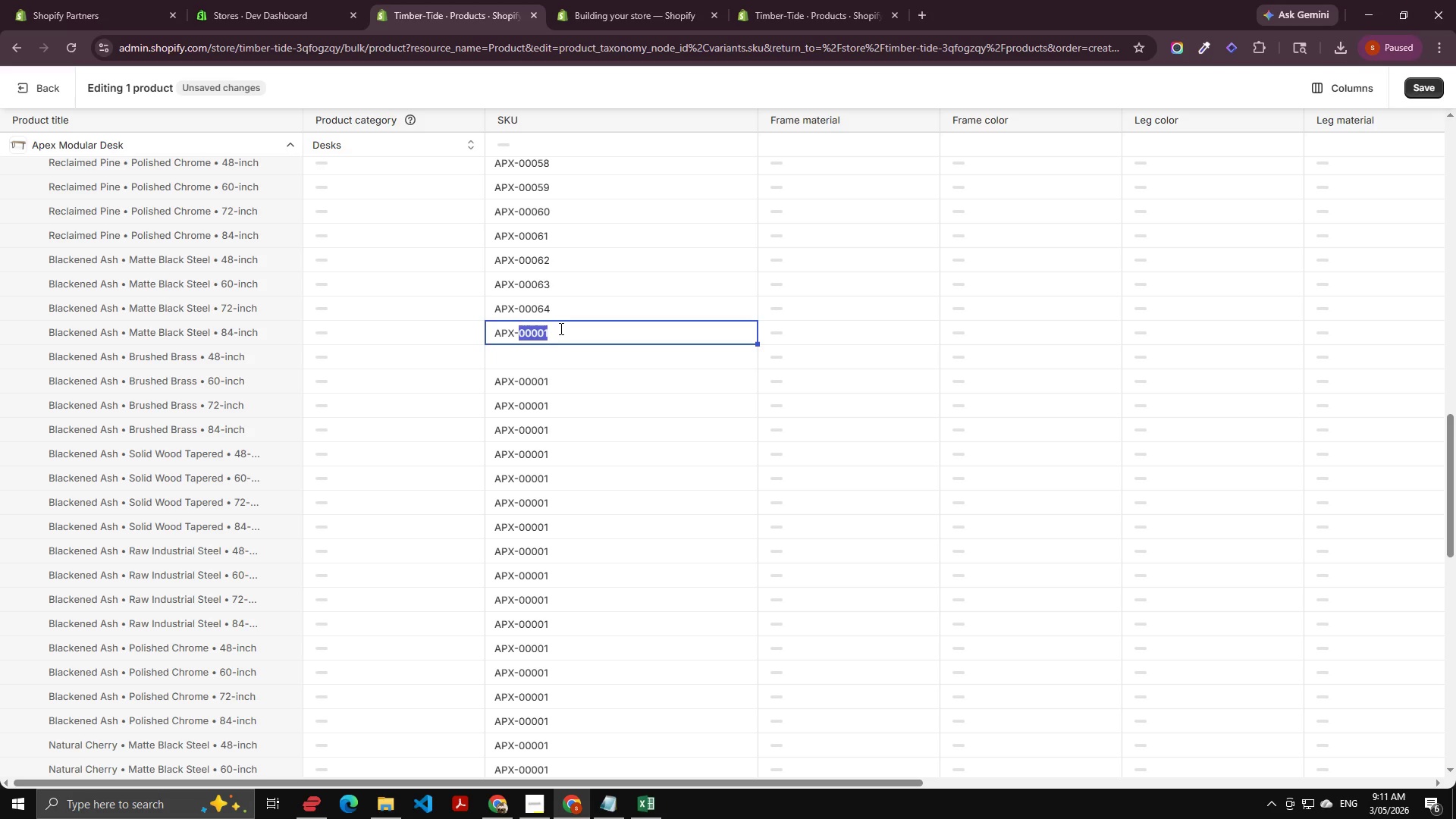 
key(ArrowRight)
 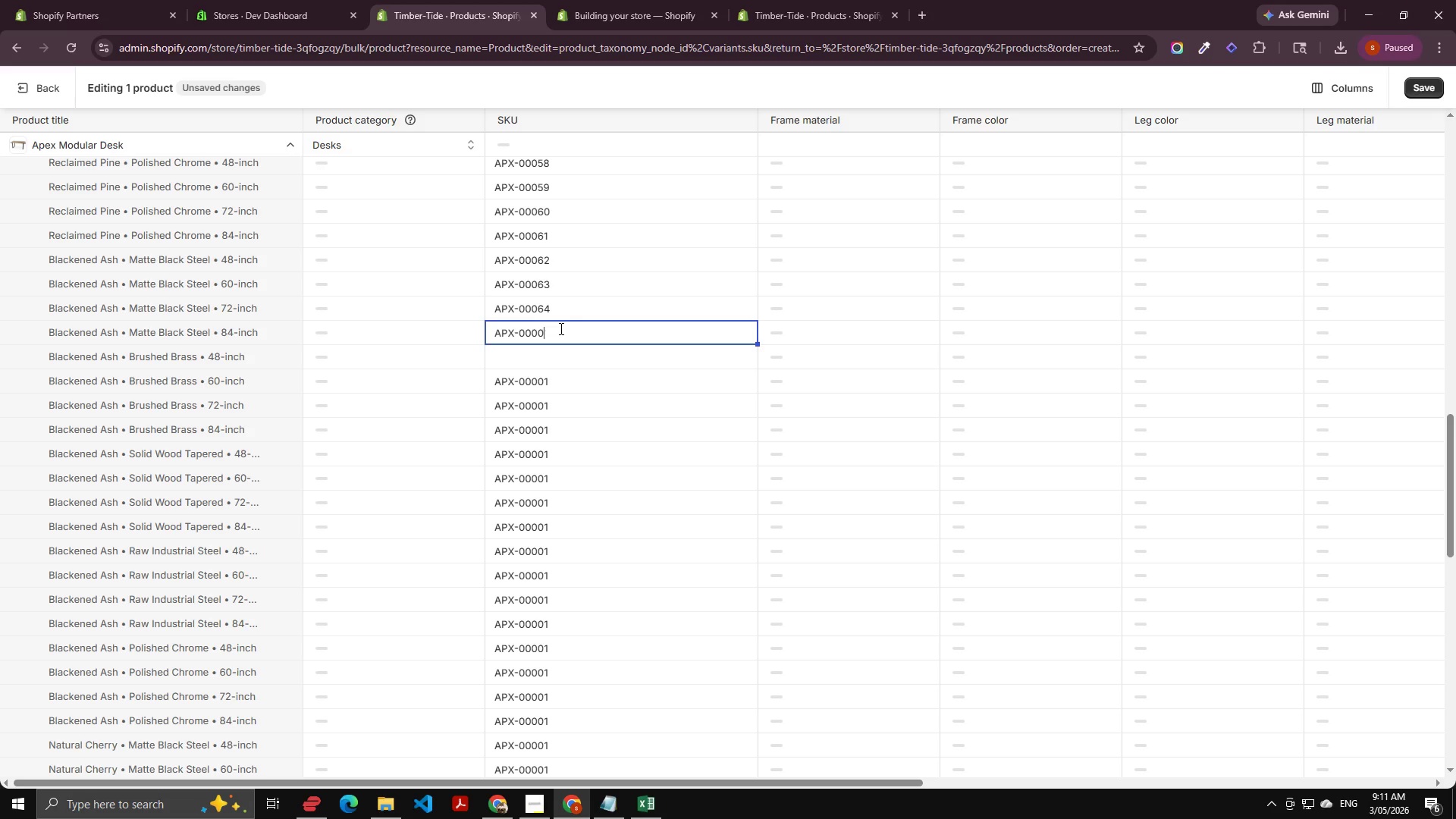 
key(Backspace)
 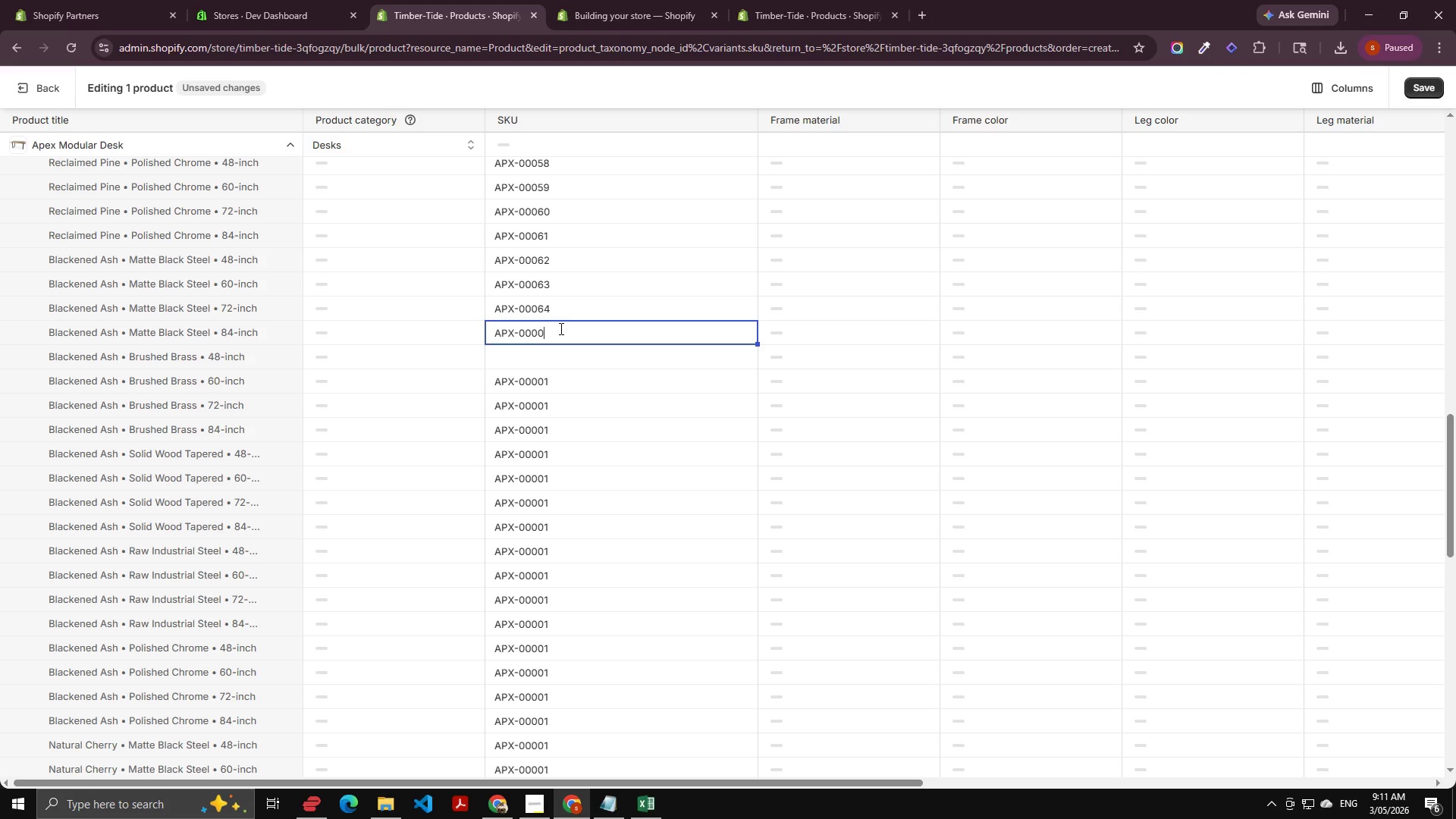 
key(Backspace)
 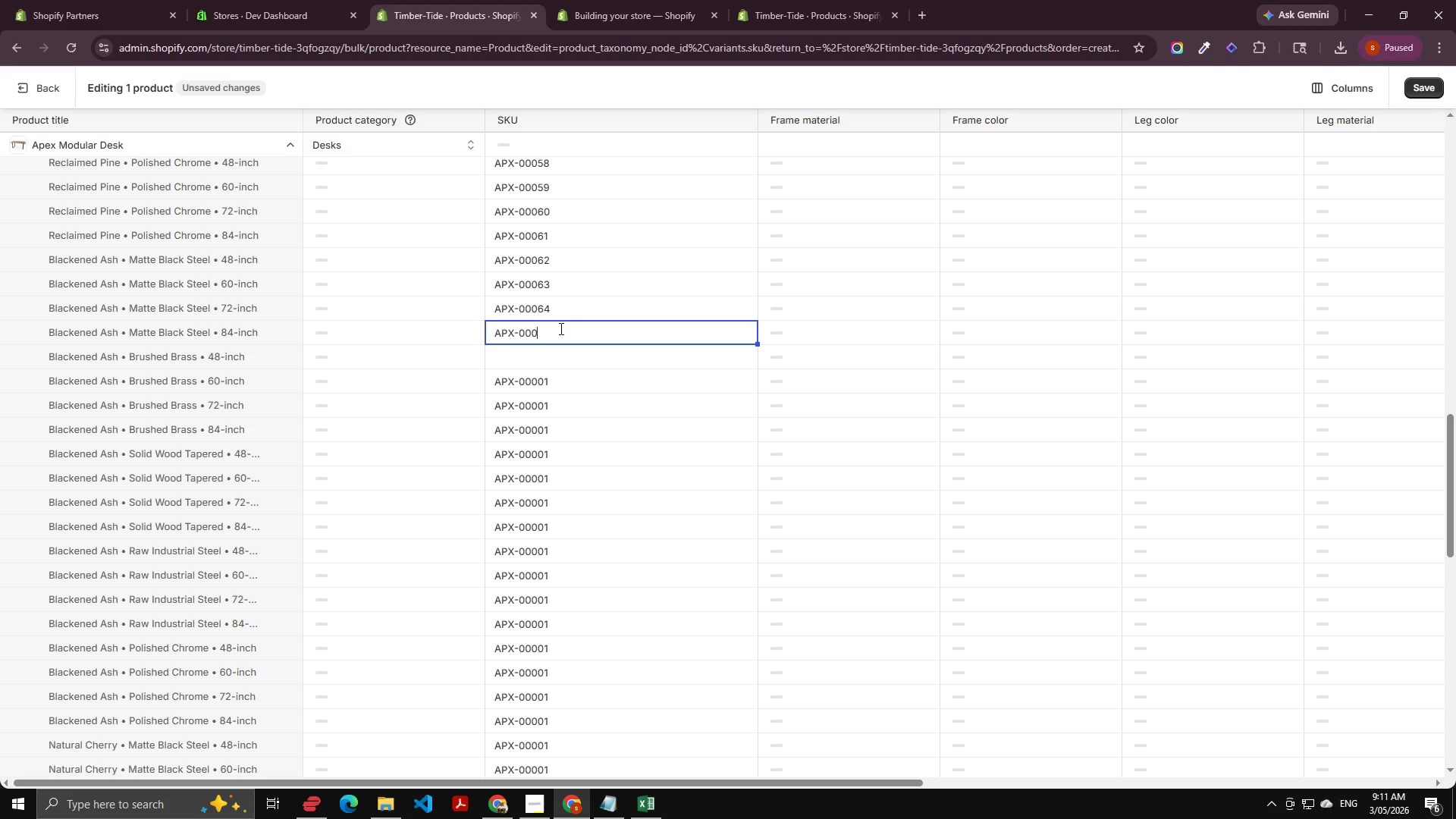 
key(Numpad6)
 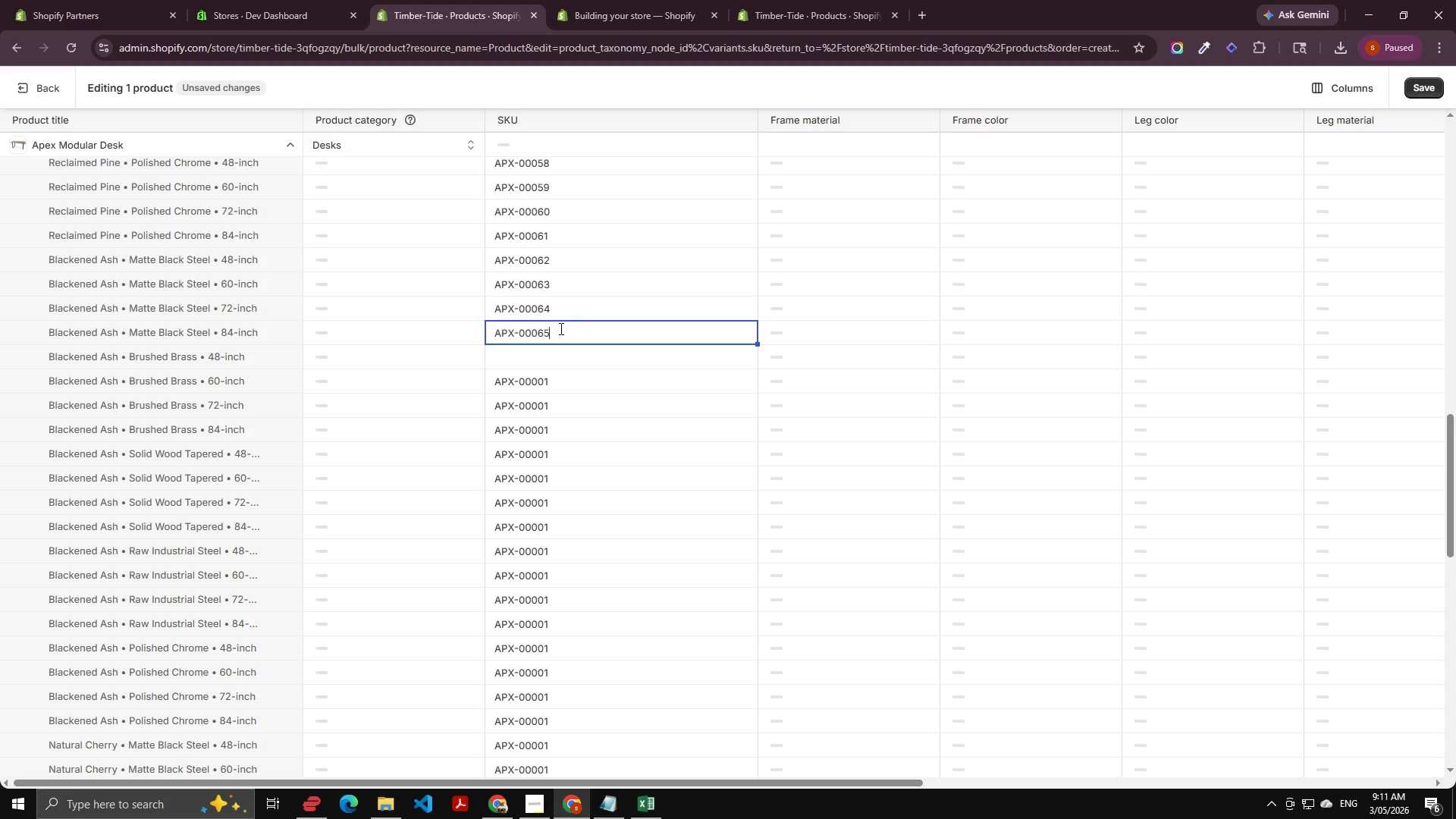 
key(Numpad5)
 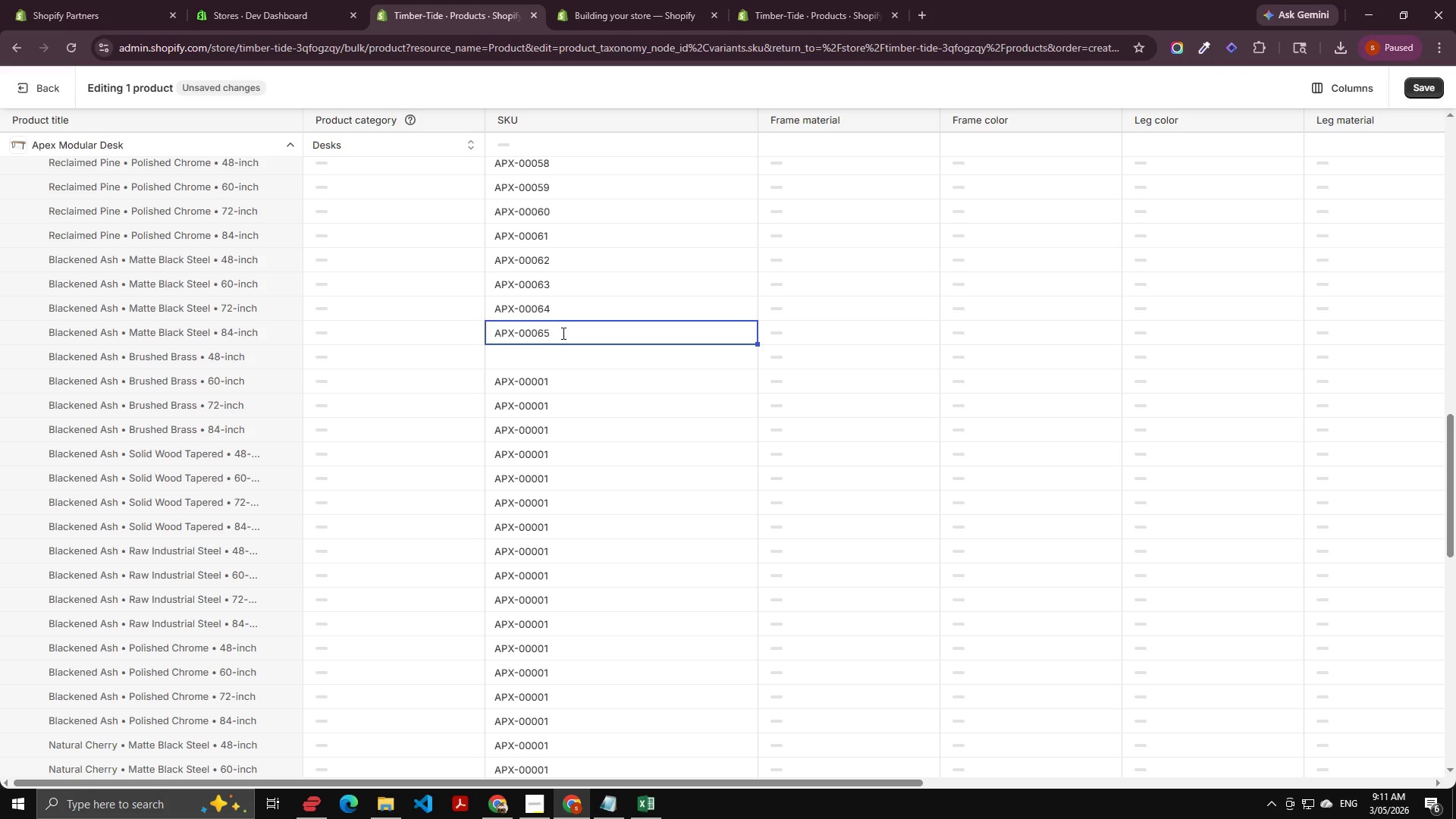 
key(Control+A)
 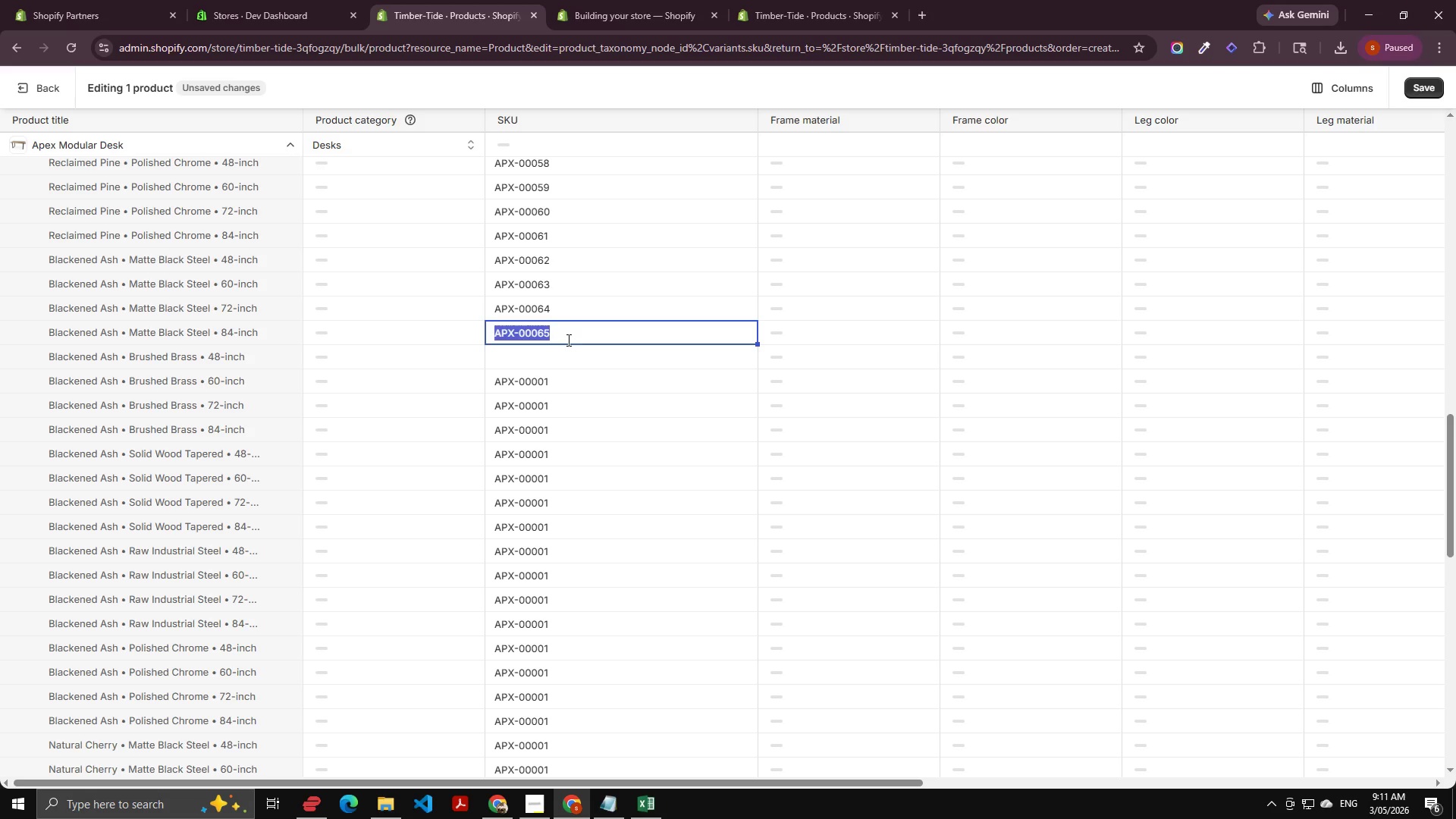 
key(Control+C)
 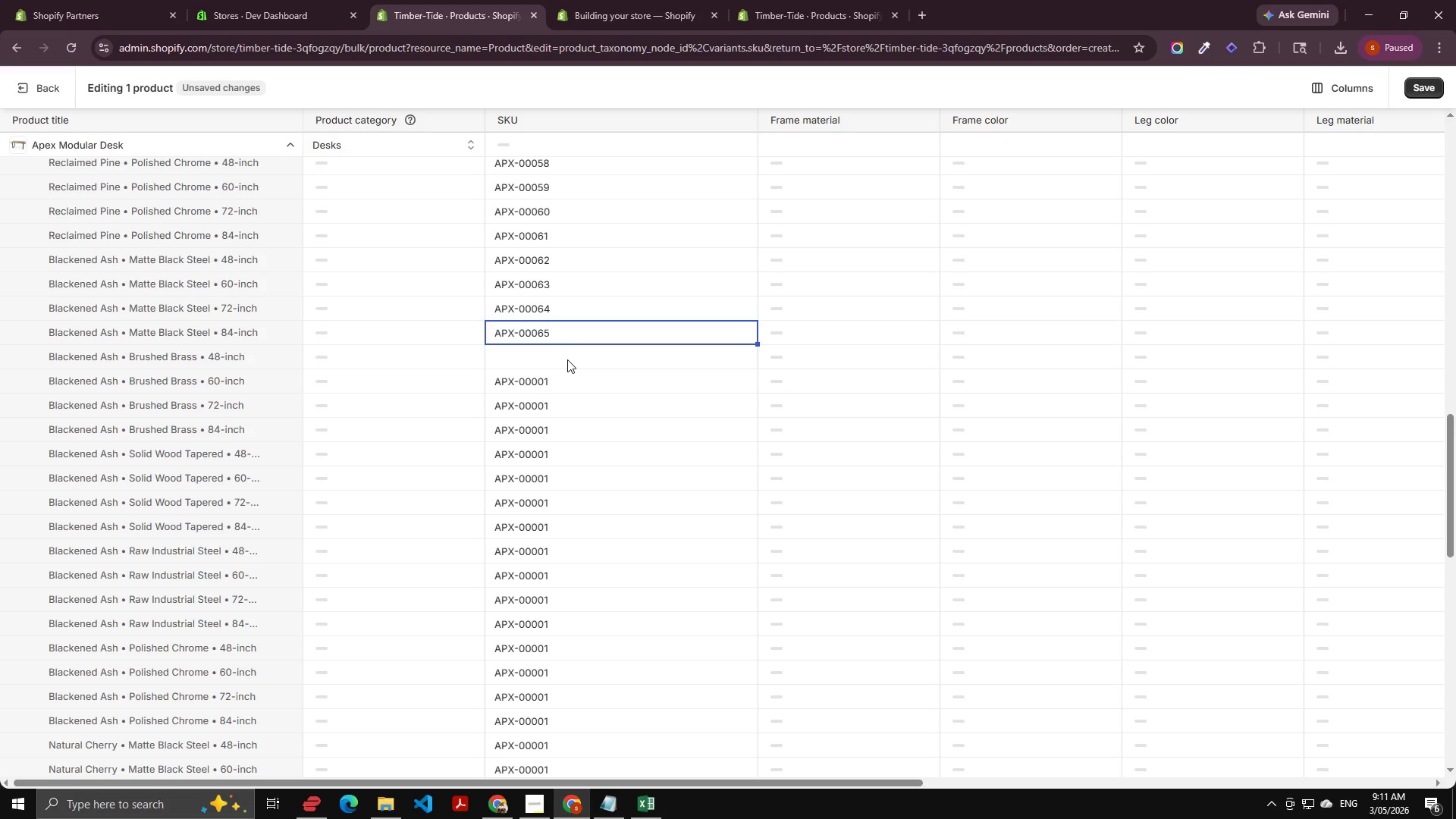 
double_click([567, 359])
 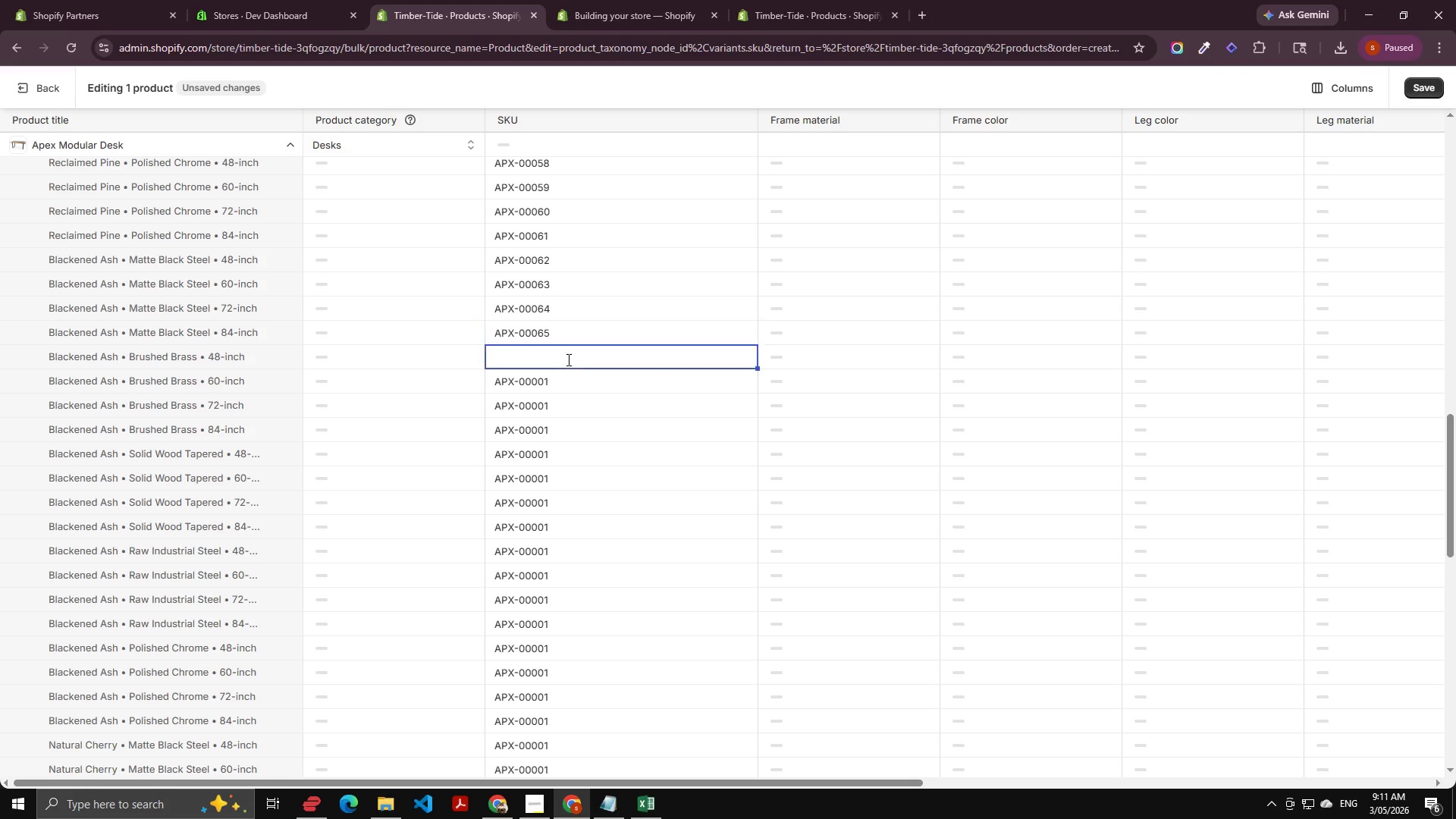 
key(Control+V)
 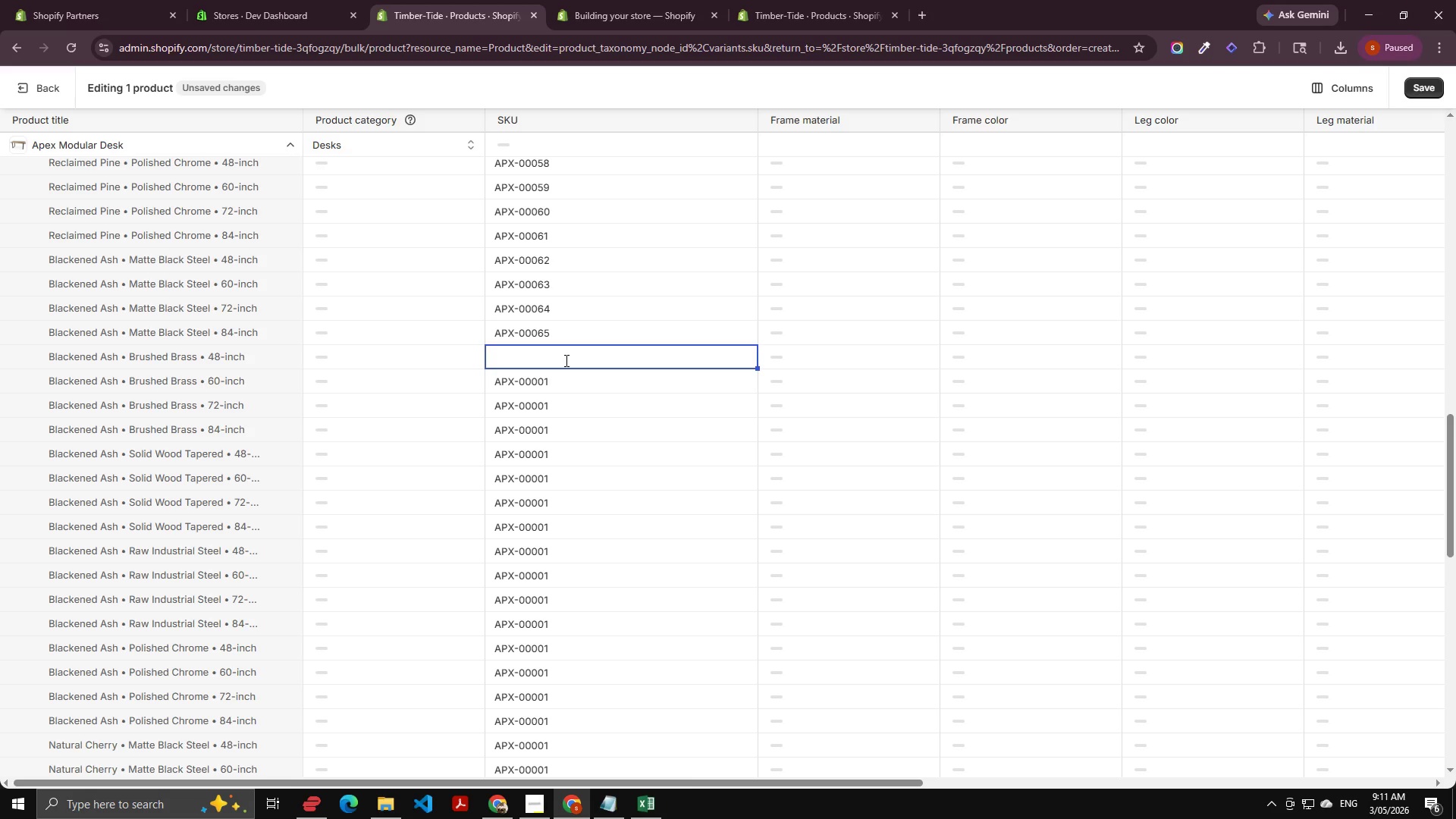 
left_click([565, 360])
 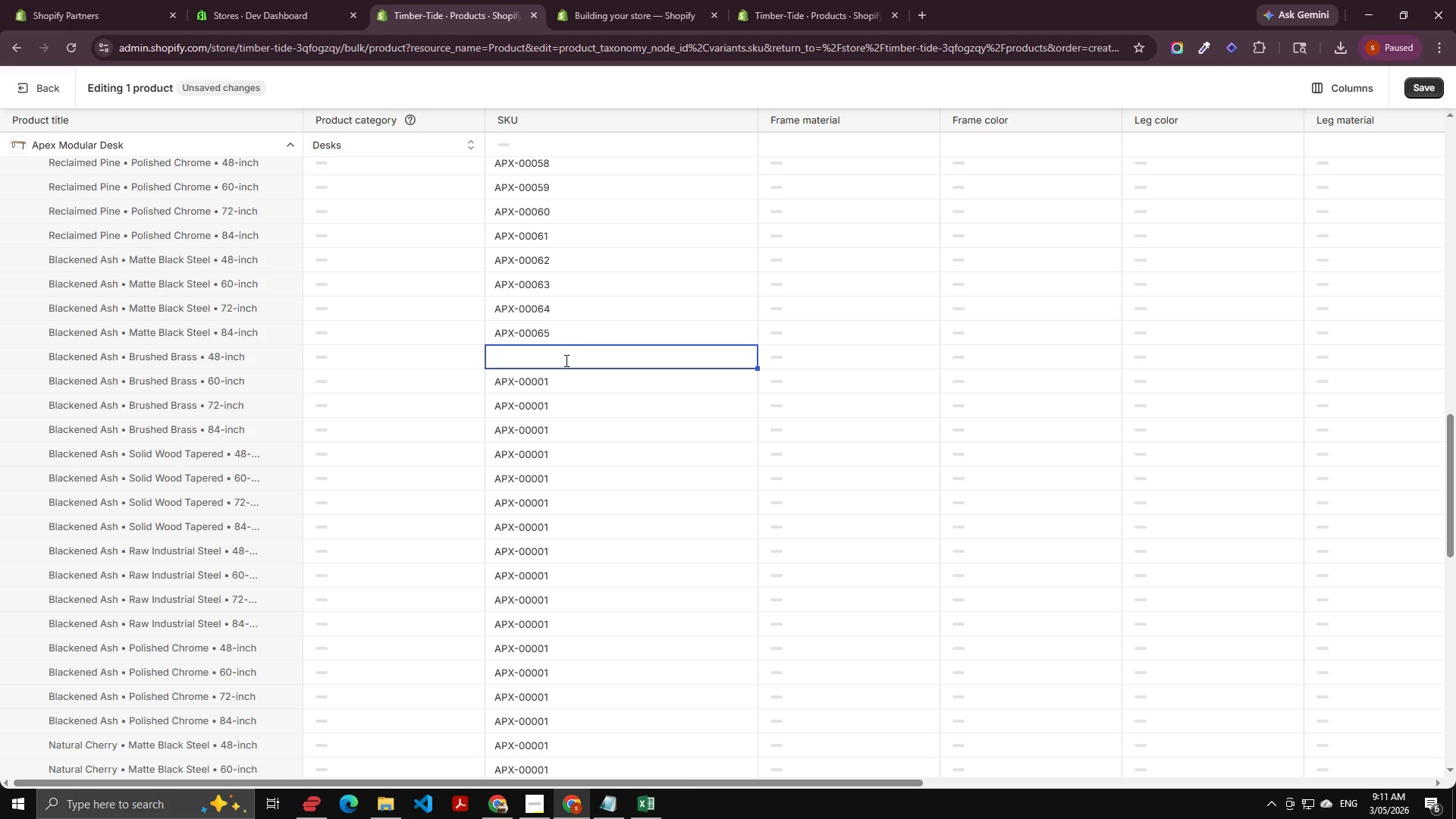 
key(Control+V)
 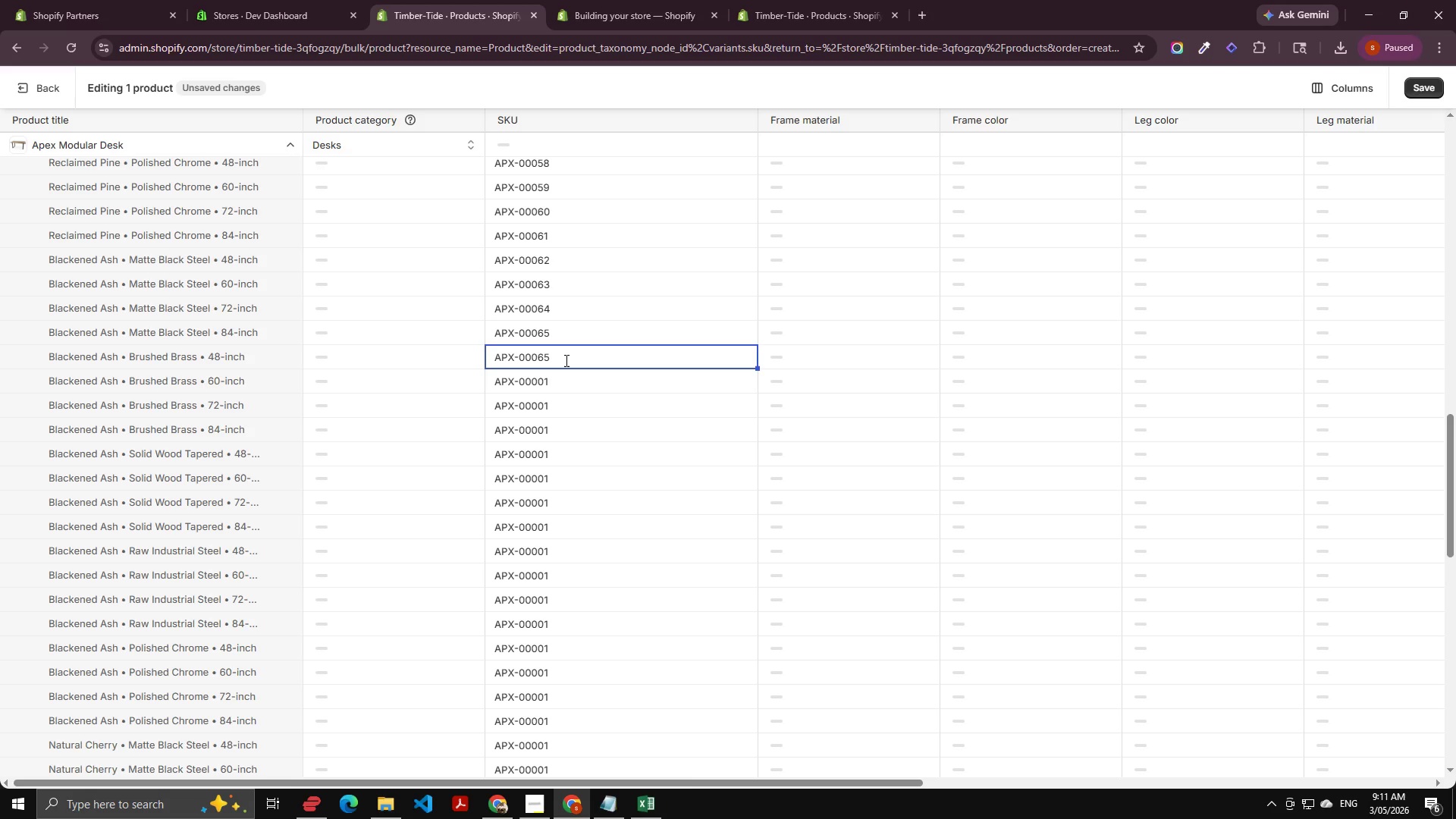 
key(Backspace)
 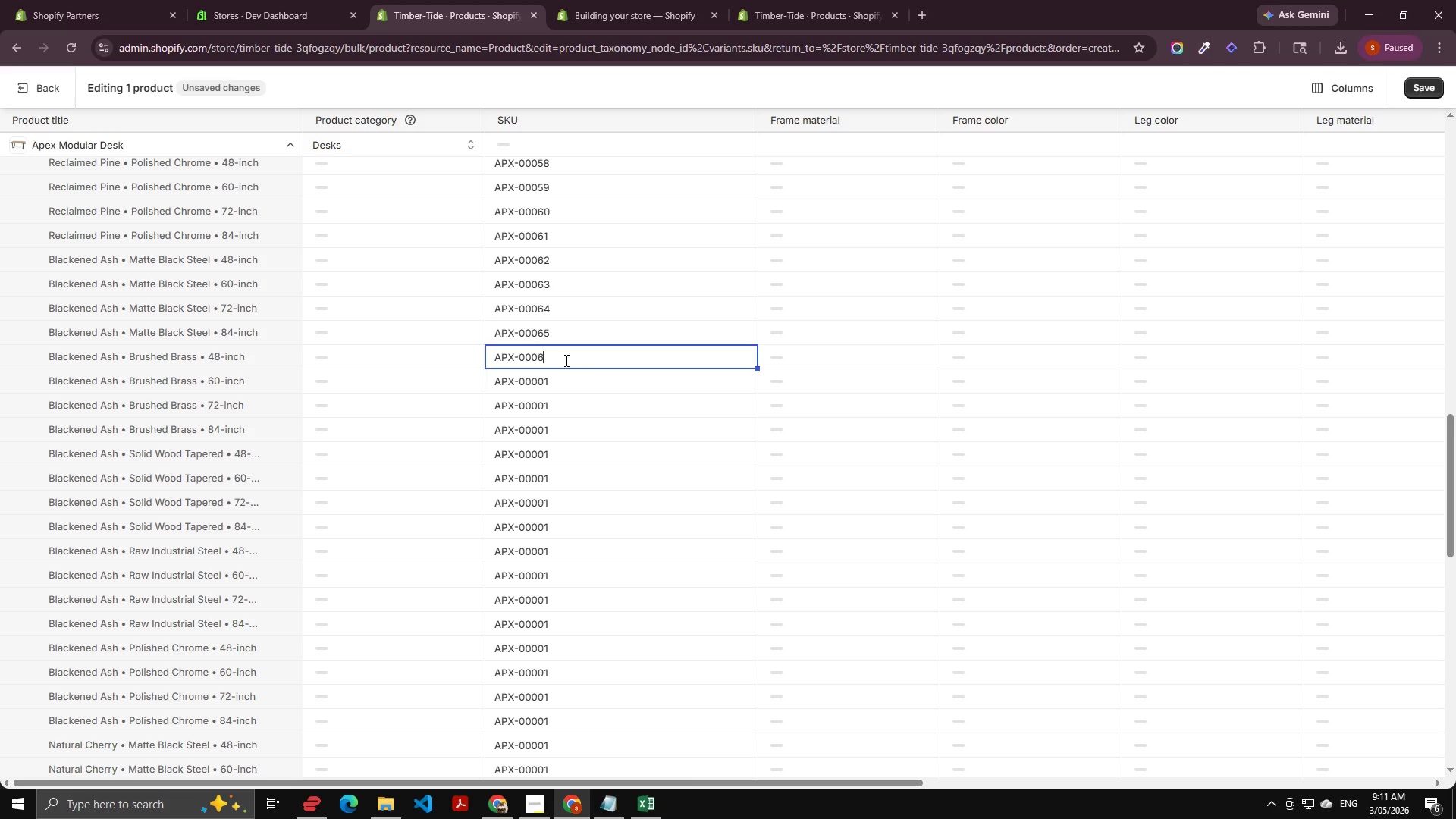 
key(Numpad6)
 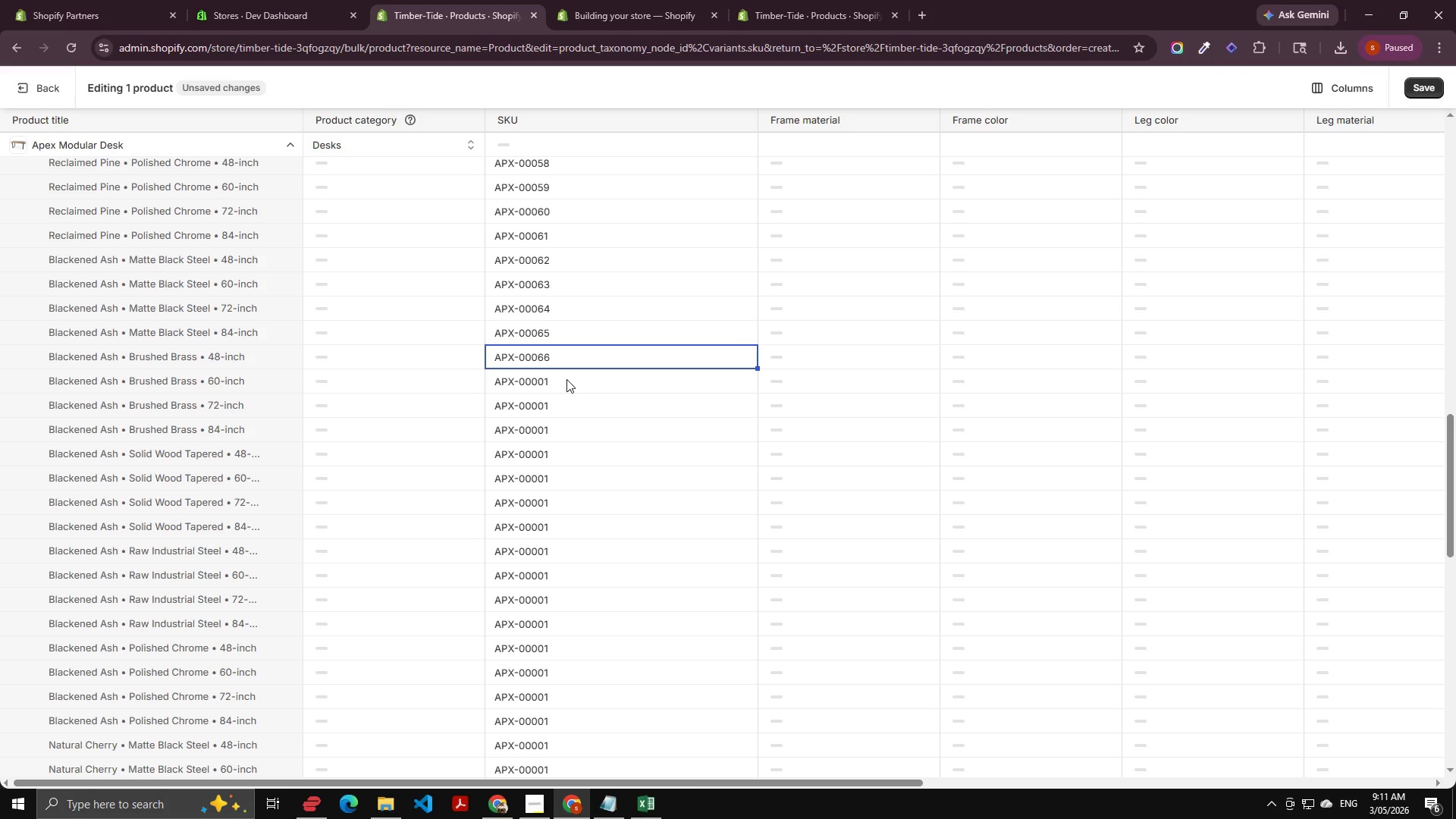 
double_click([566, 379])
 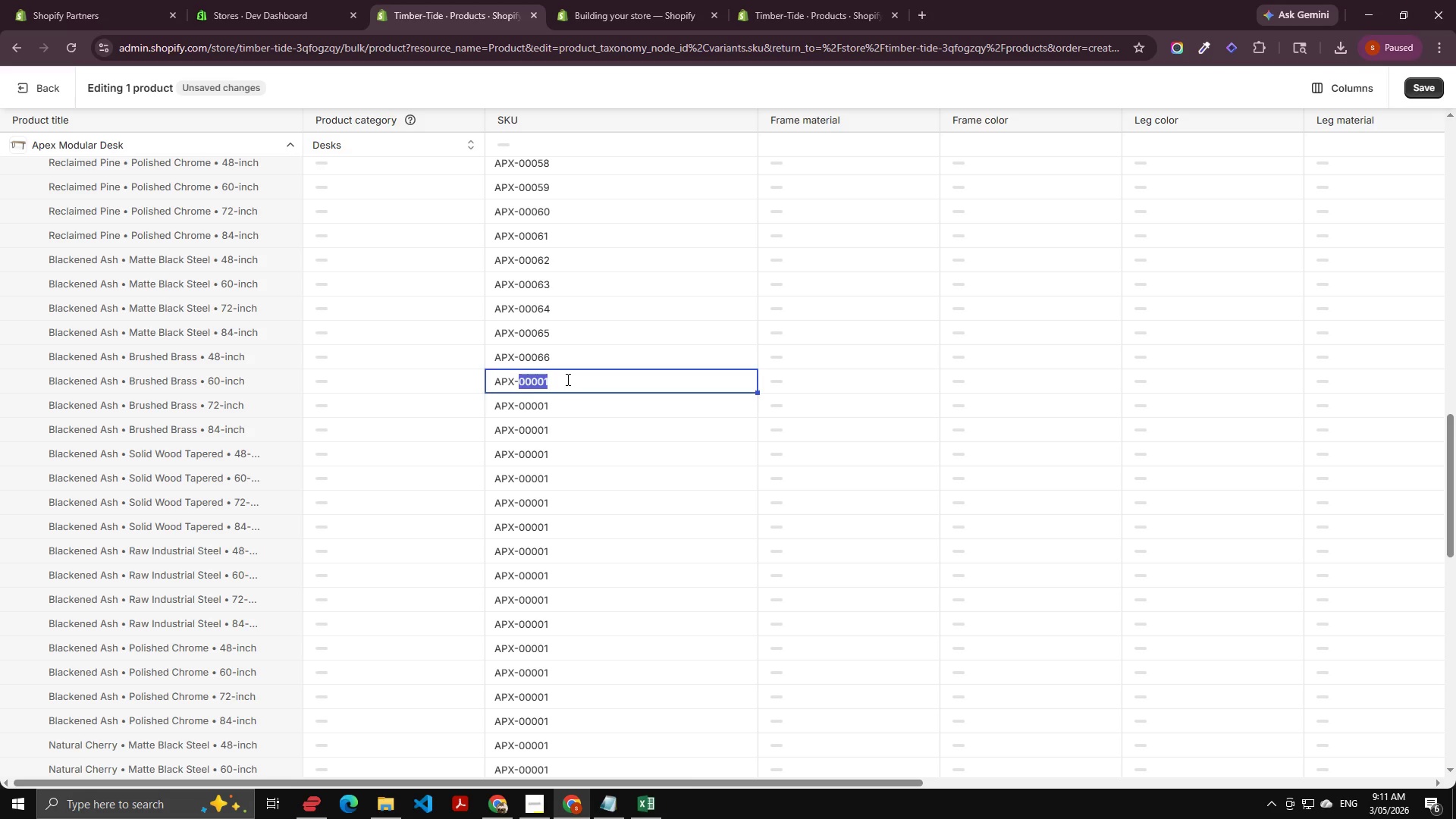 
key(ArrowRight)
 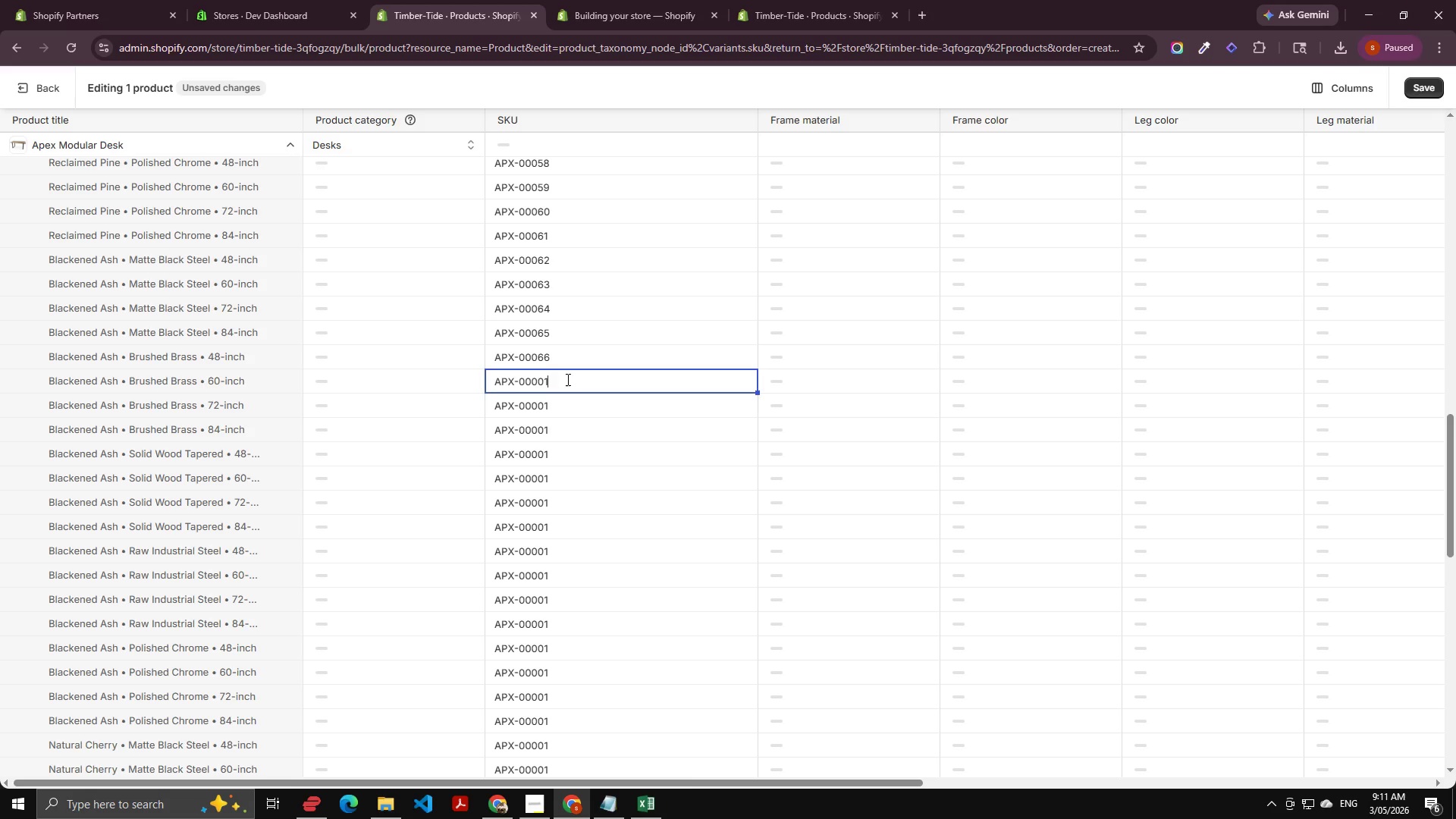 
key(Backspace)
 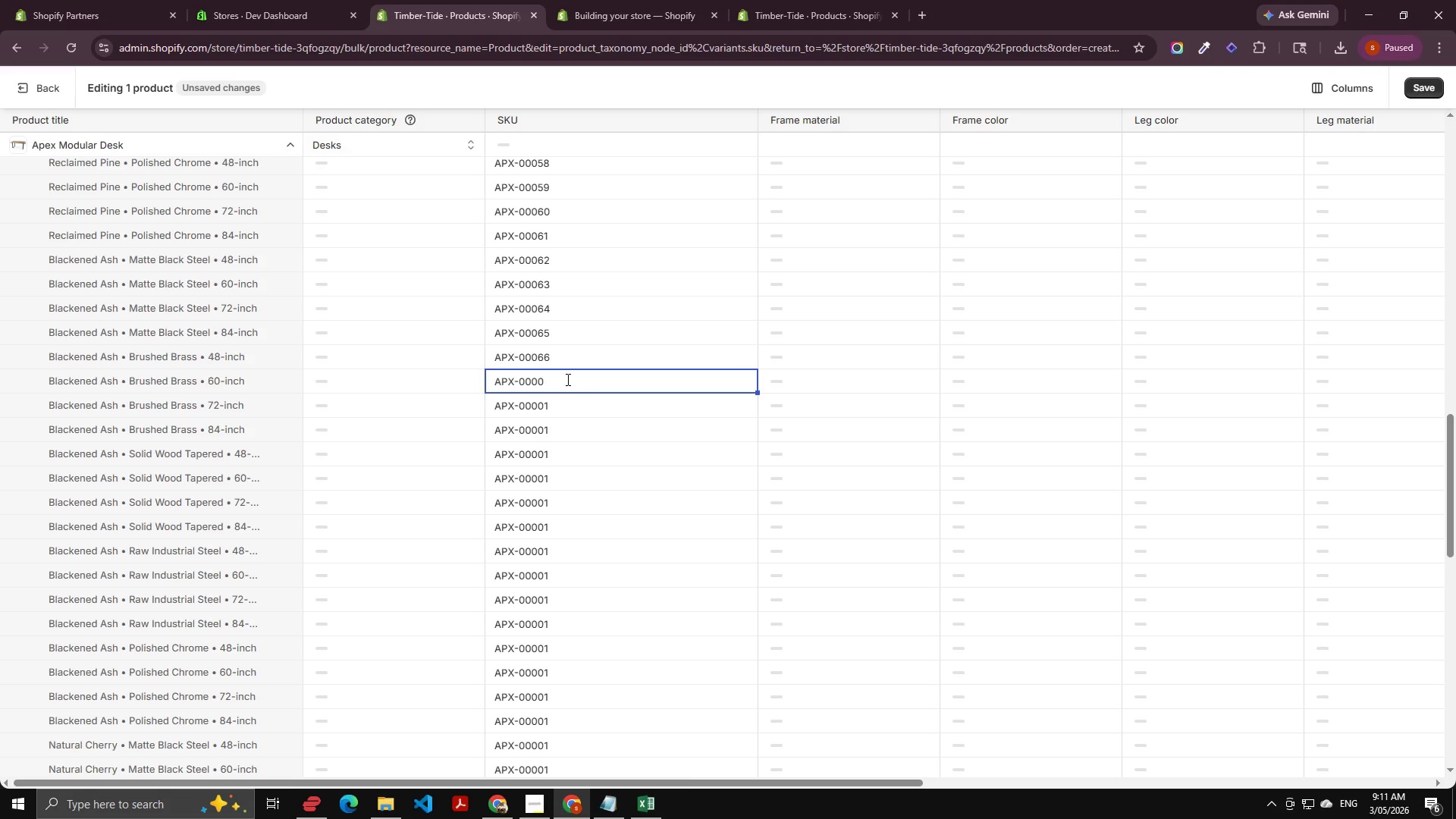 
key(Backspace)
 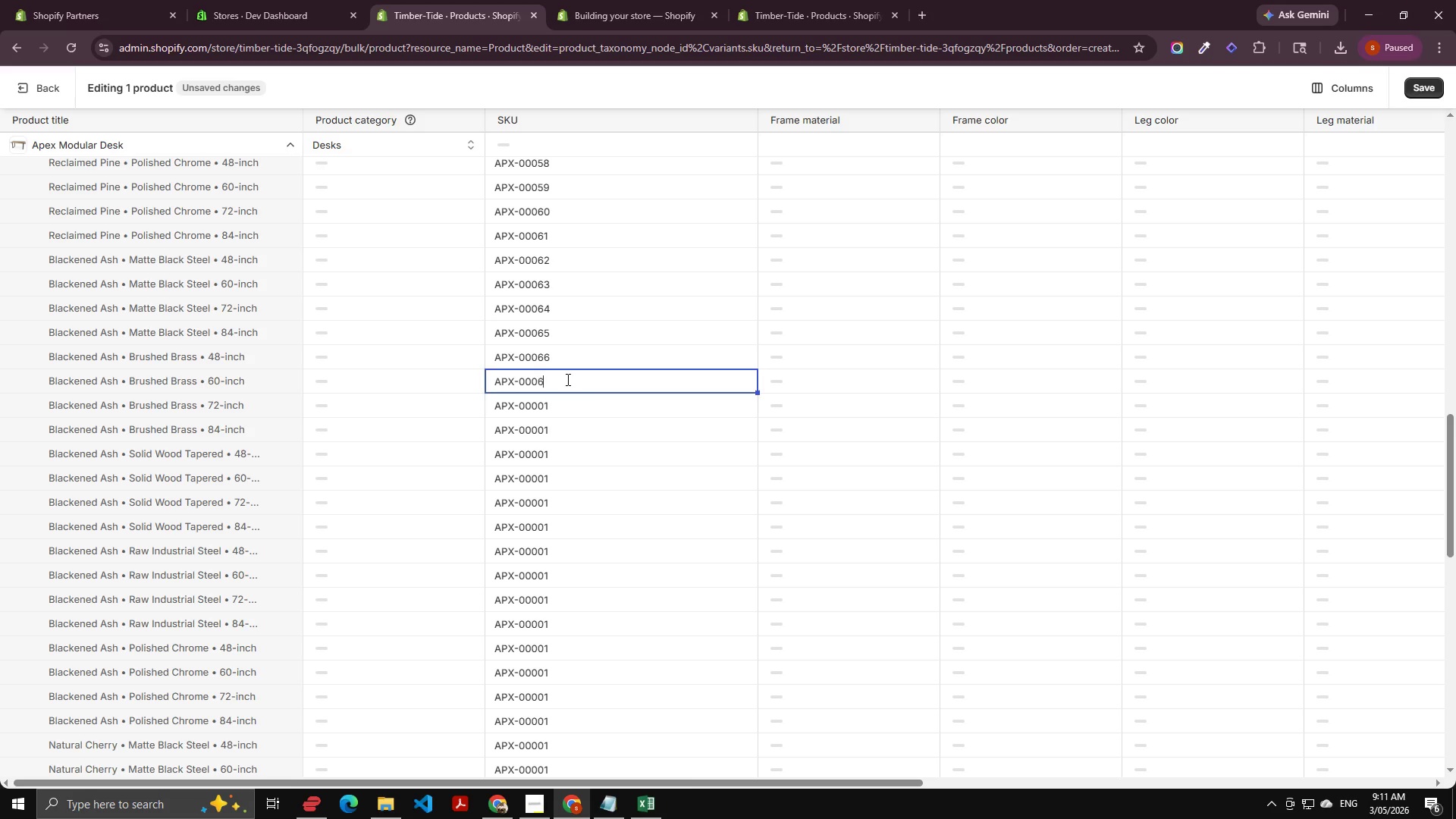 
key(Numpad6)
 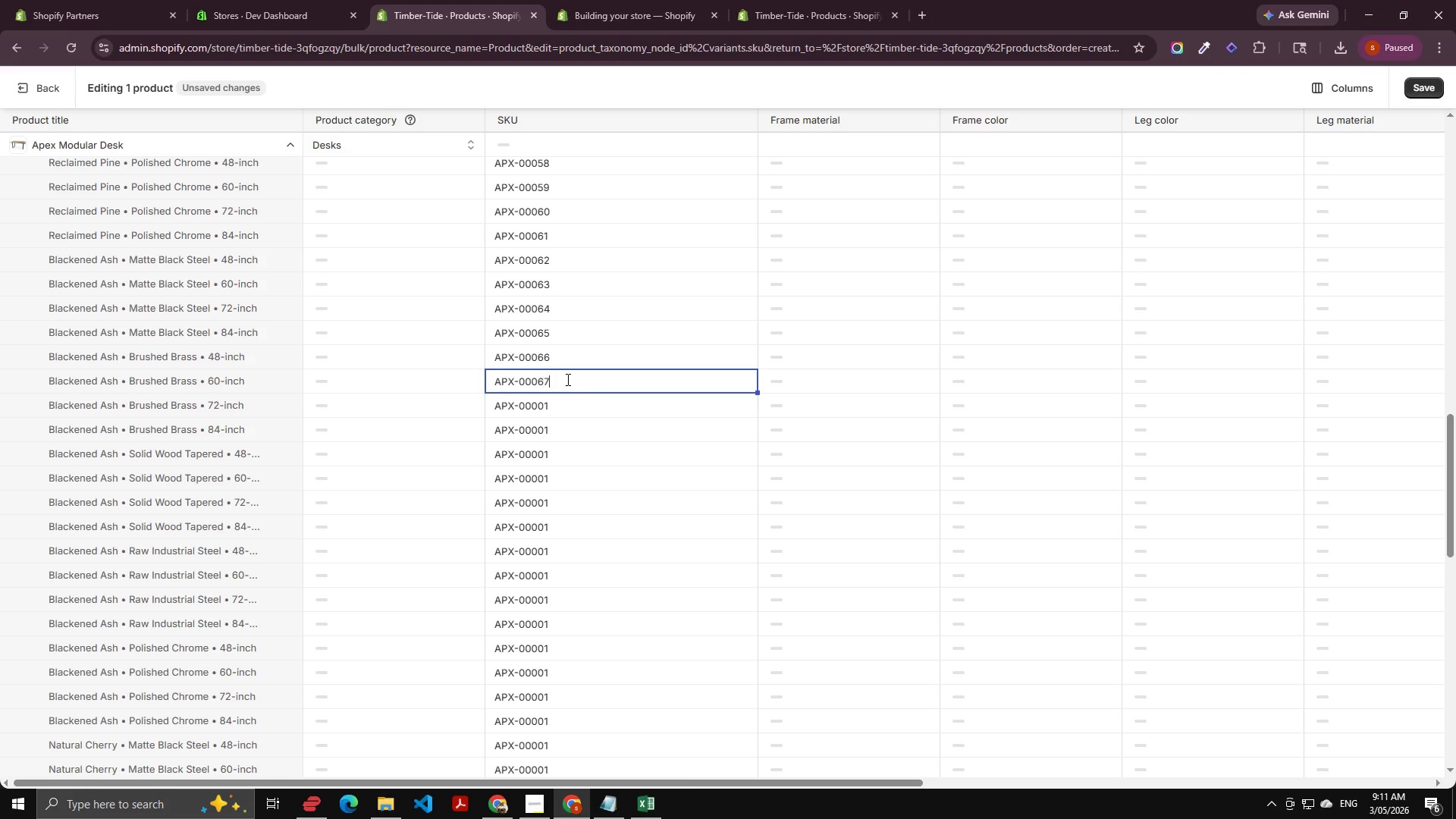 
key(Numpad7)
 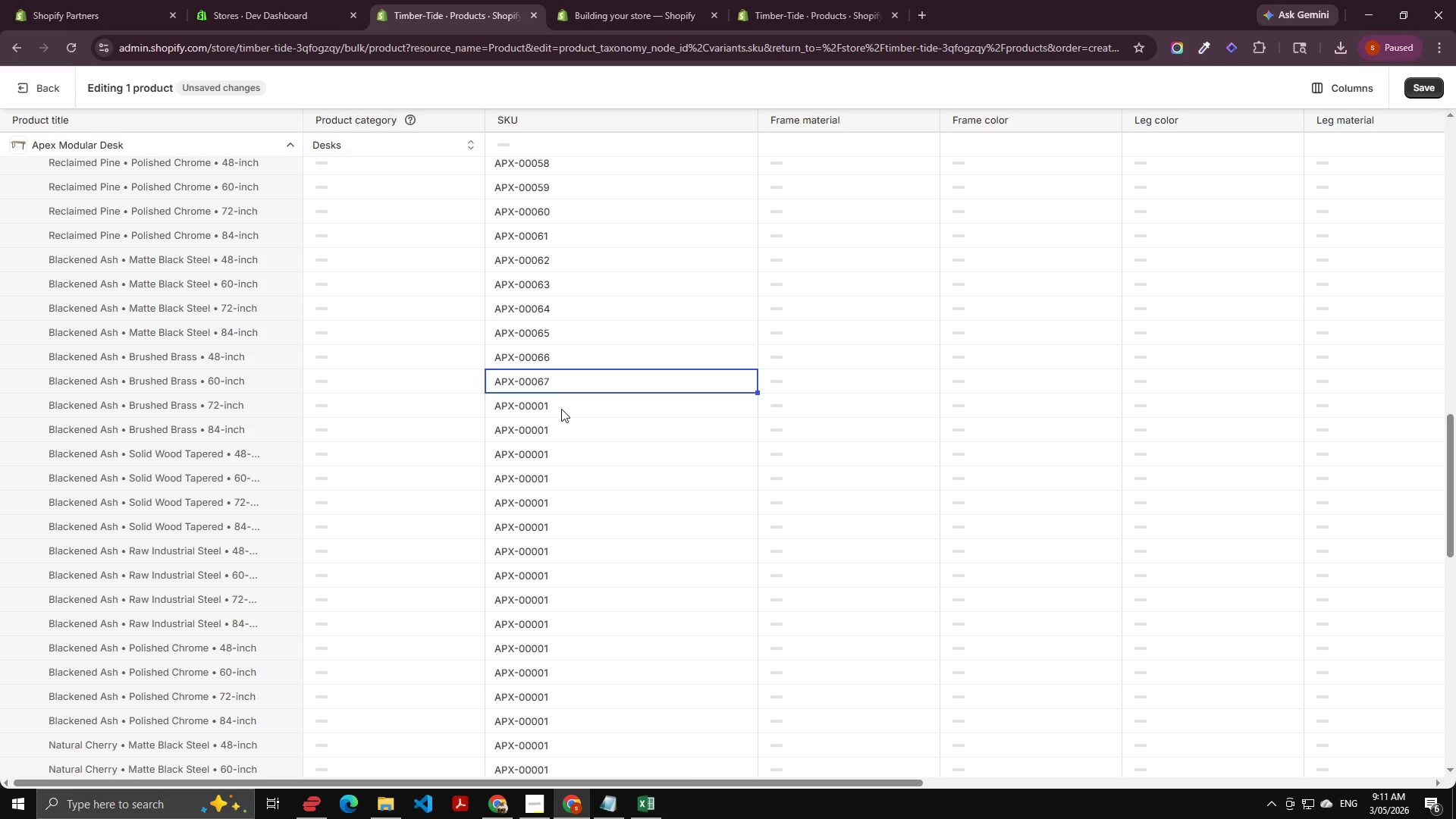 
double_click([561, 409])
 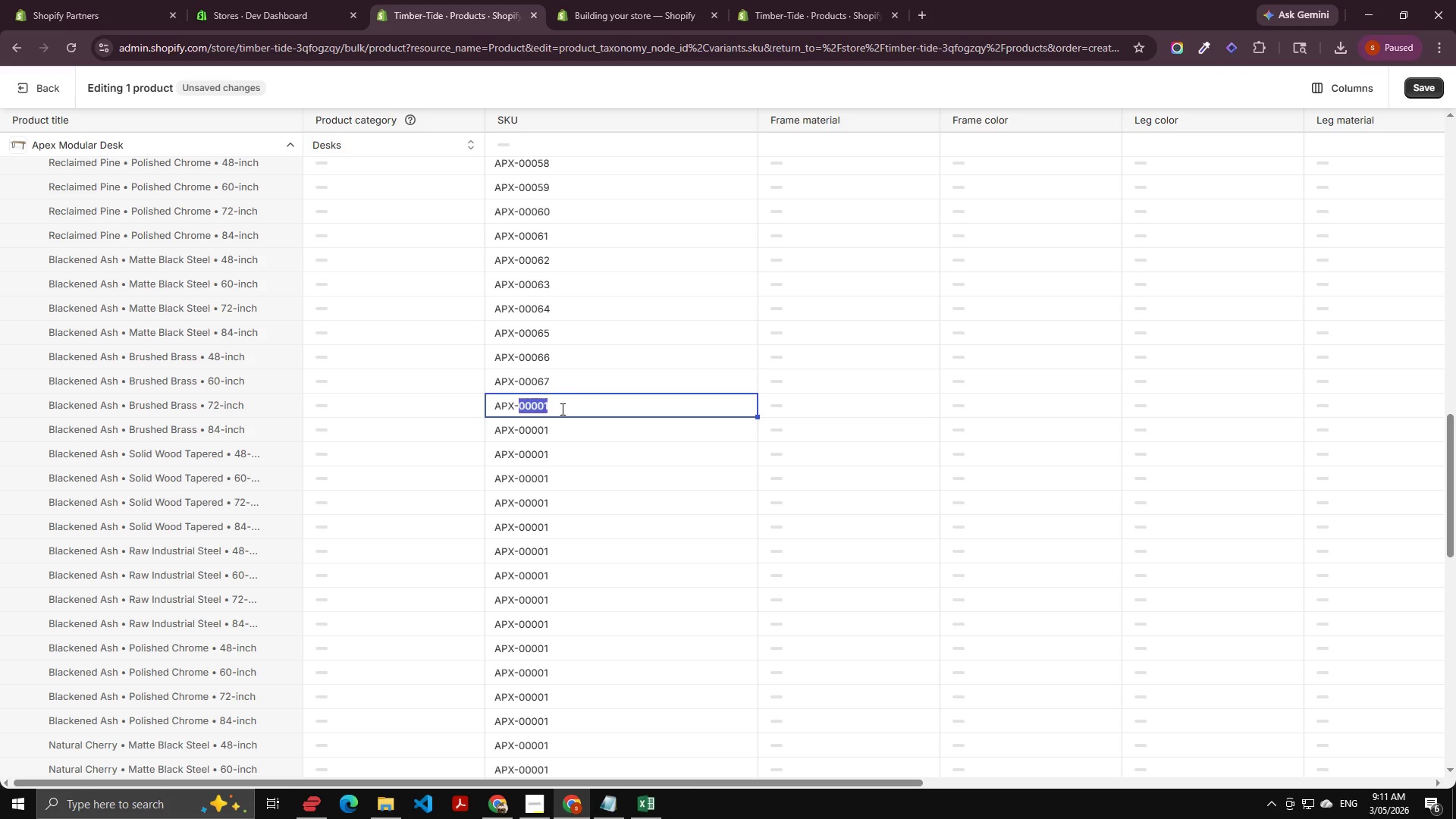 
key(Backspace)
 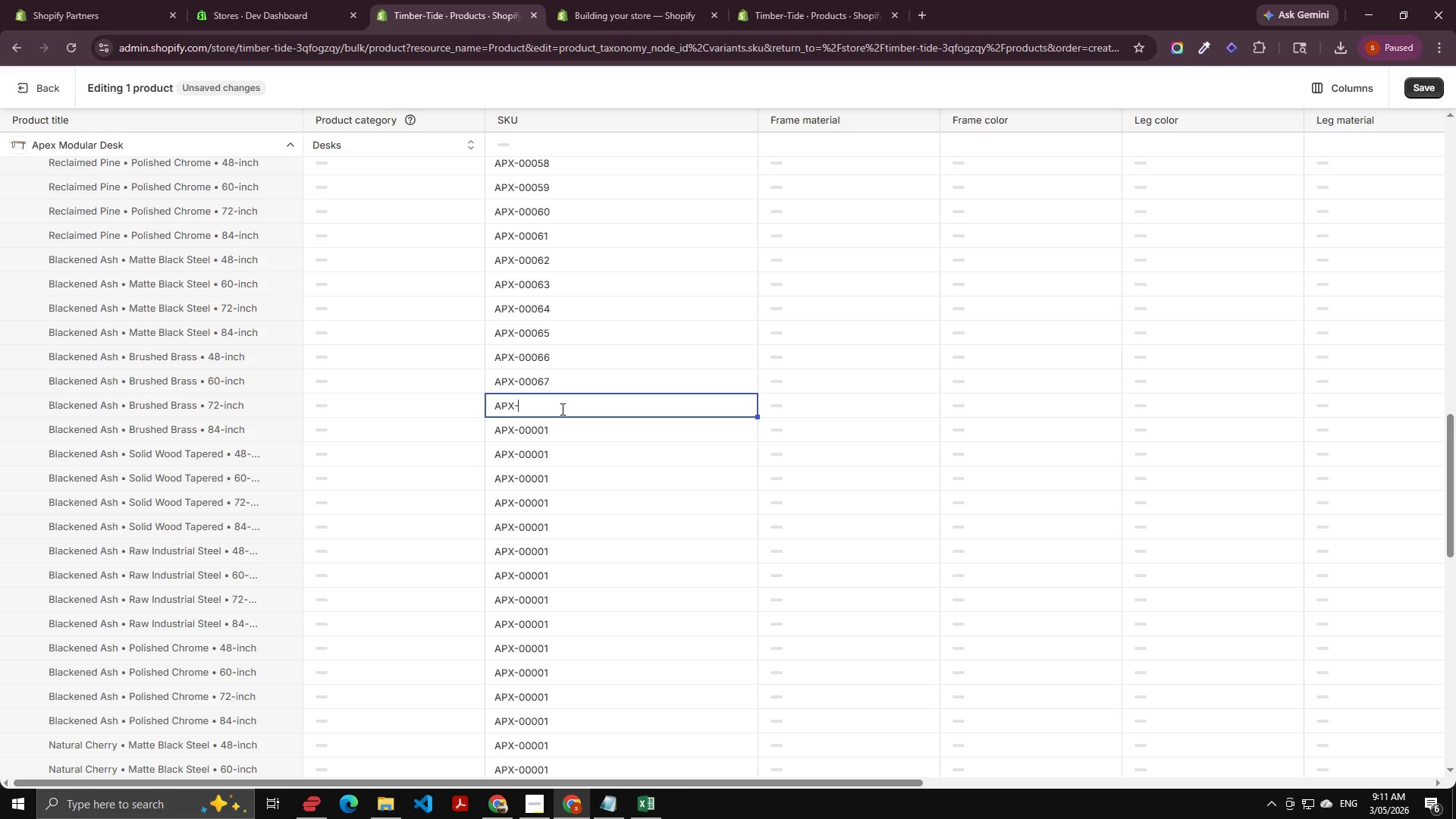 
key(Backspace)
 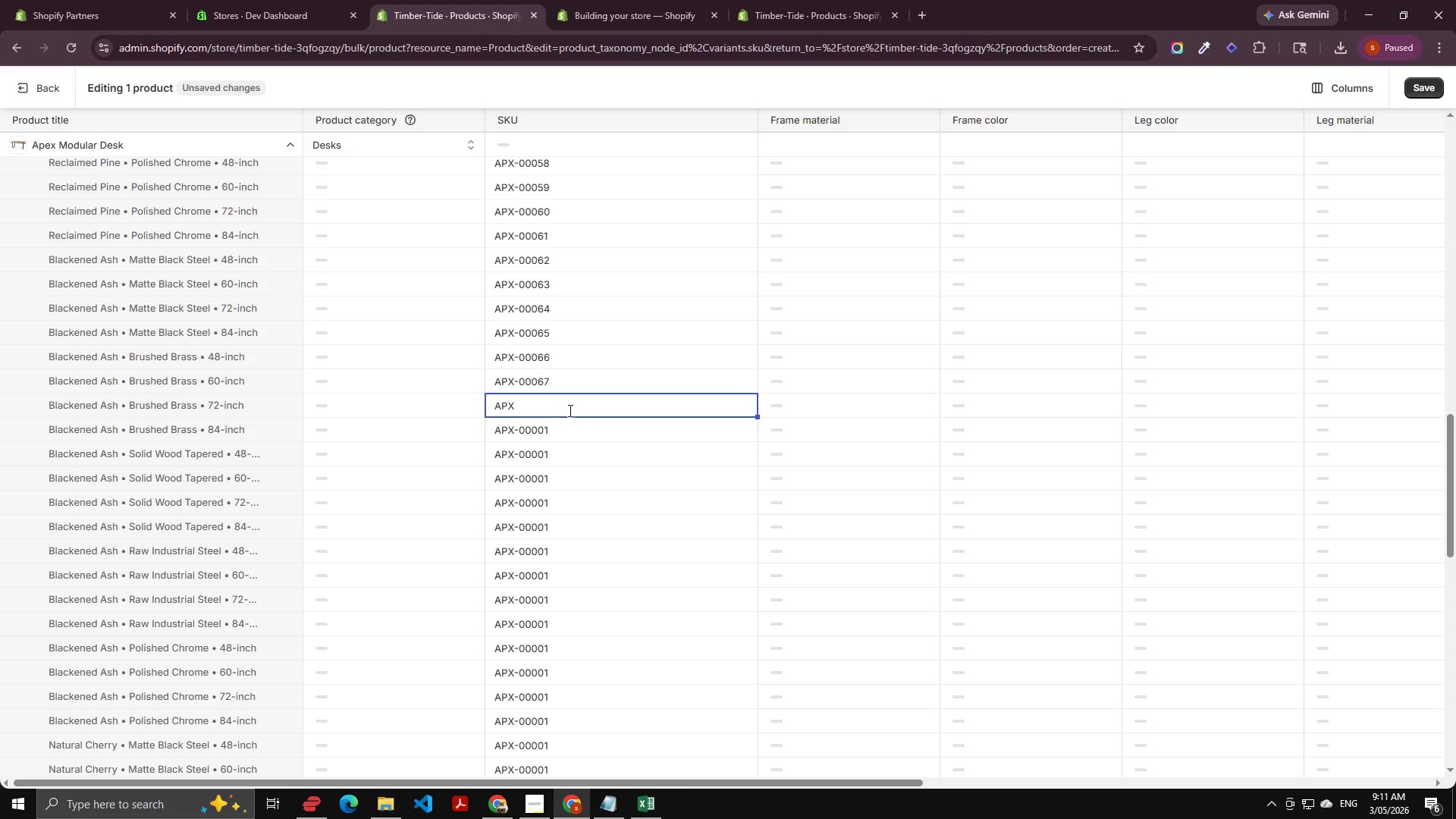 
key(Control+Z)
 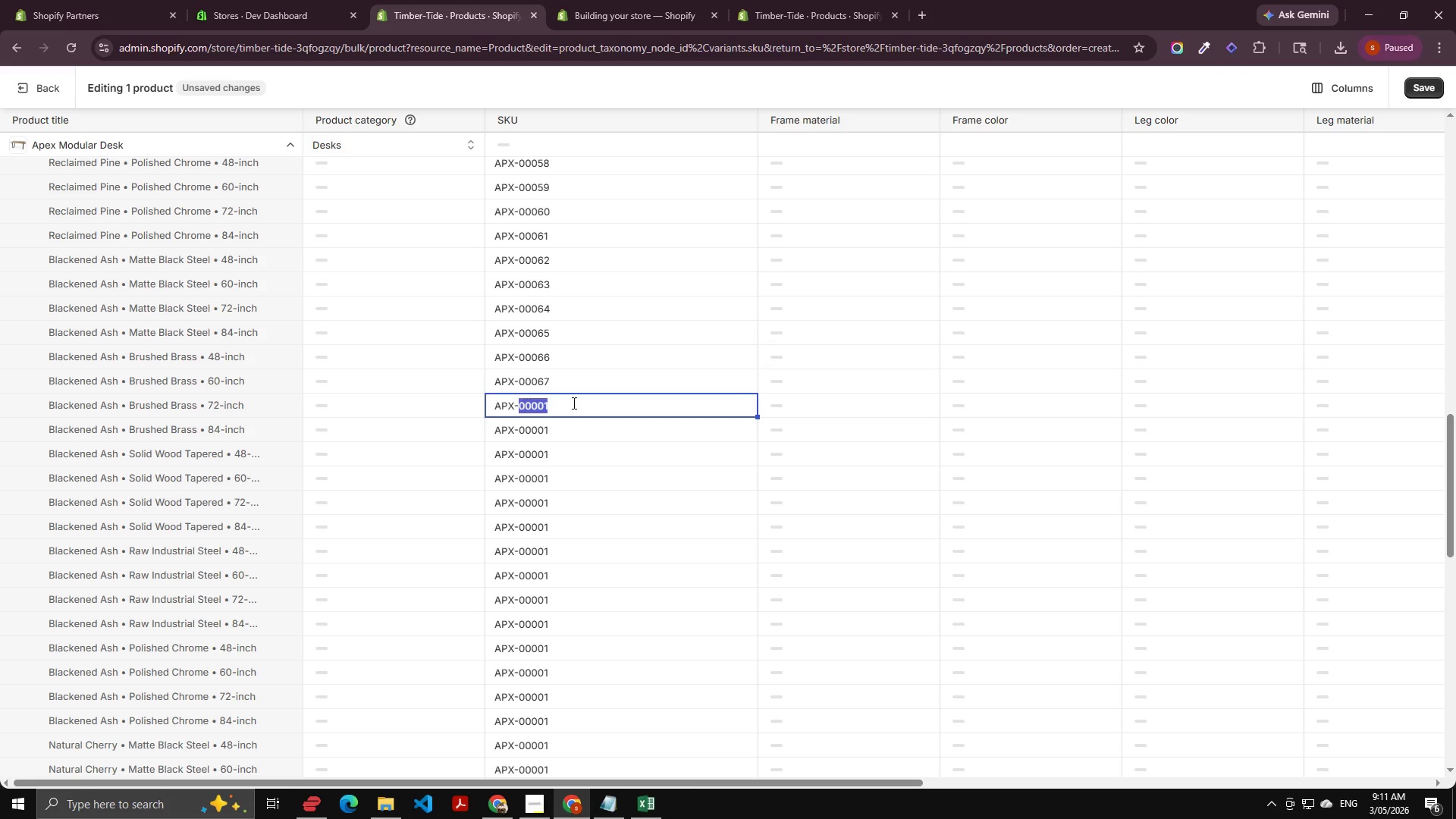 
key(ArrowRight)
 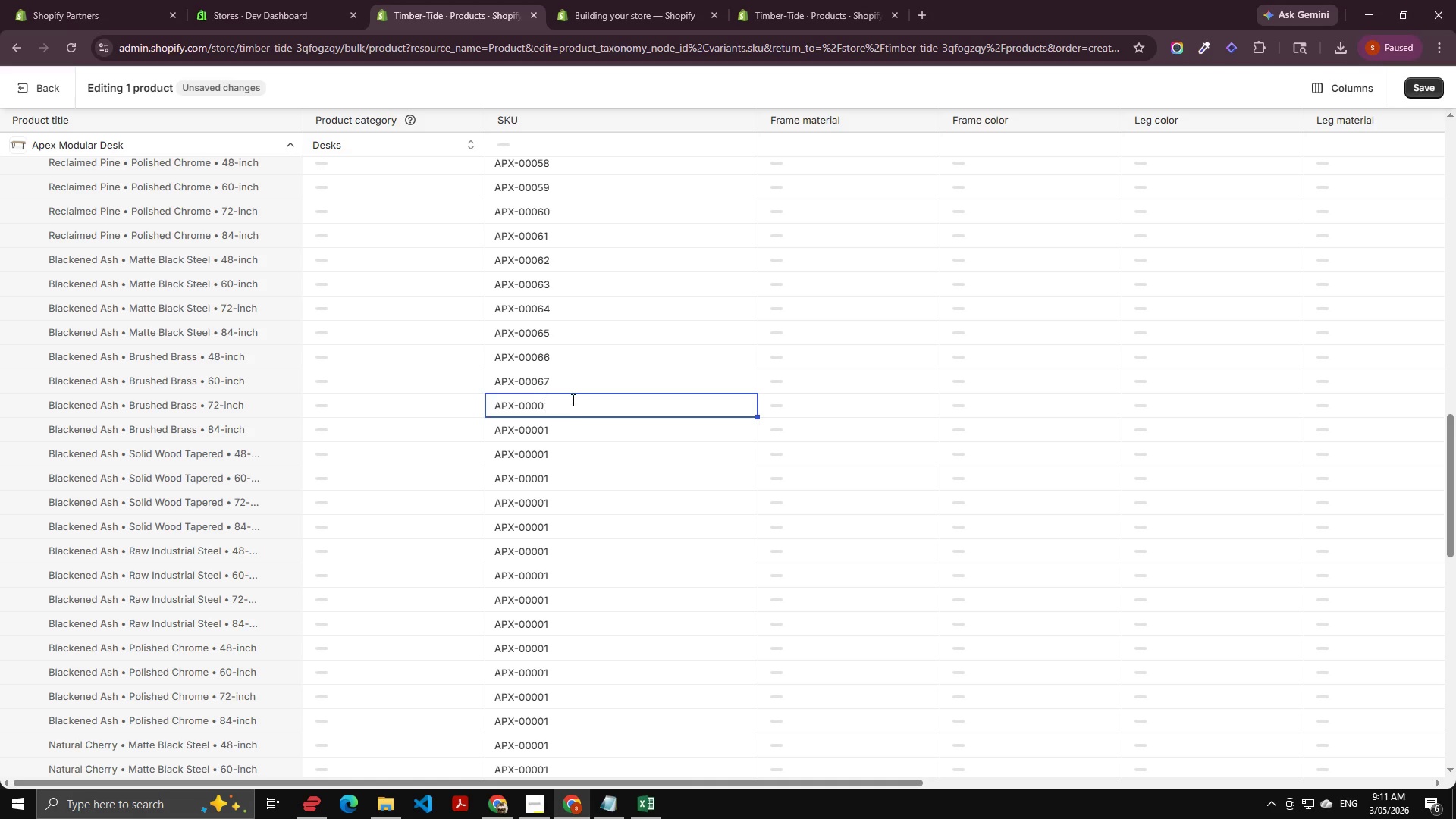 
key(Backspace)
 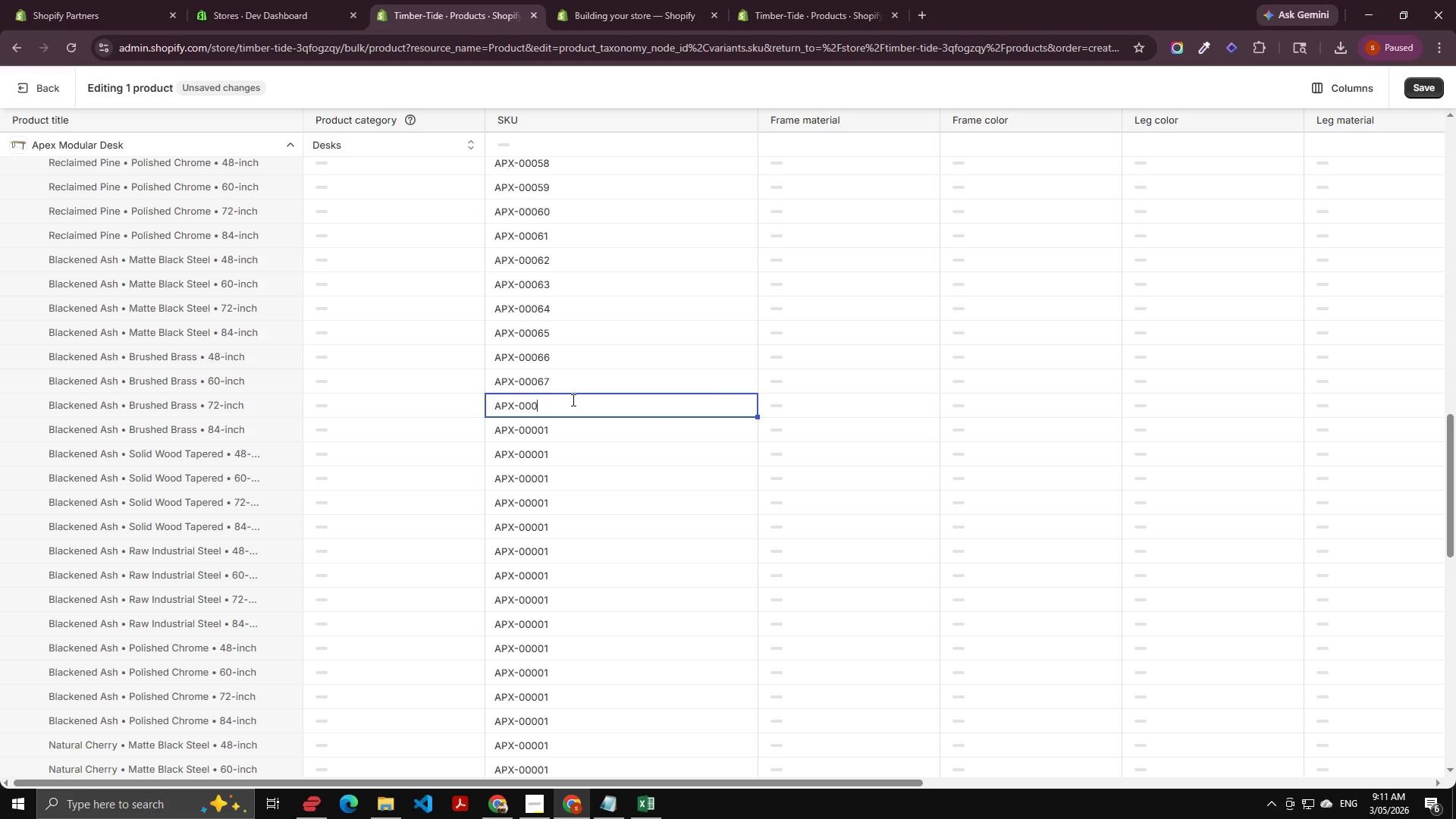 
key(Backspace)
 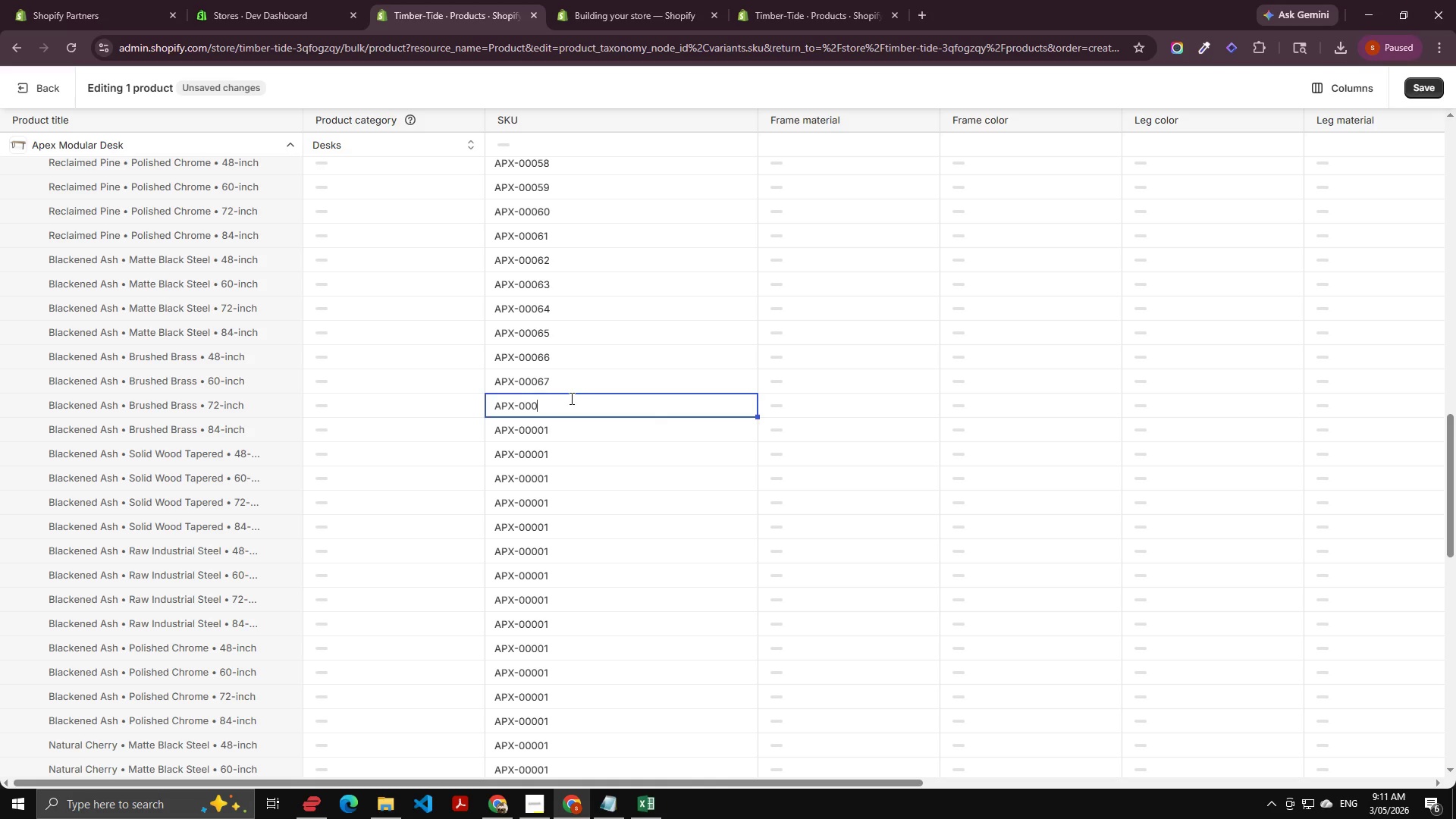 
key(Numpad6)
 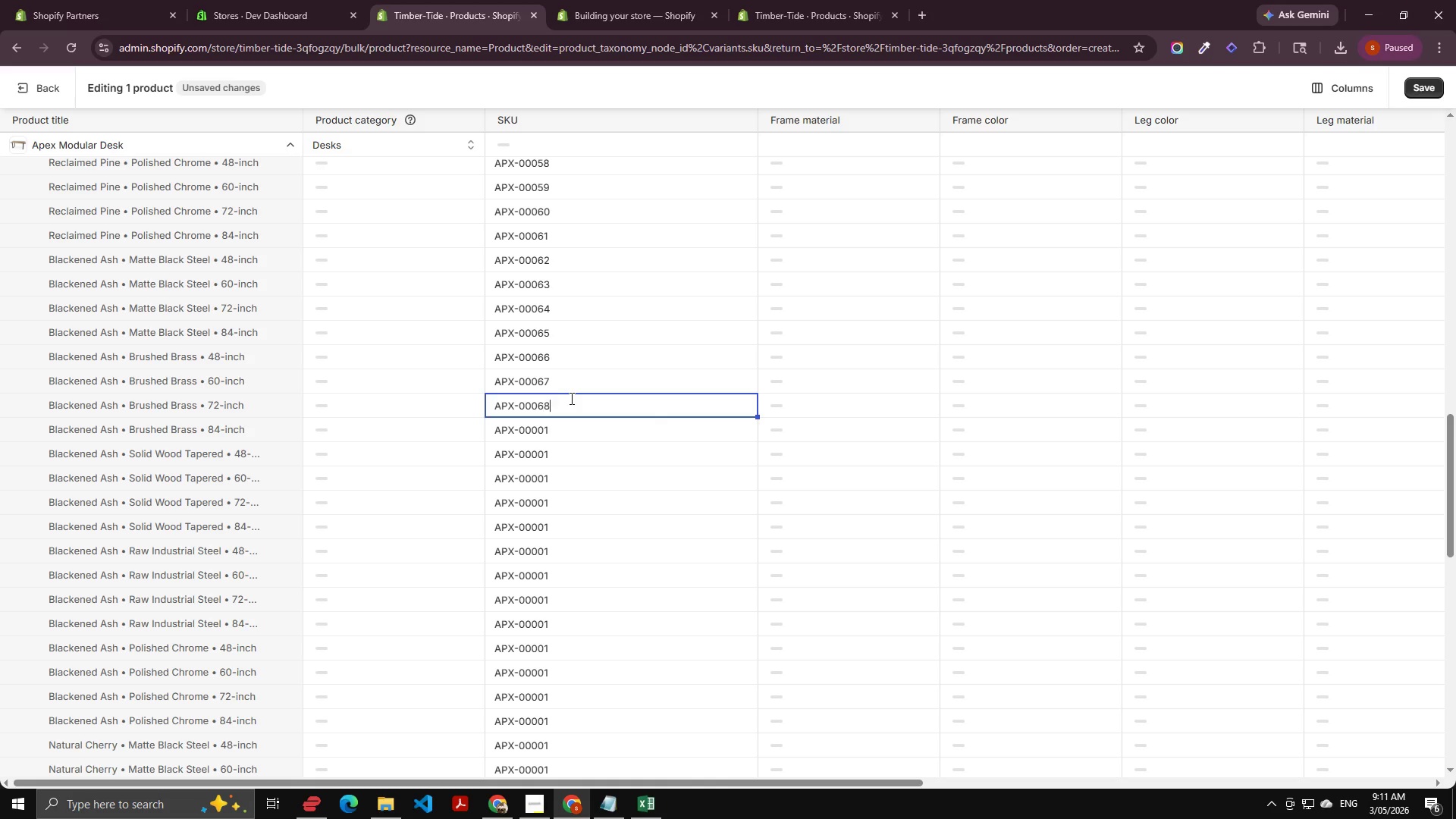 
key(Numpad8)
 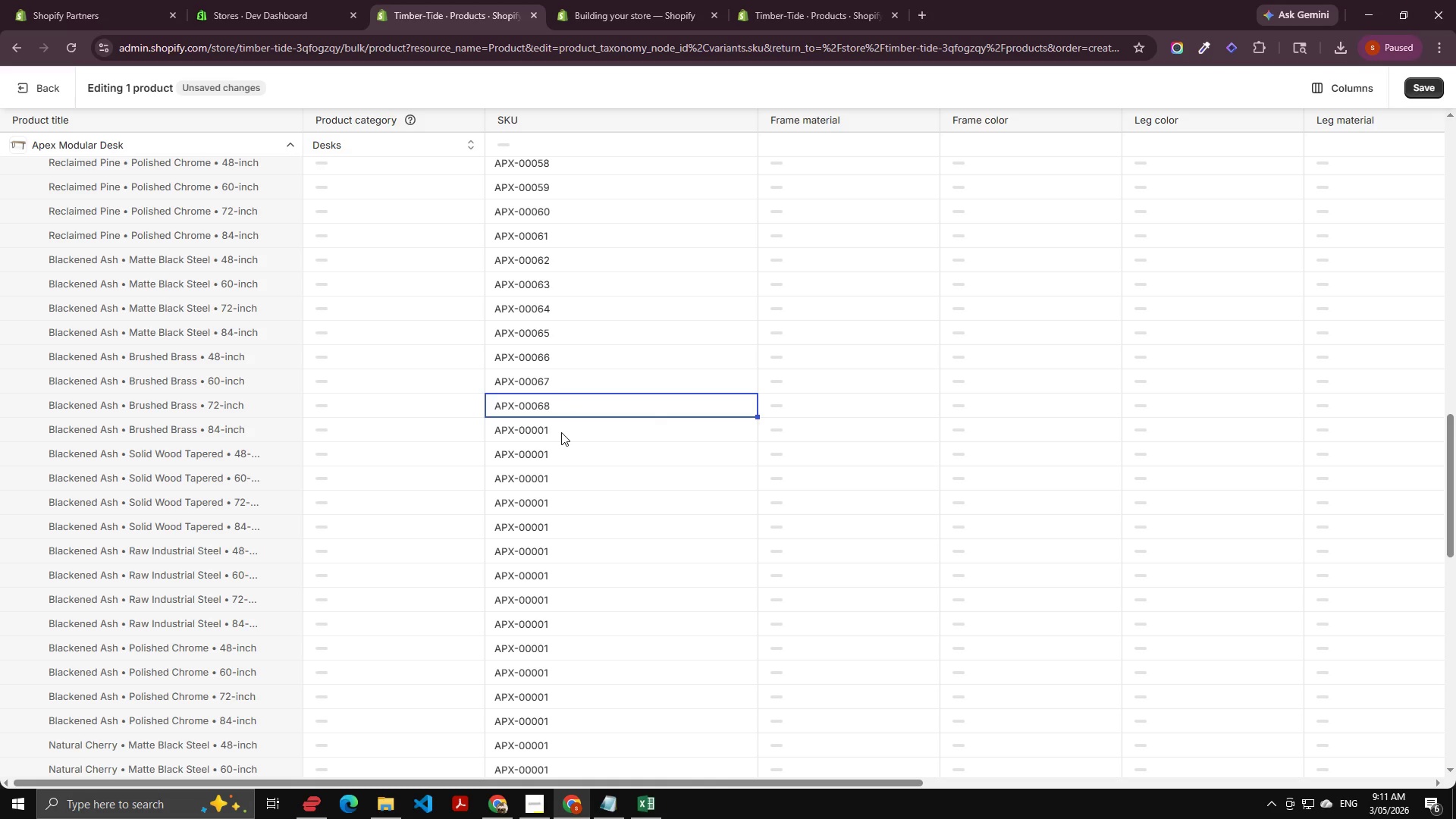 
double_click([561, 432])
 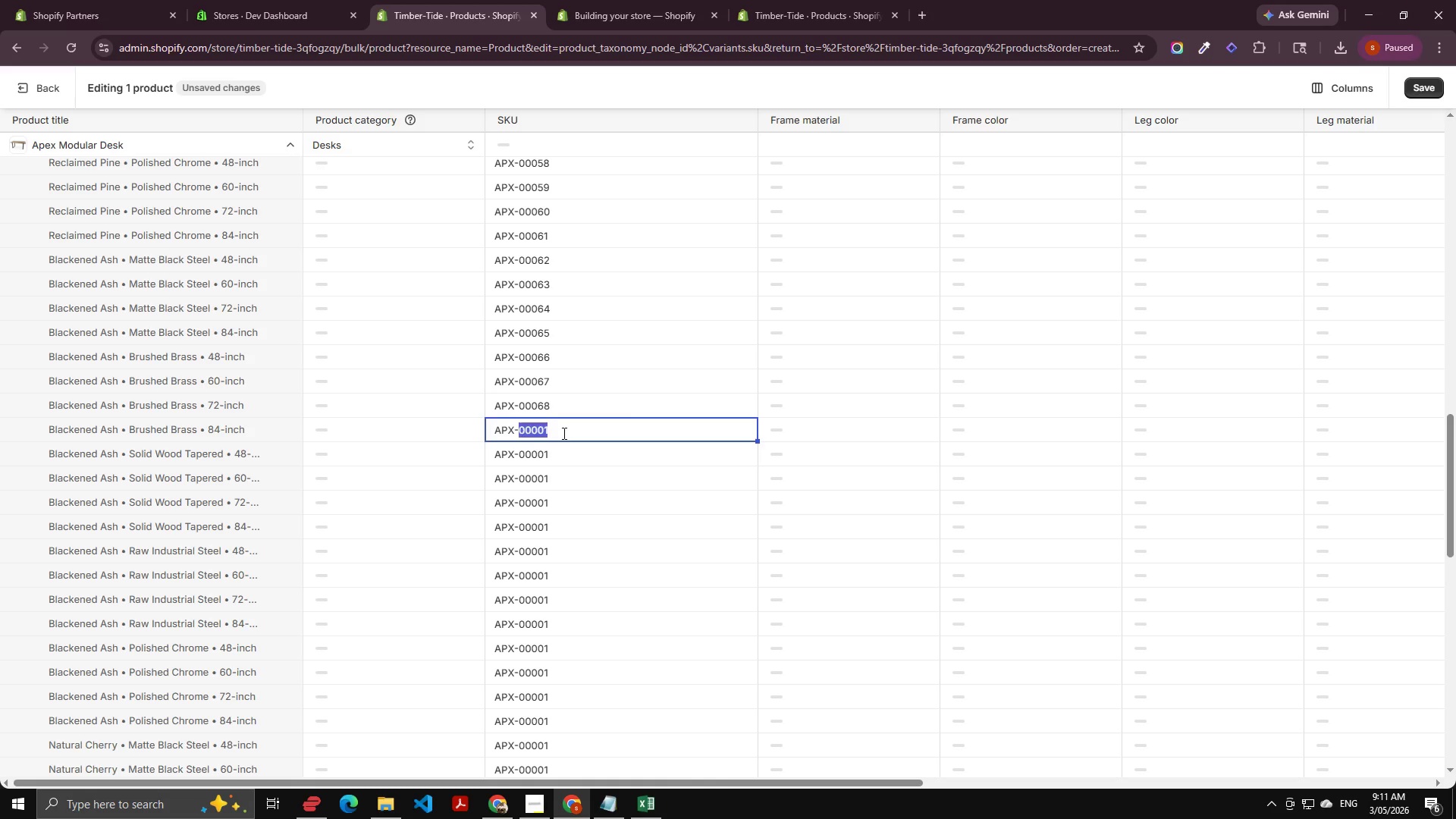 
key(ArrowRight)
 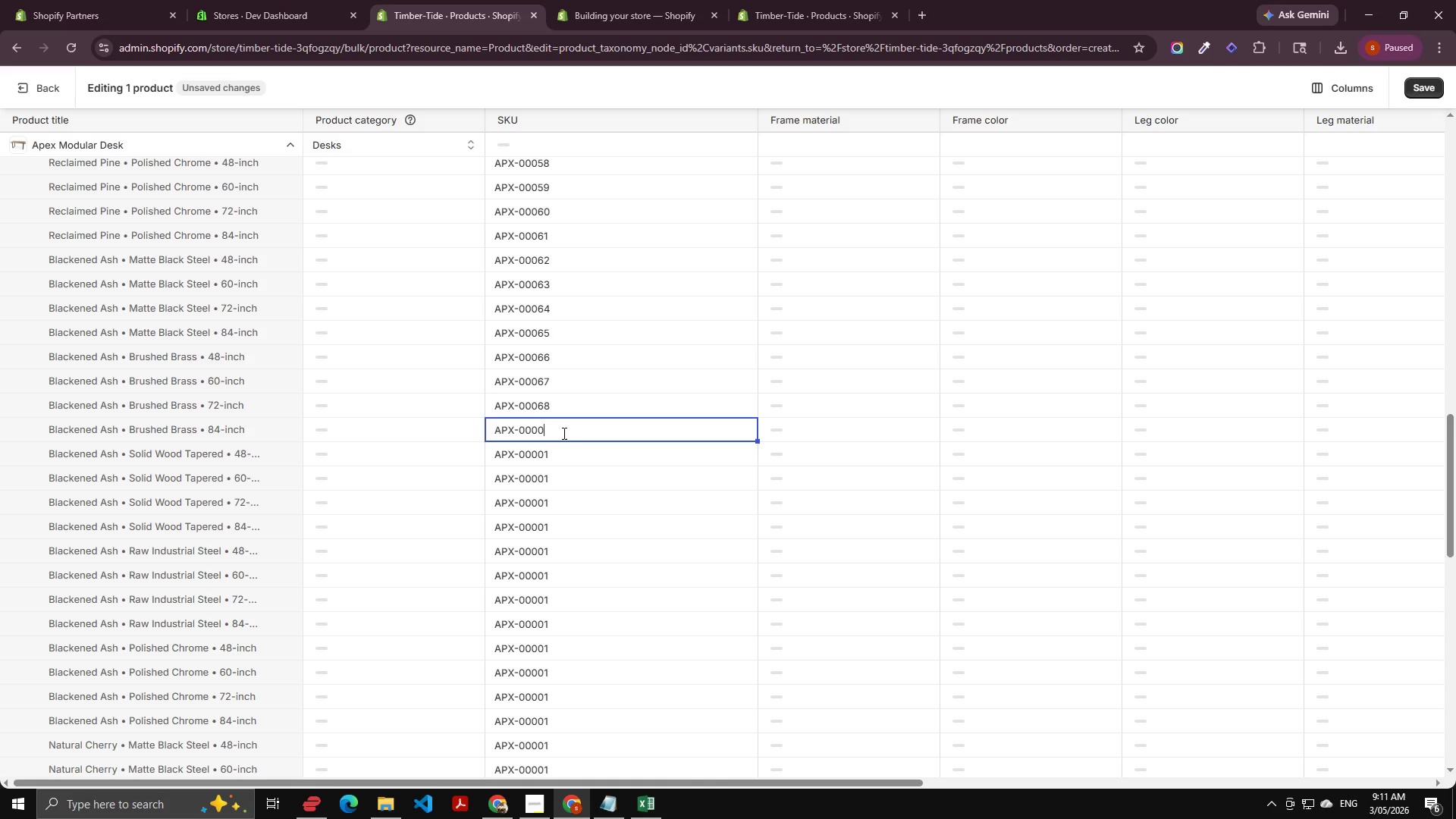 
key(Backspace)
 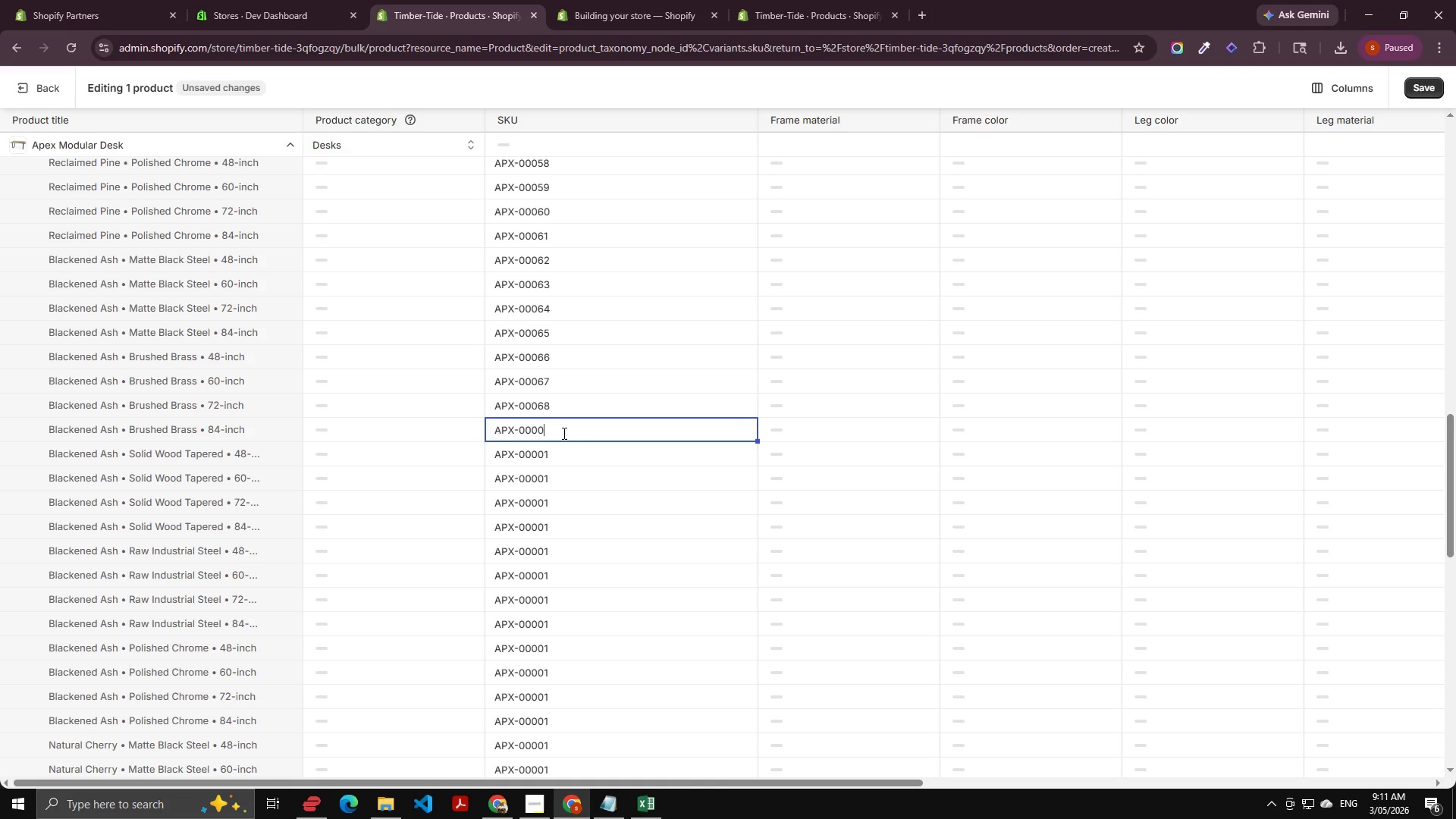 
key(Backspace)
 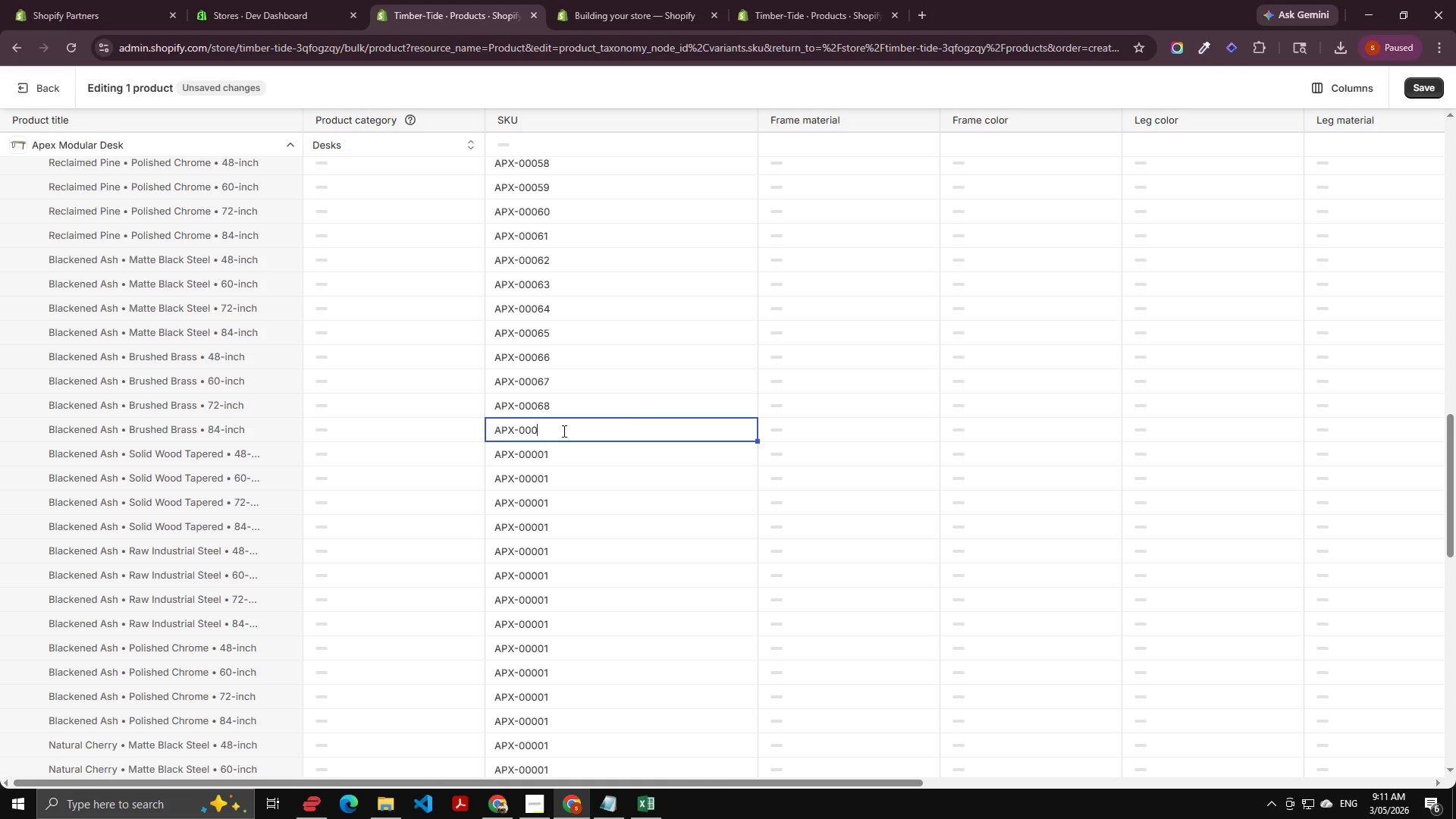 
key(Numpad6)
 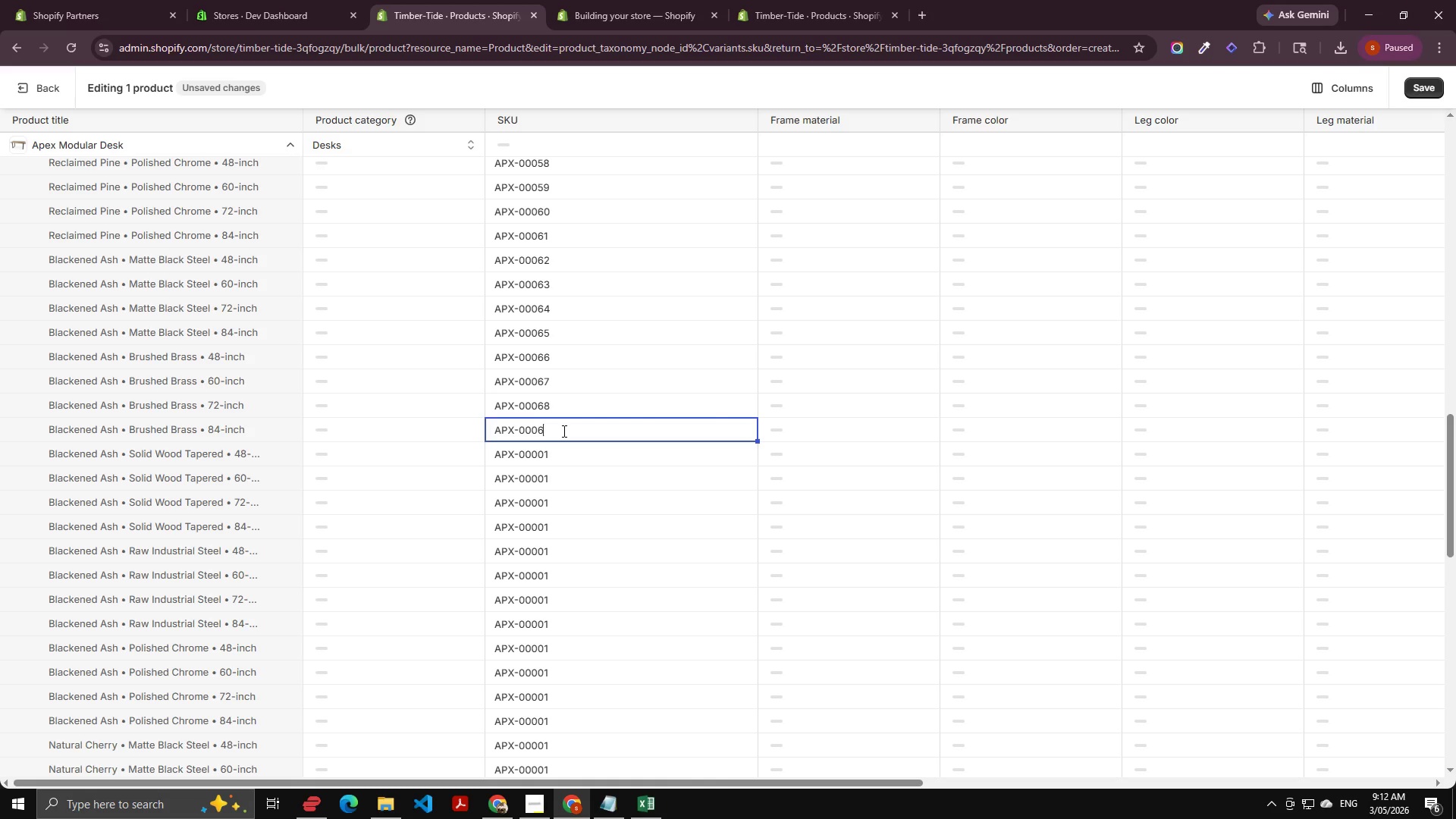 
key(Numpad9)
 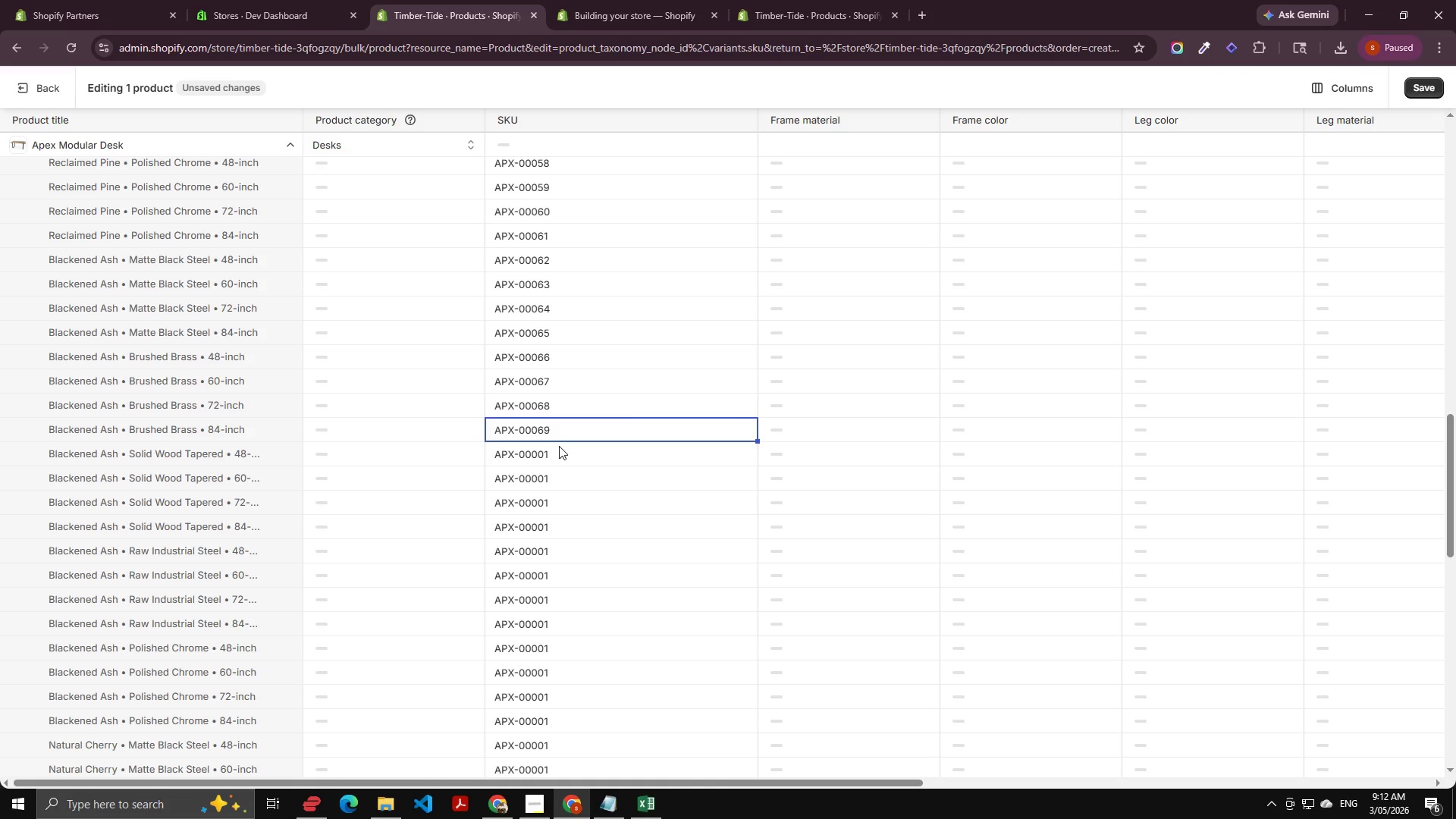 
double_click([559, 446])
 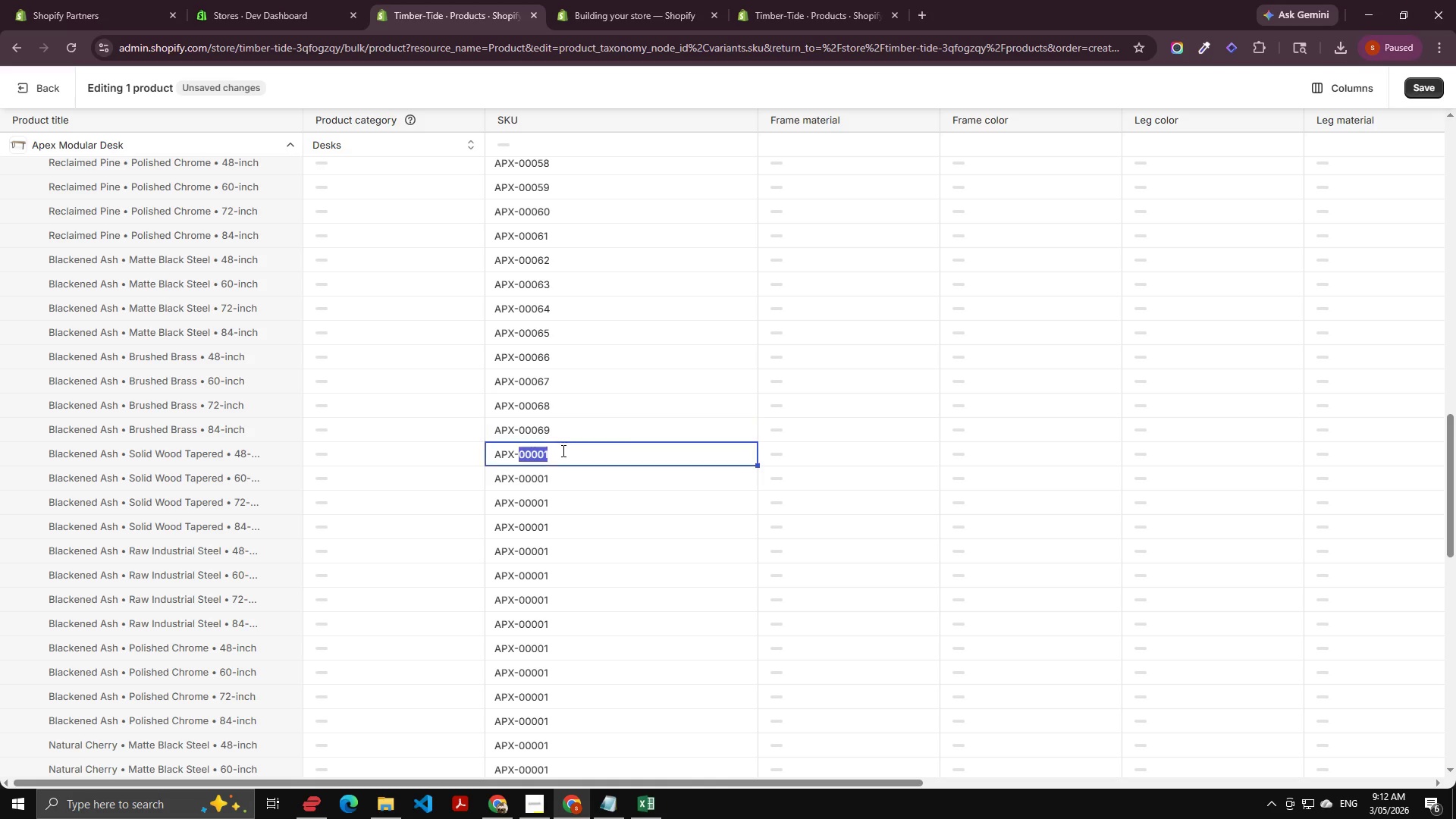 
key(ArrowRight)
 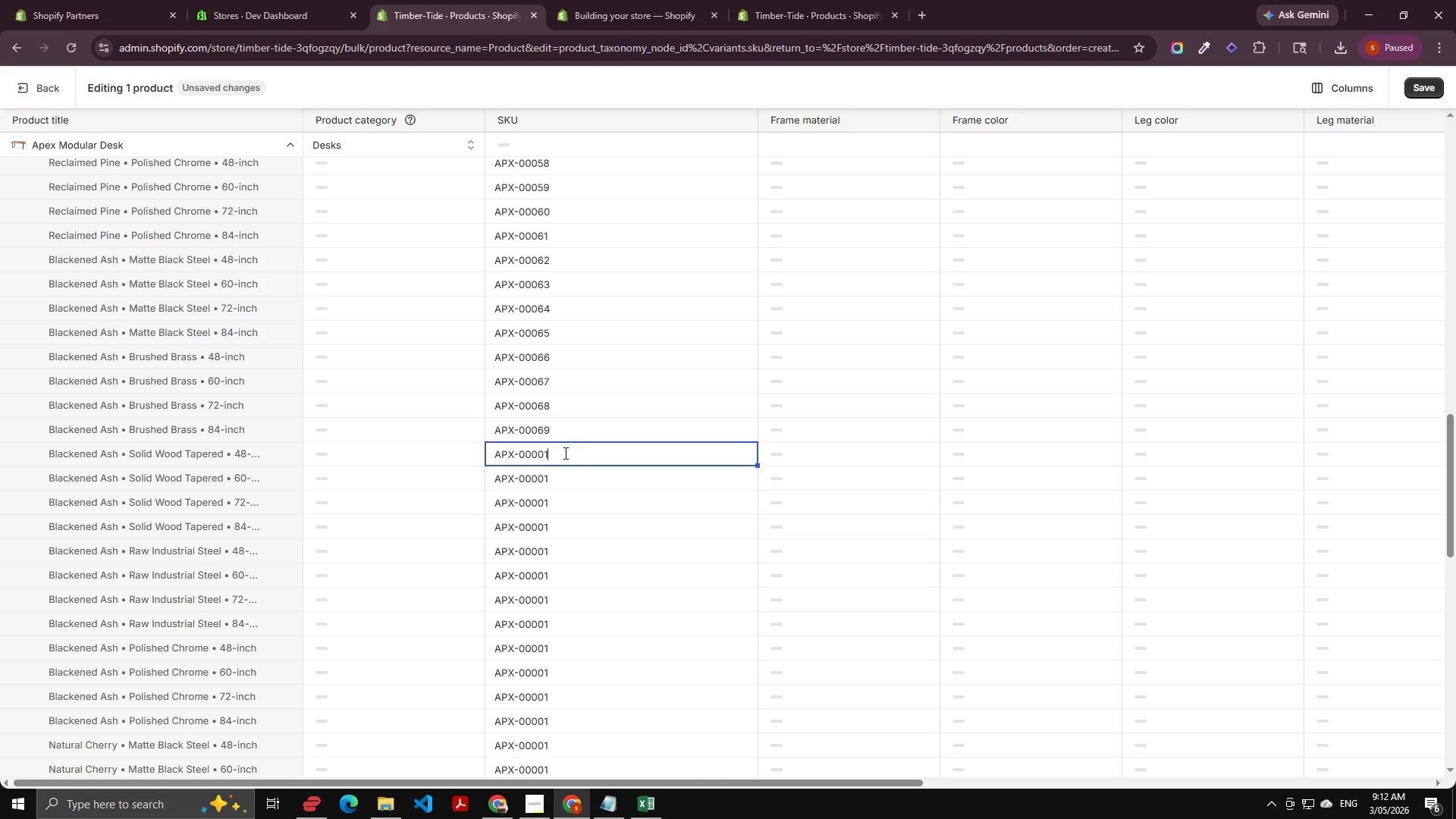 
key(Backspace)
 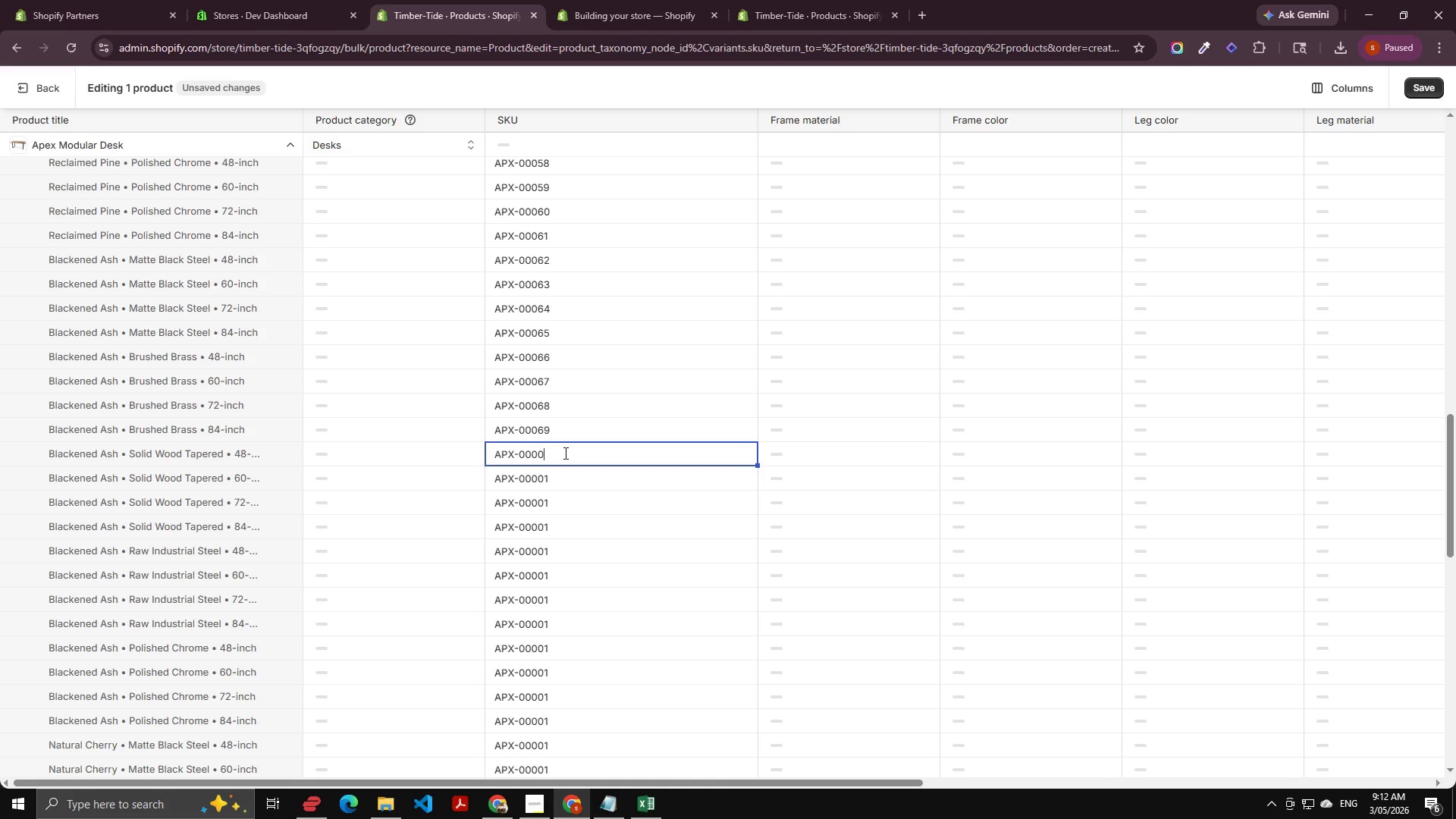 
key(Backspace)
 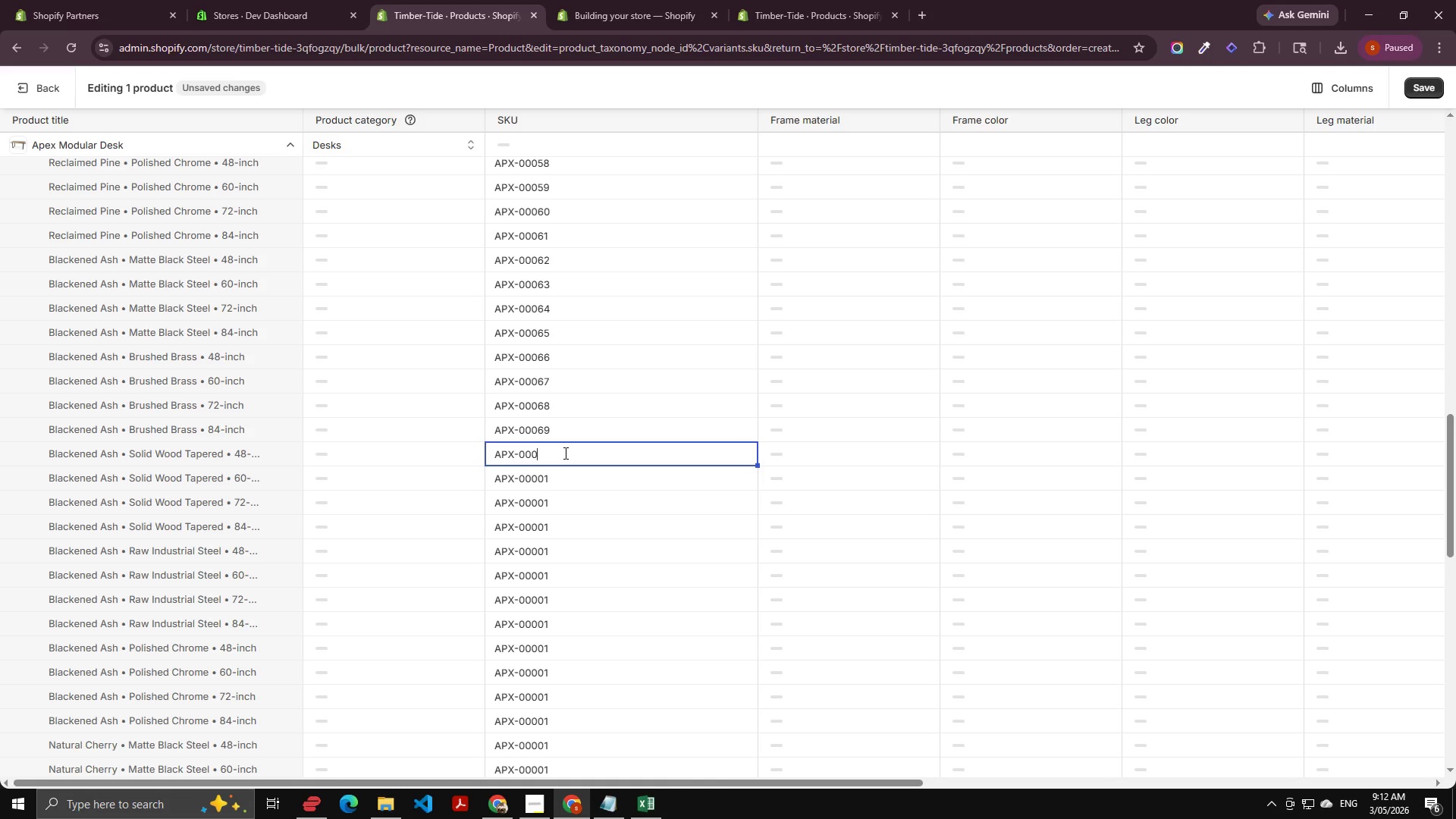 
key(Numpad7)
 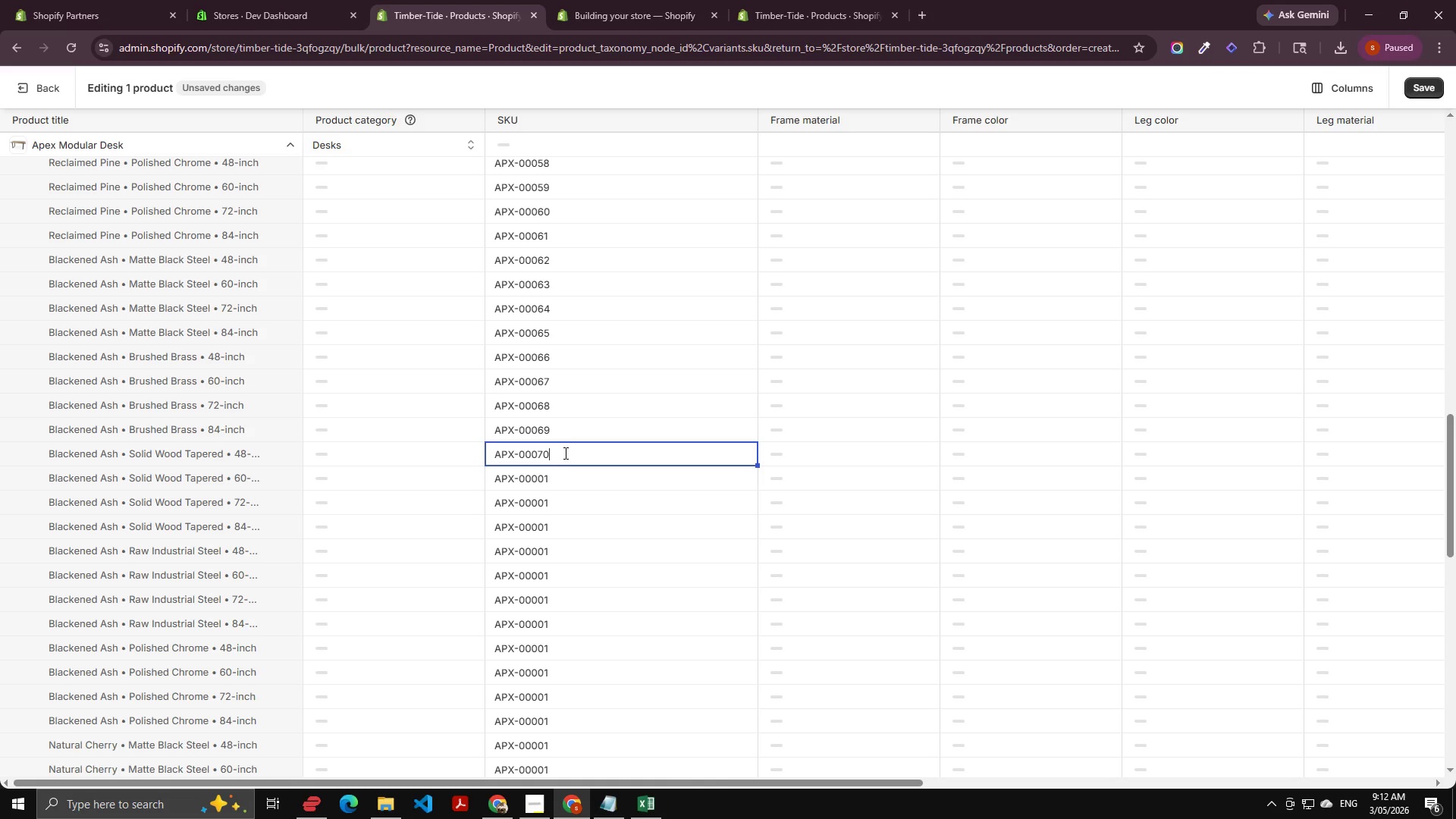 
key(Numpad0)
 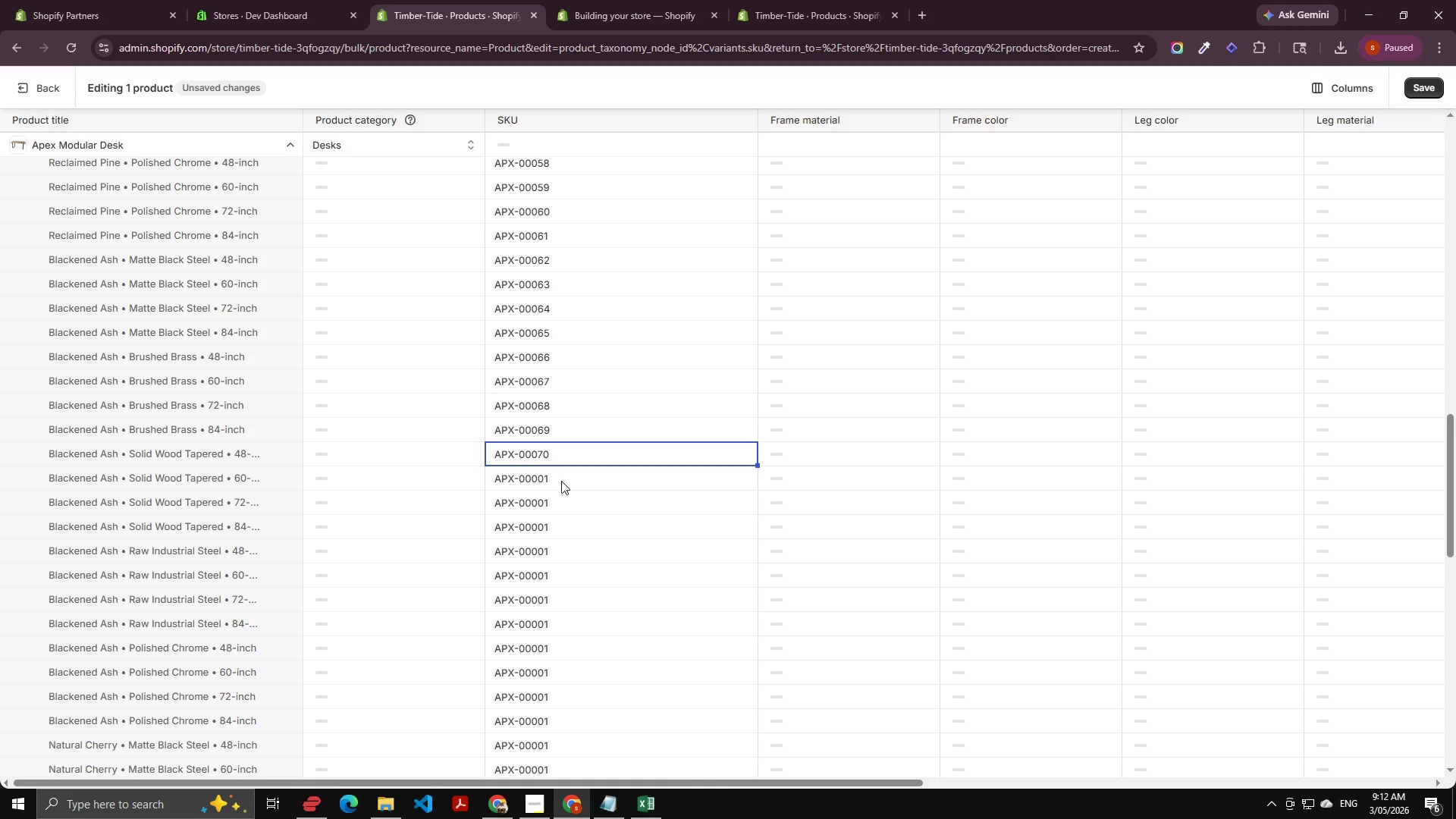 
double_click([561, 481])
 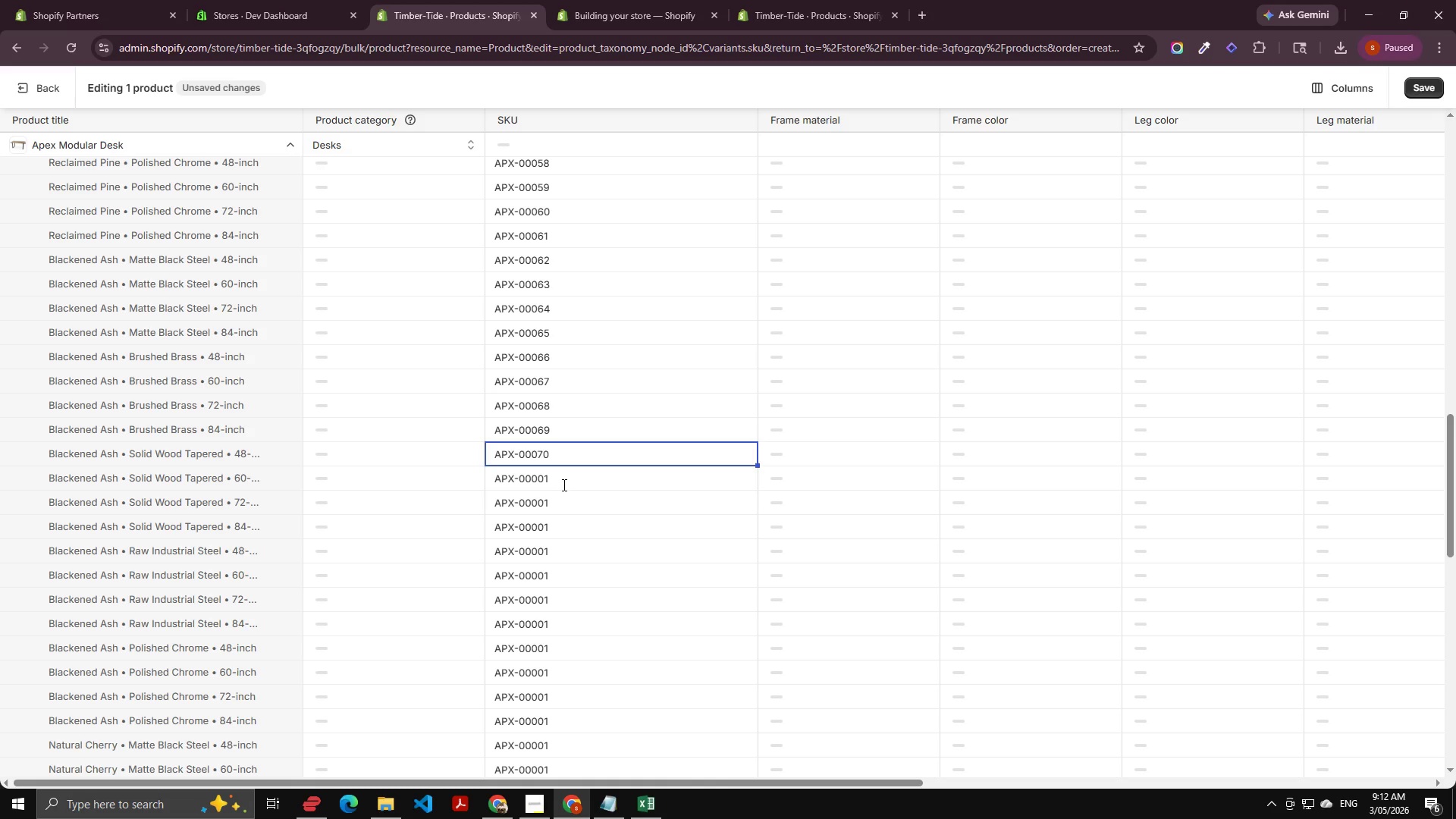 
key(ArrowRight)
 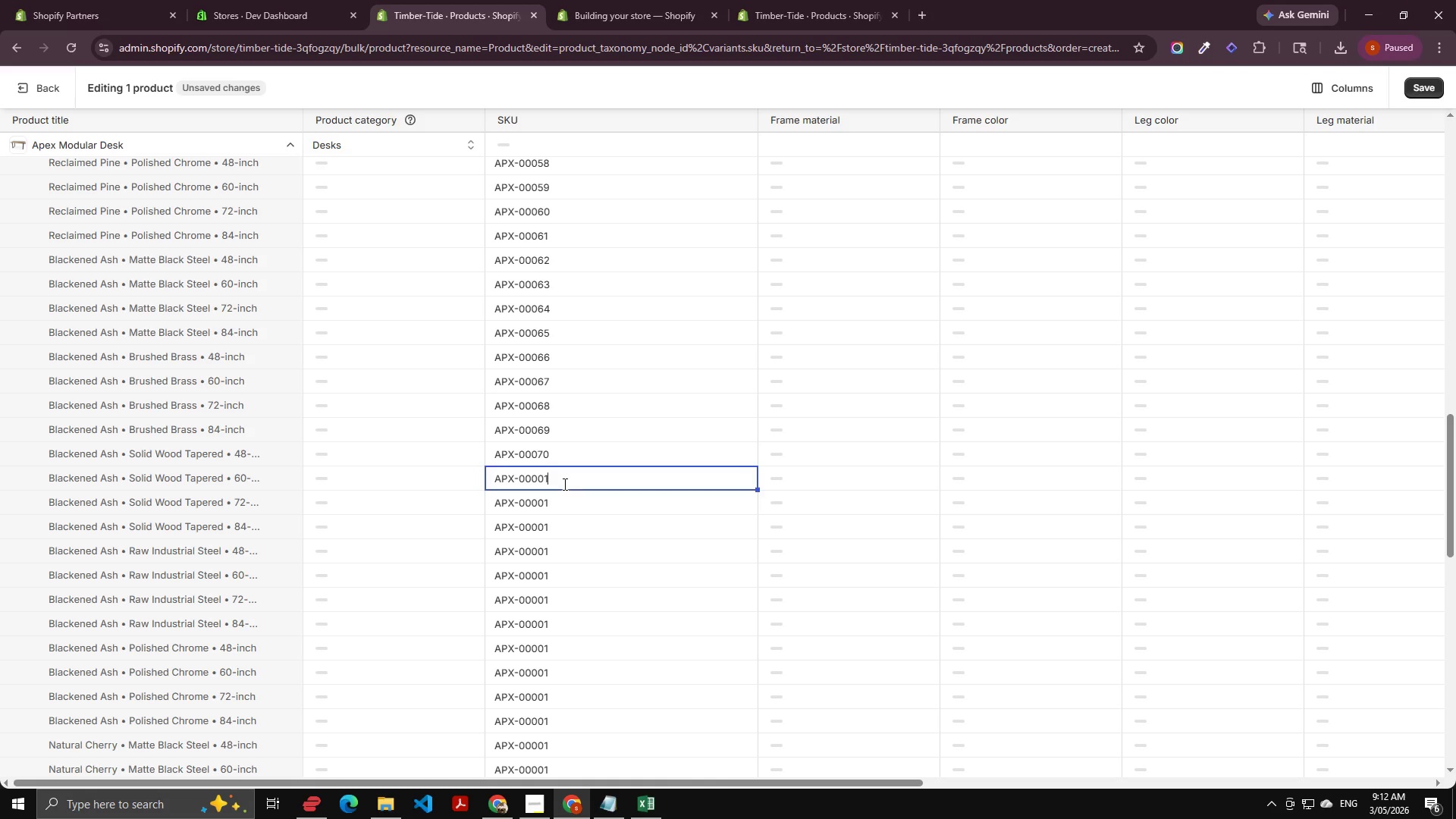 
key(Backspace)
 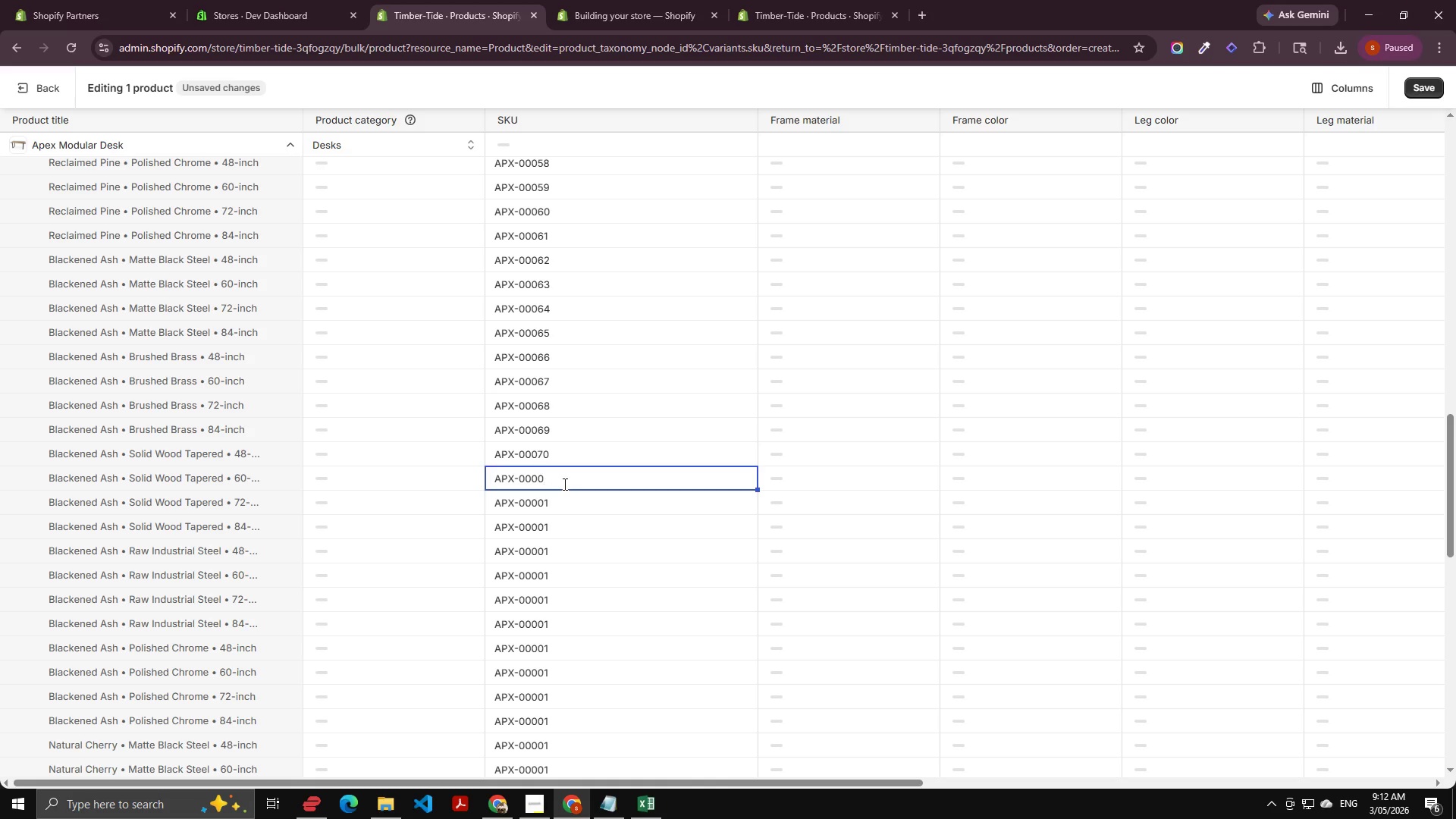 
key(Backspace)
 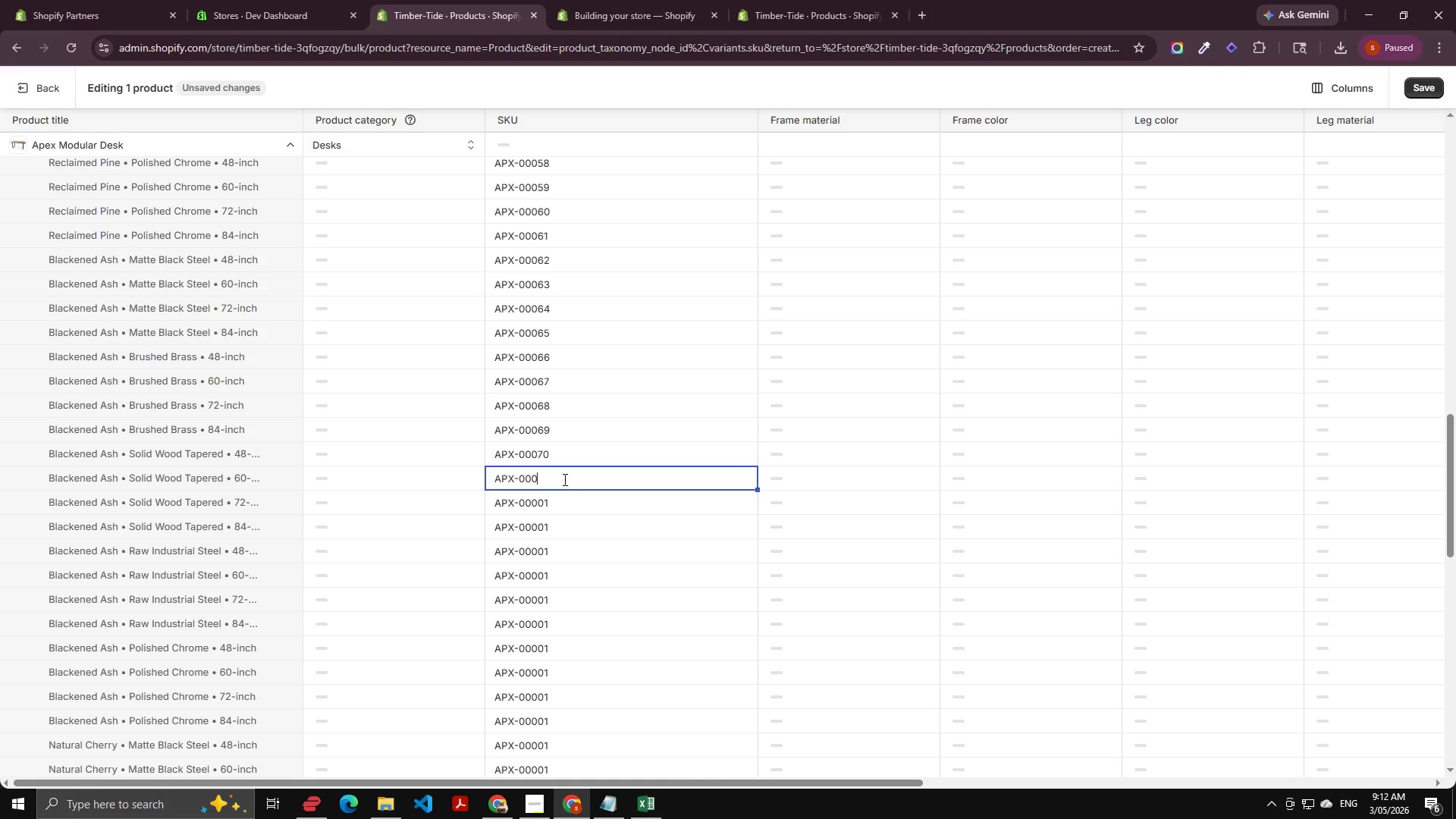 
key(Numpad7)
 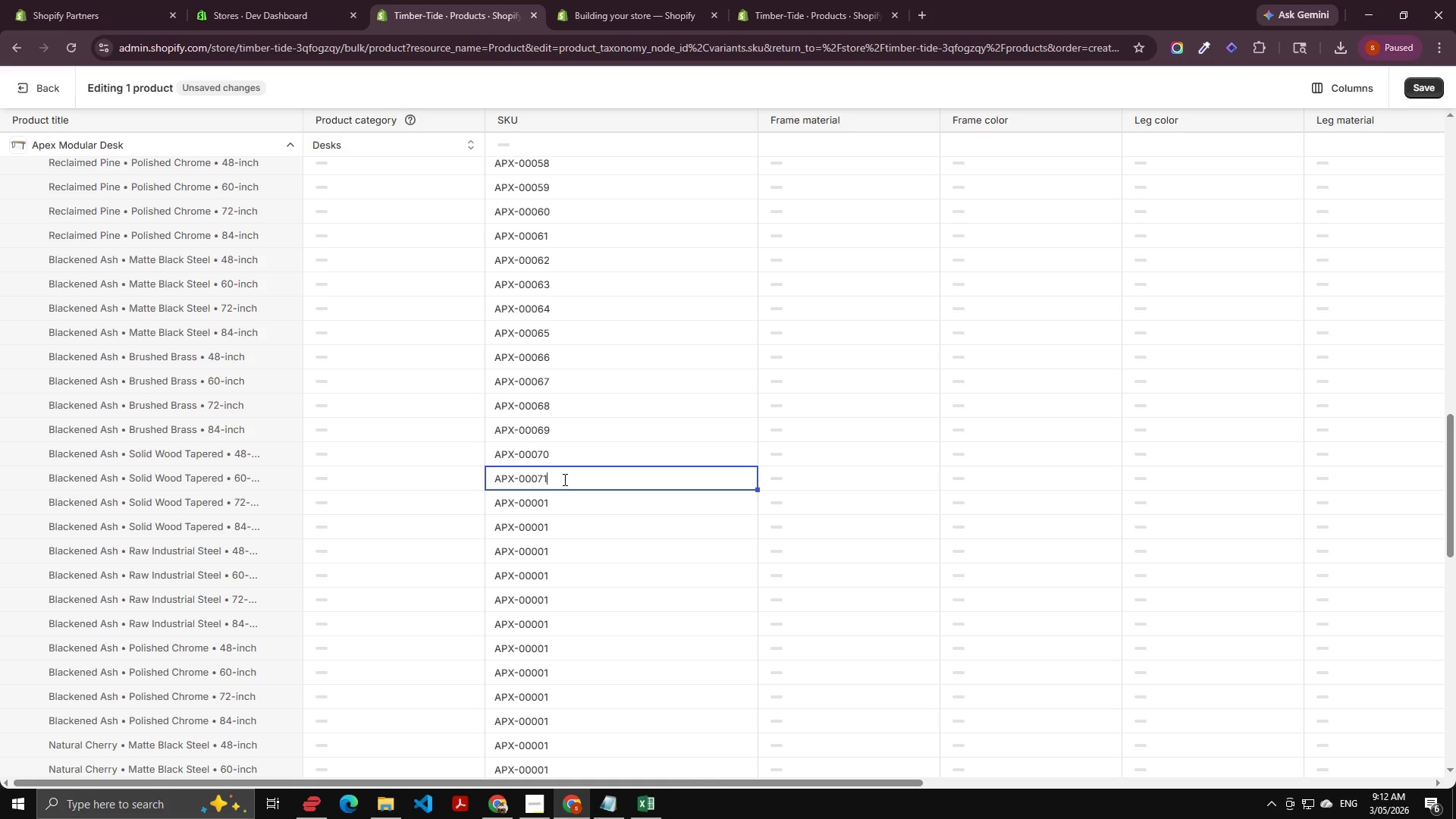 
key(Numpad1)
 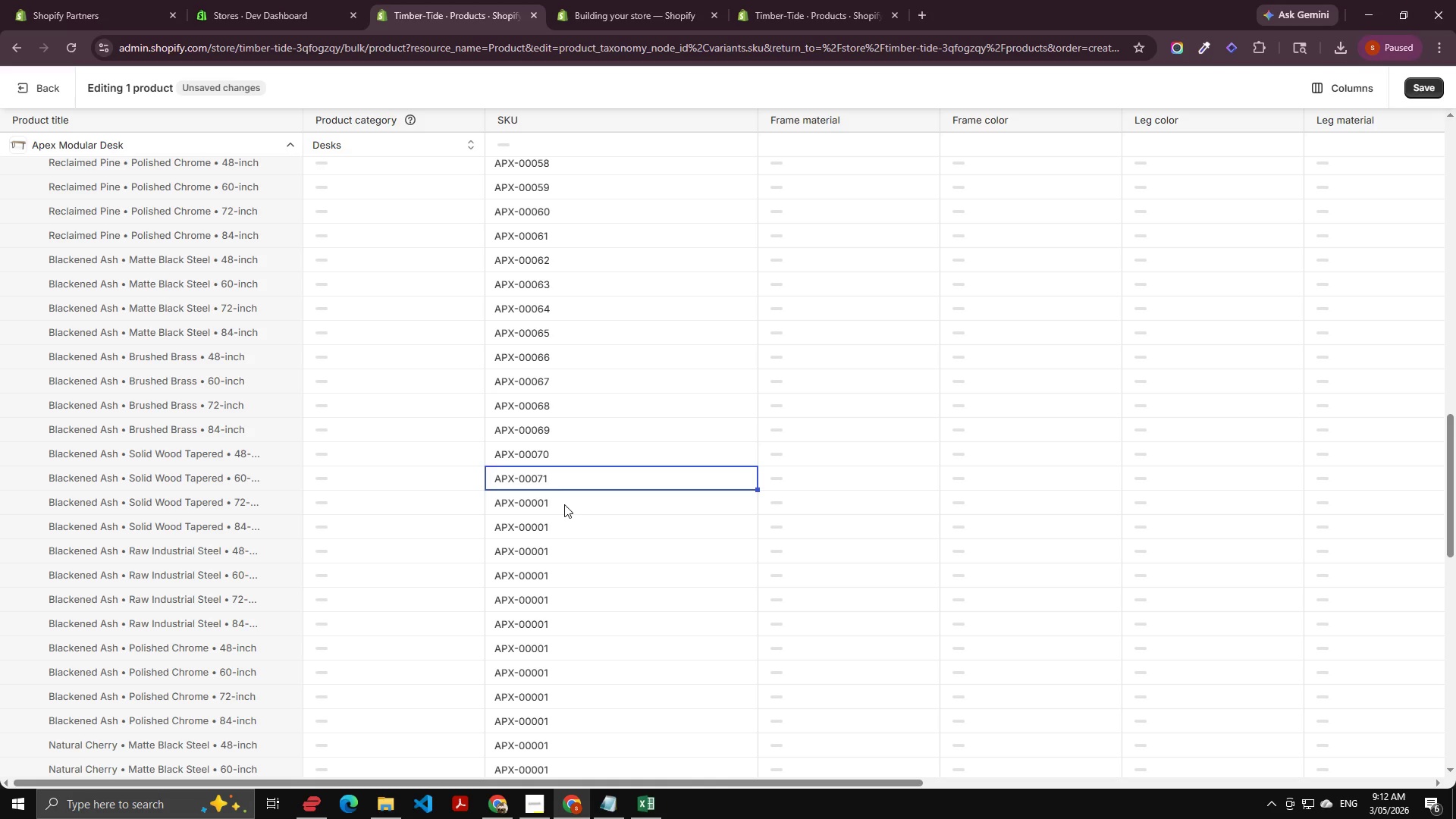 
double_click([564, 504])
 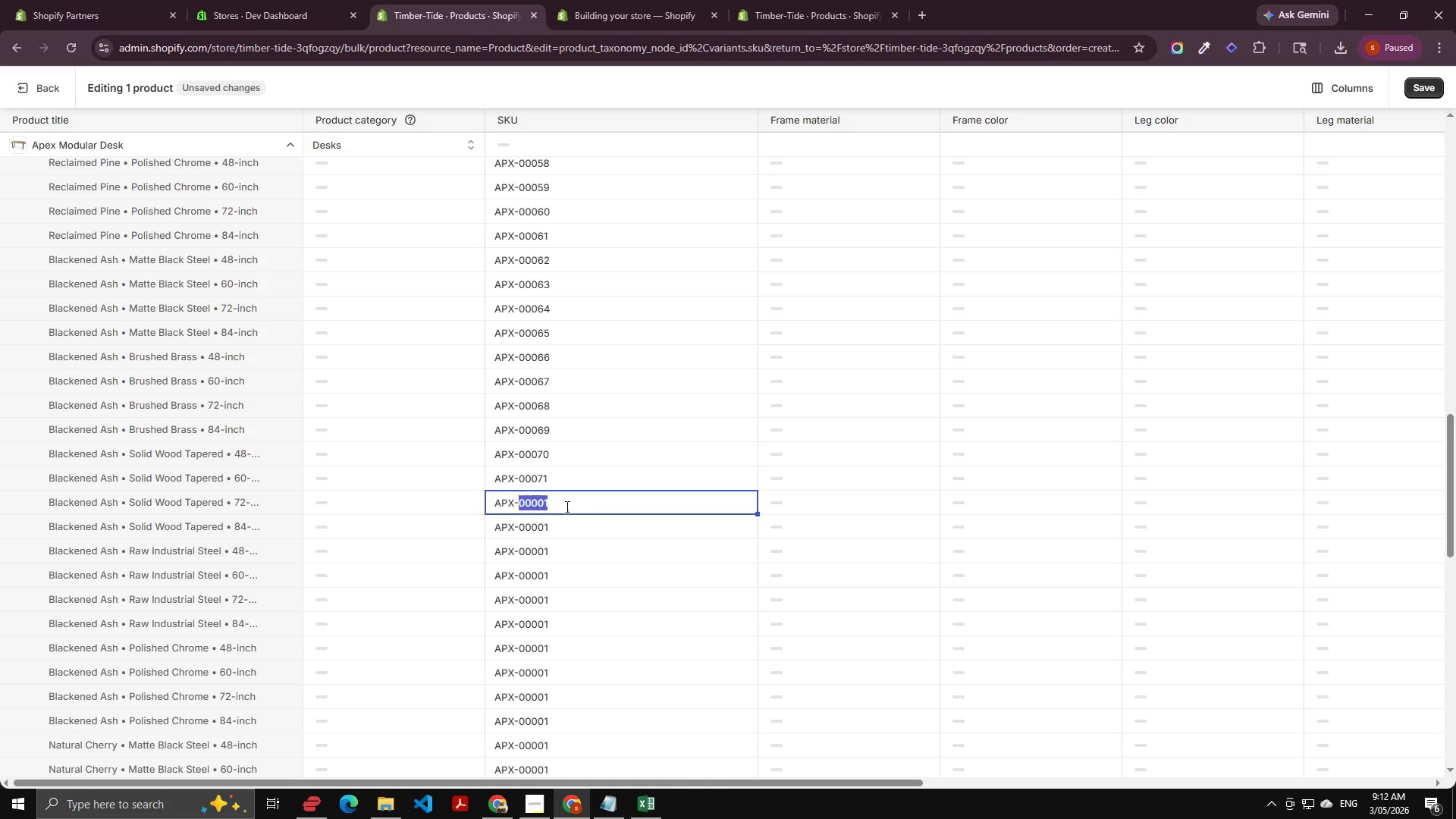 
key(ArrowRight)
 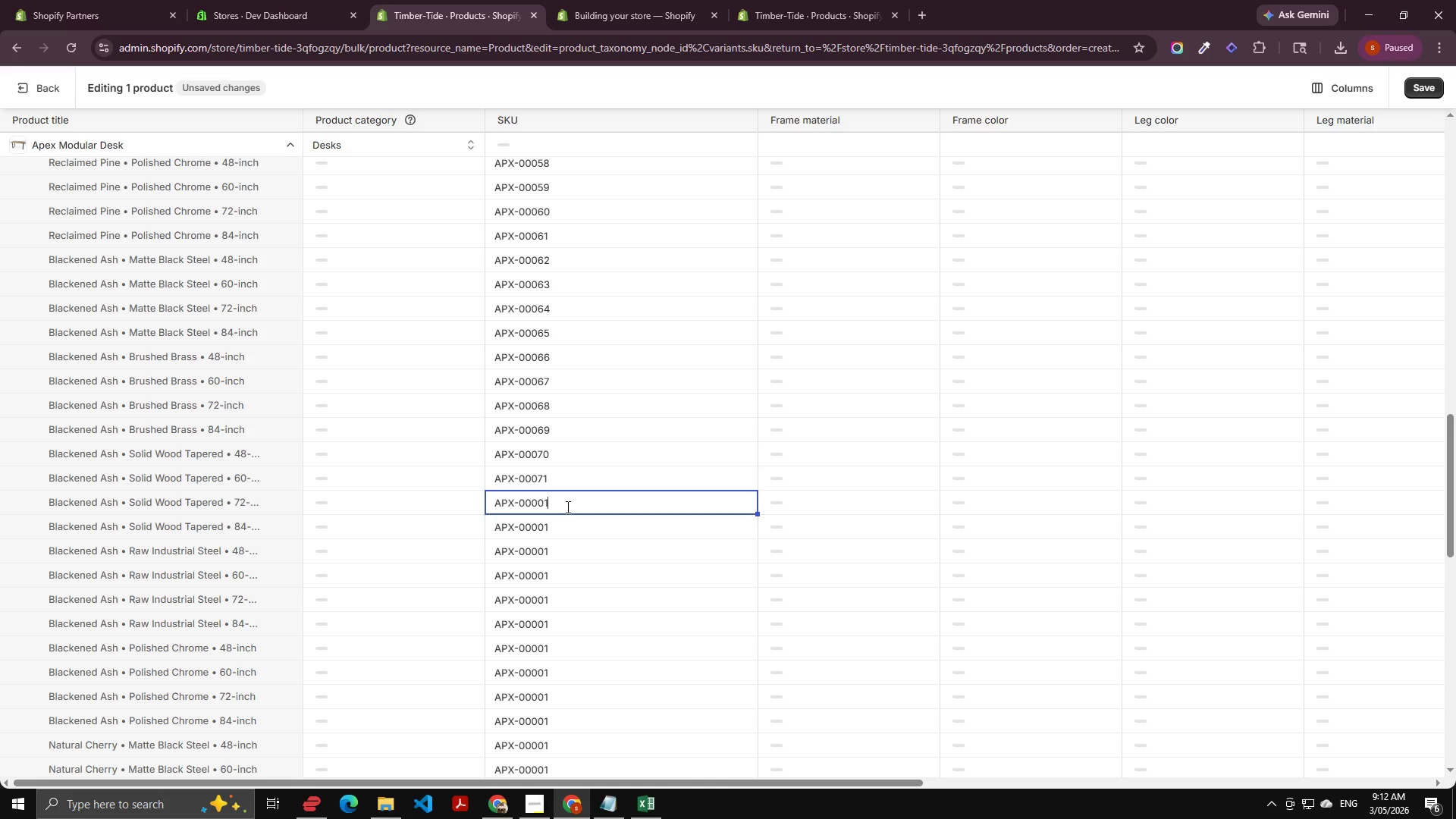 
key(Backspace)
 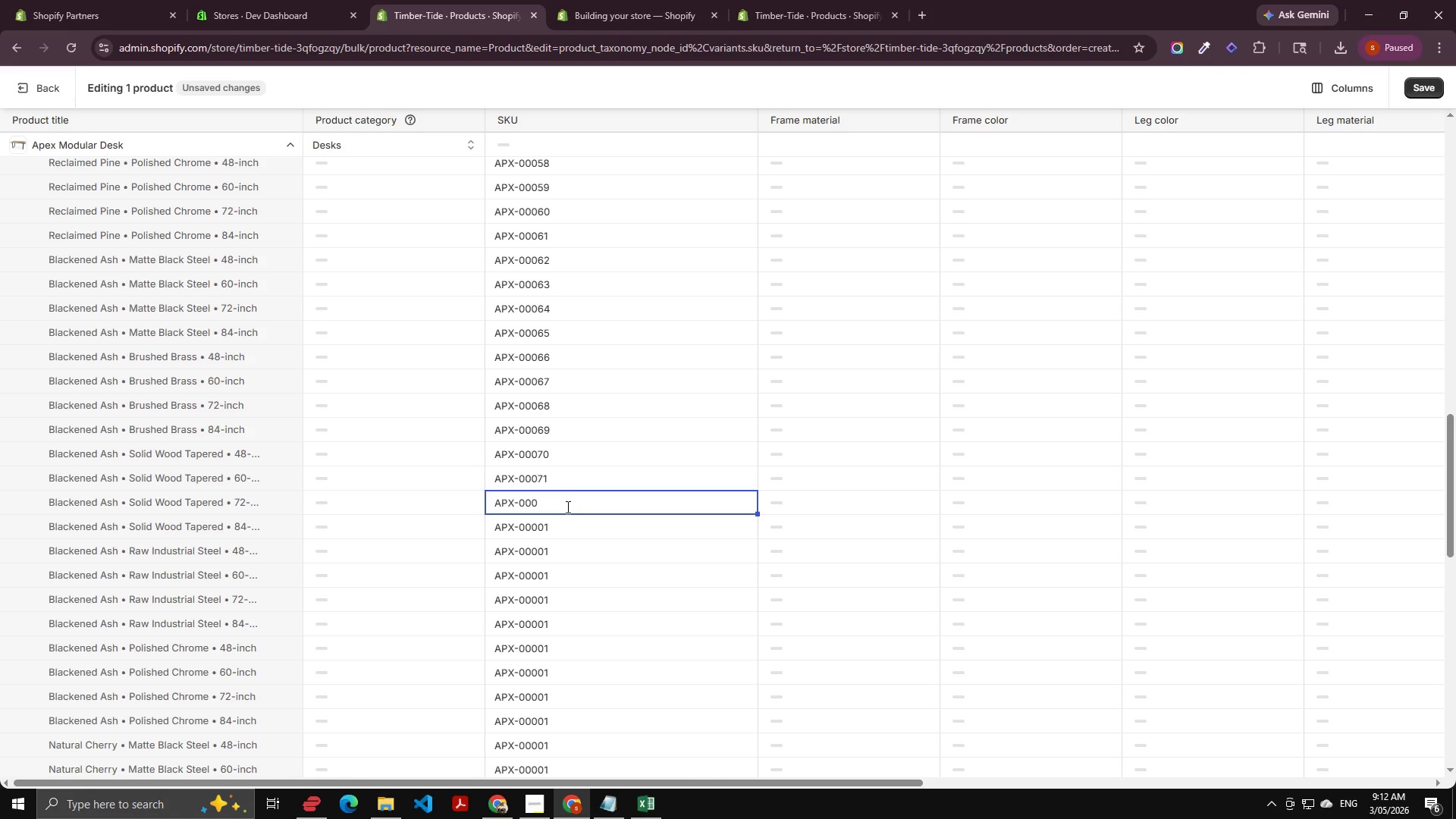 
key(Backspace)
 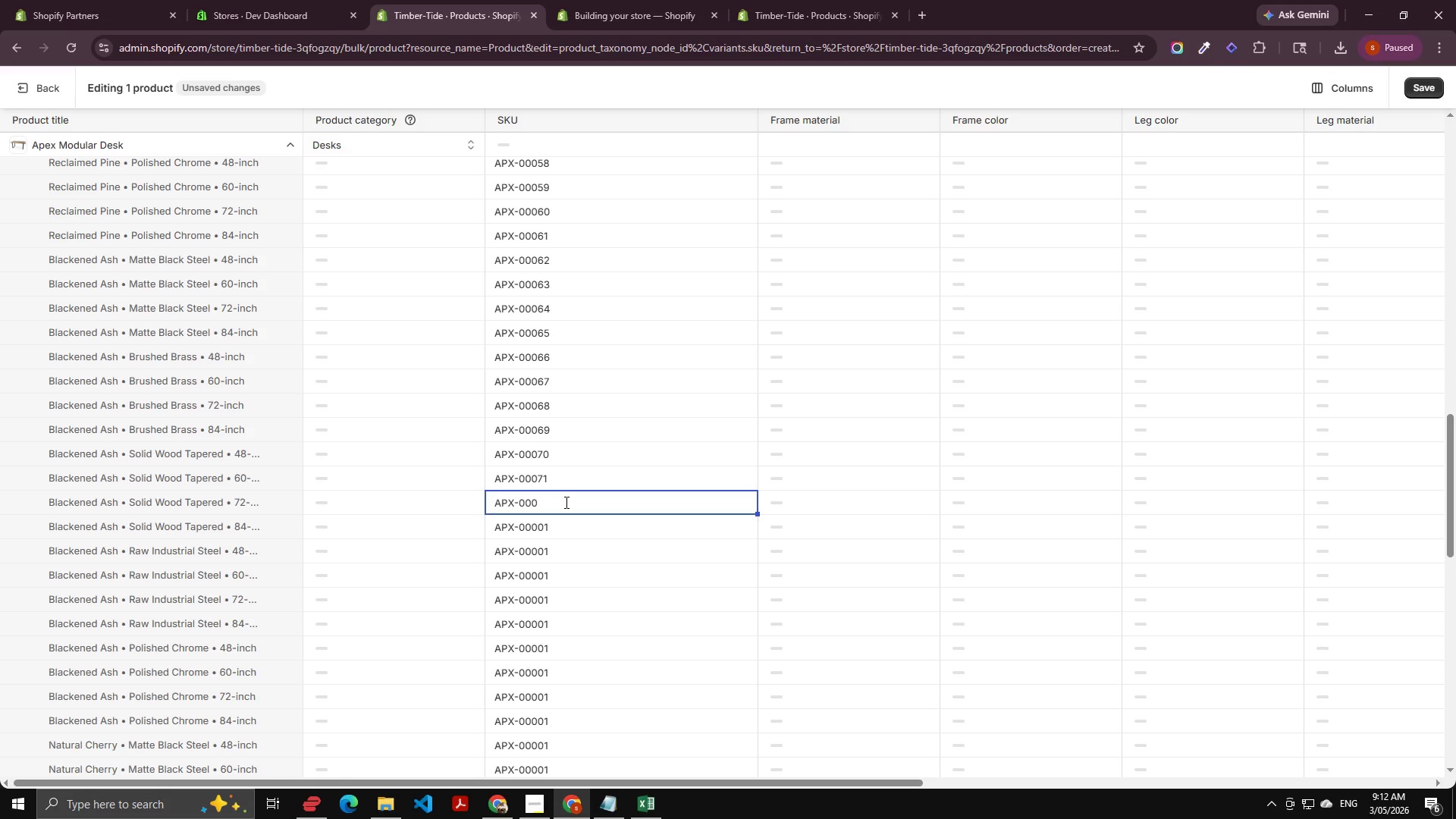 
key(Numpad7)
 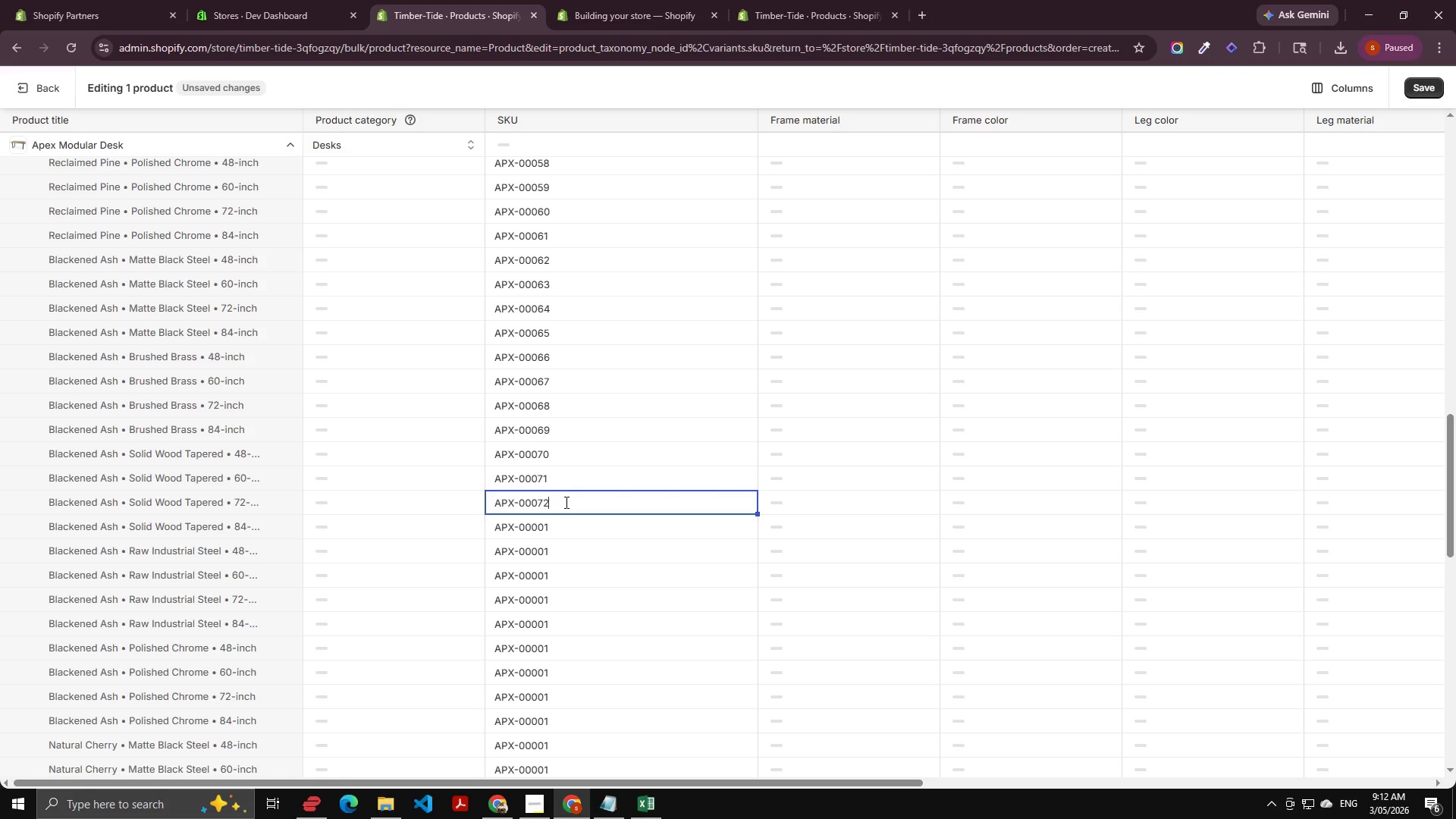 
key(Numpad2)
 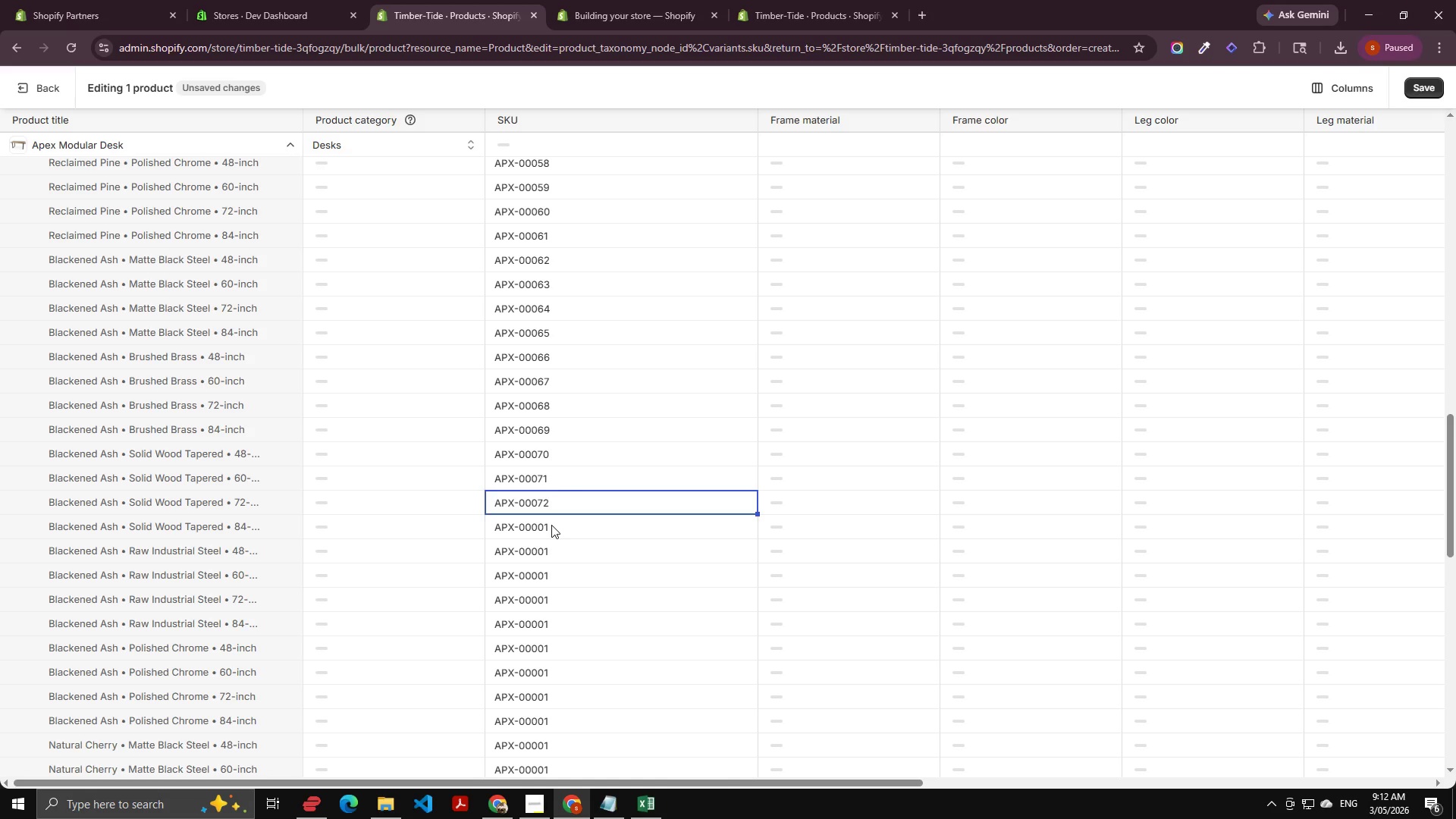 
double_click([551, 525])
 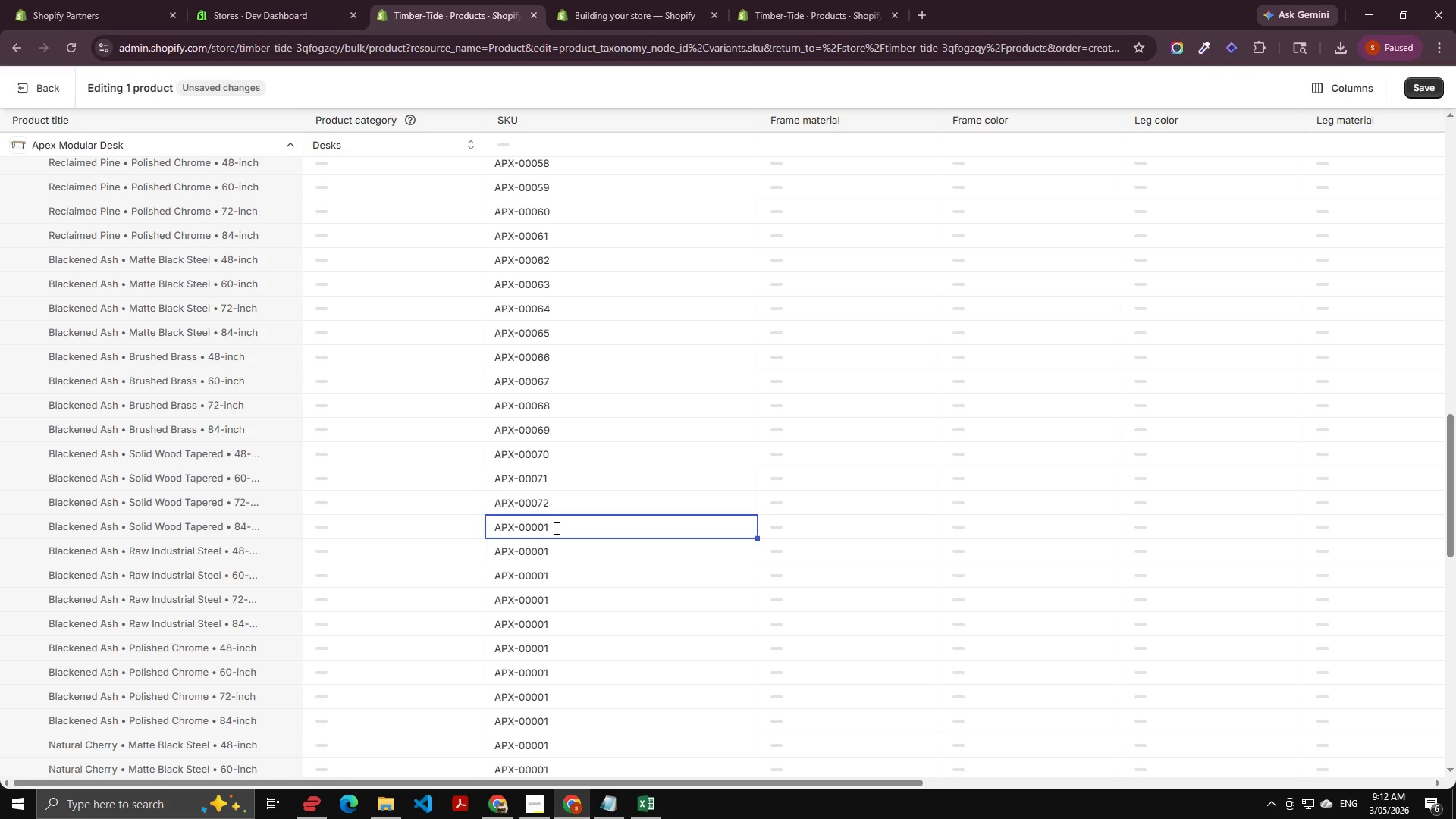 
key(ArrowRight)
 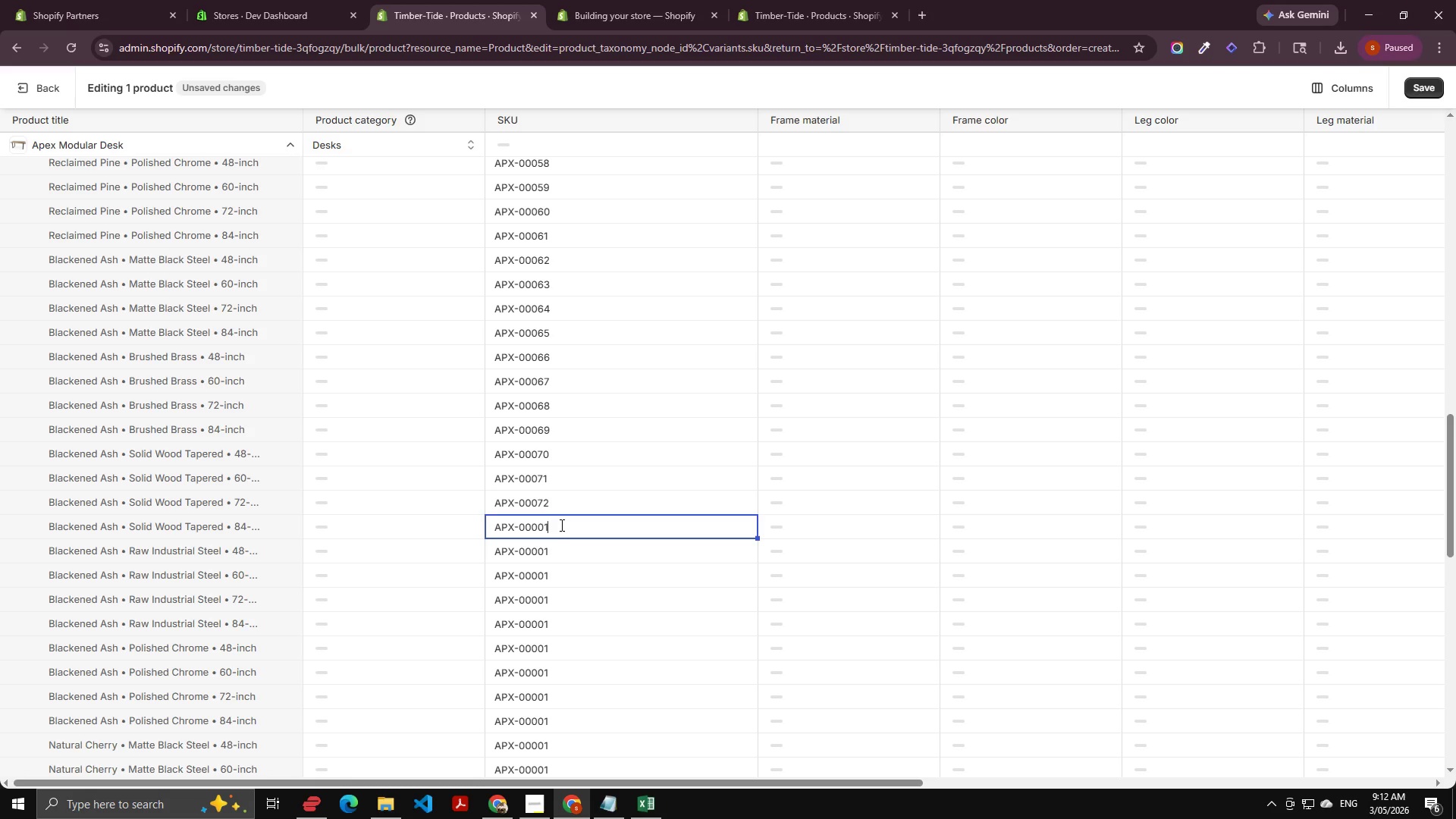 
key(Backspace)
 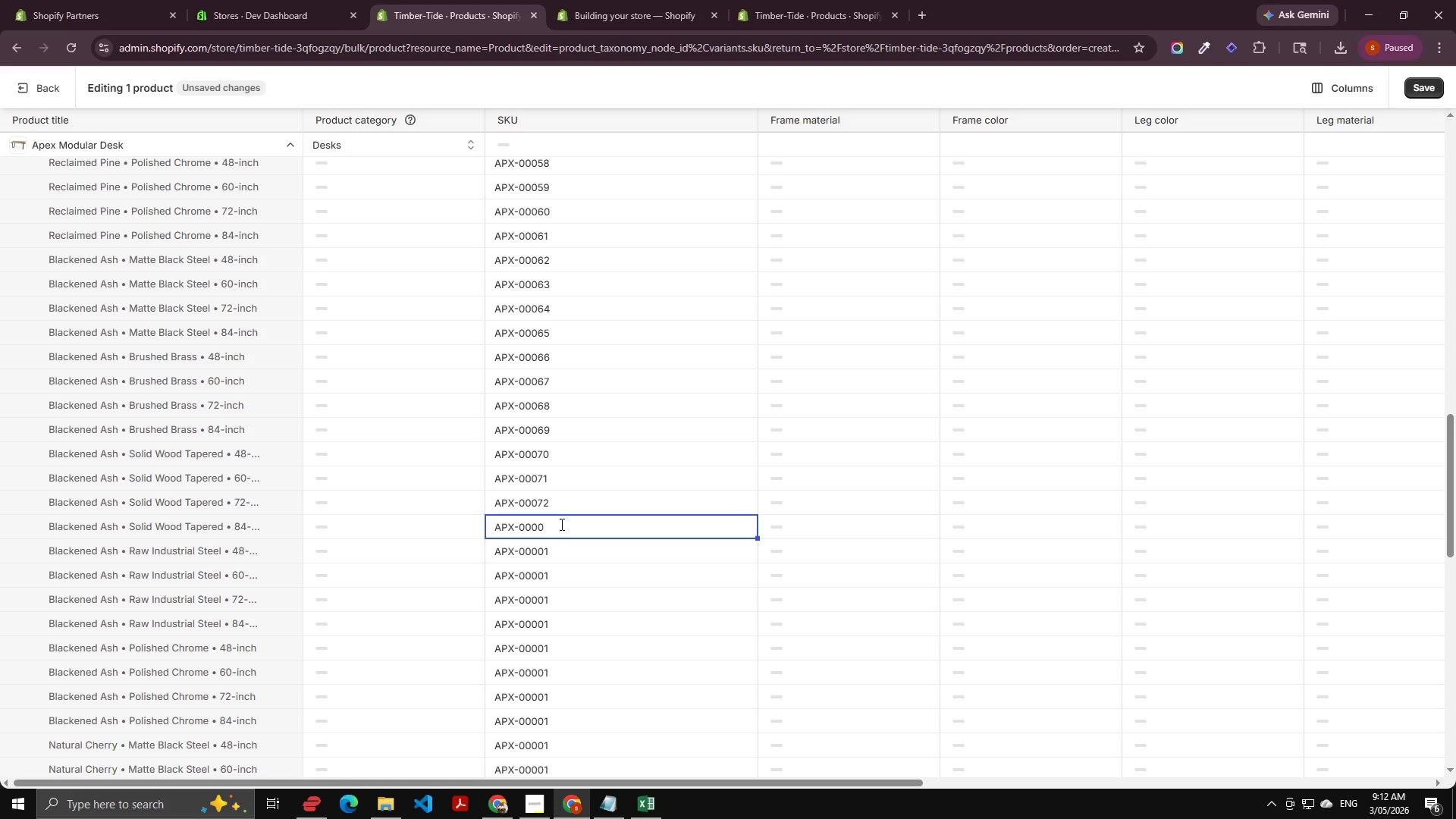 
key(Backspace)
 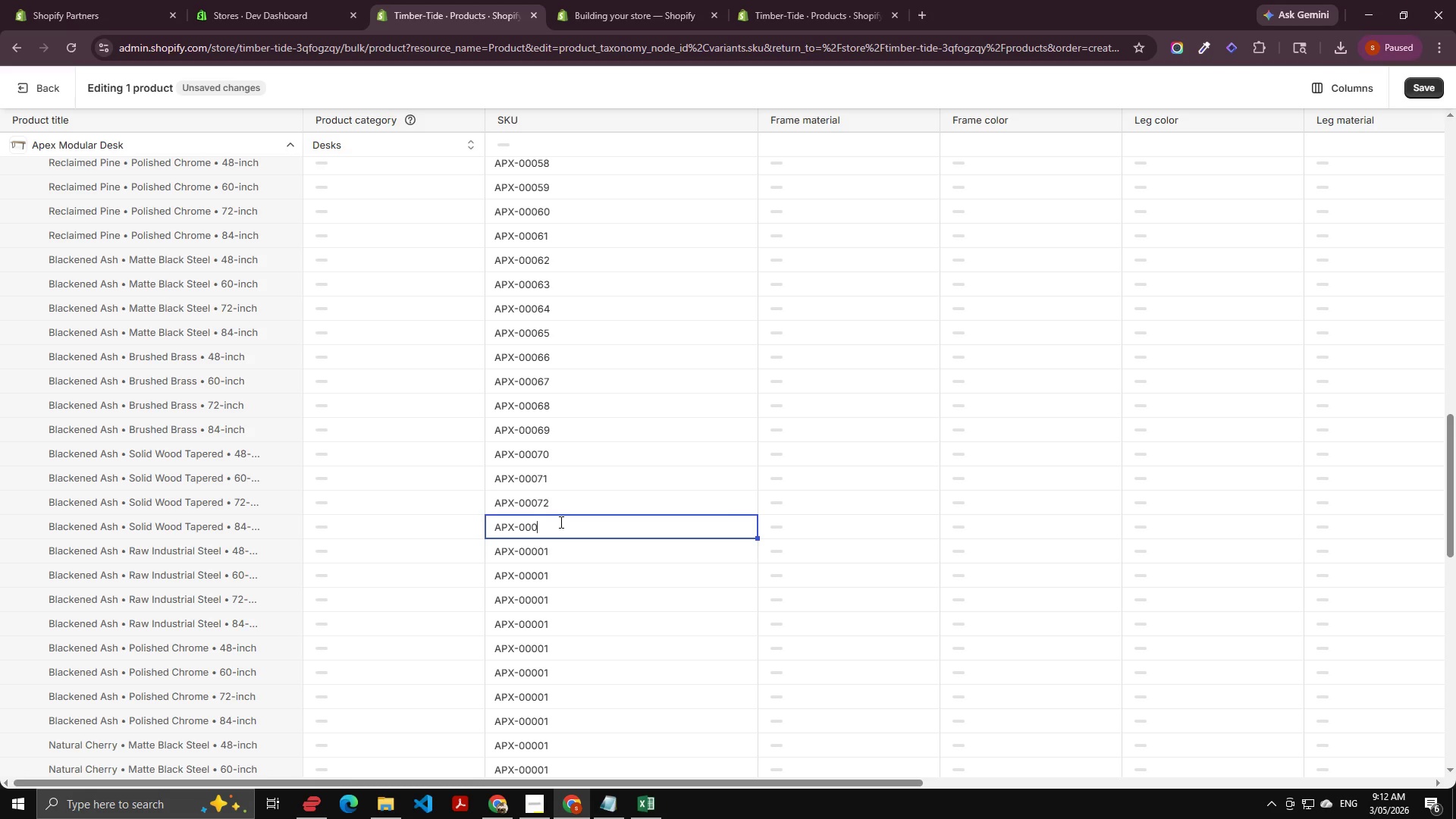 
key(Numpad7)
 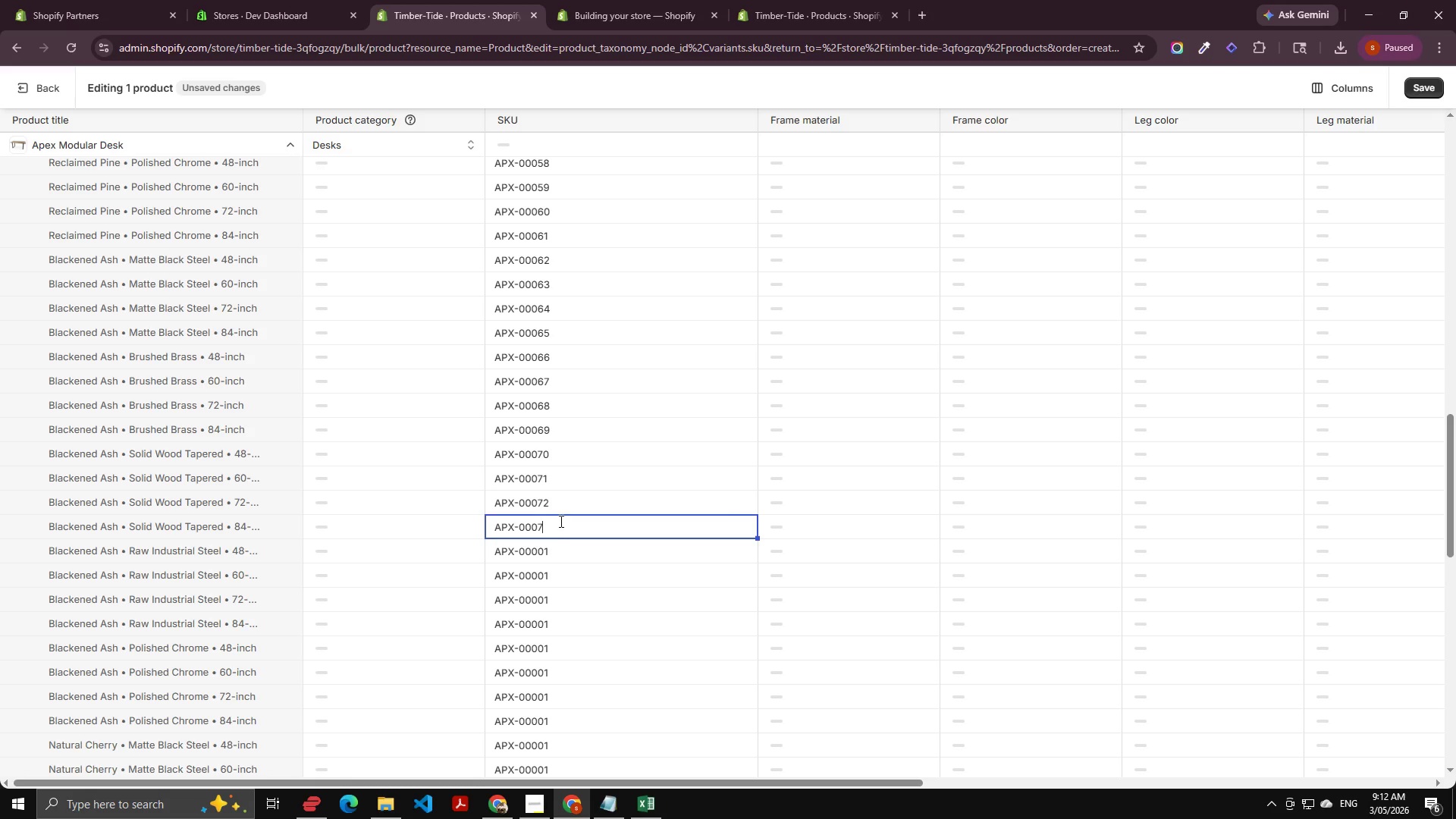 
key(Numpad3)
 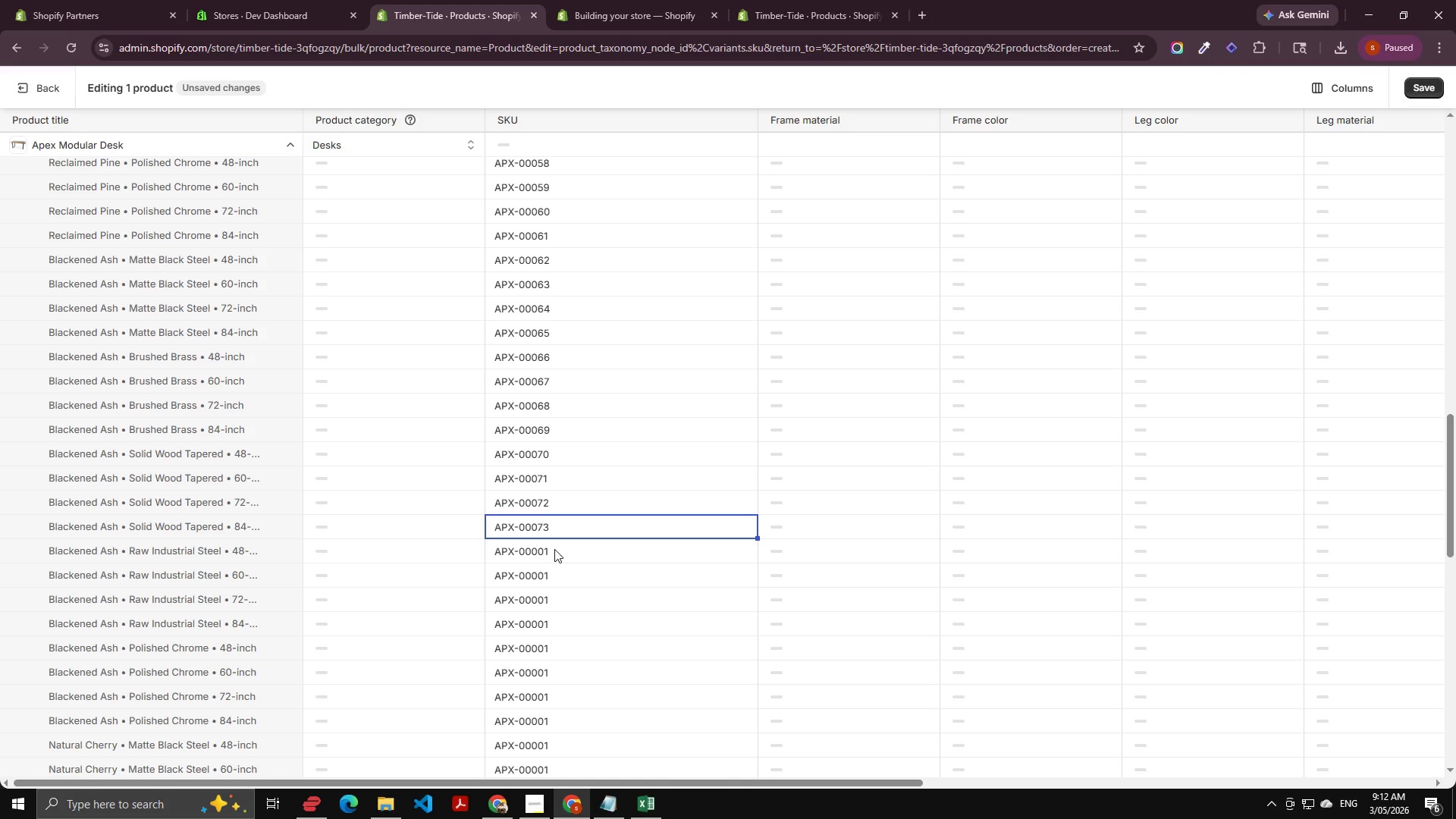 
double_click([554, 549])
 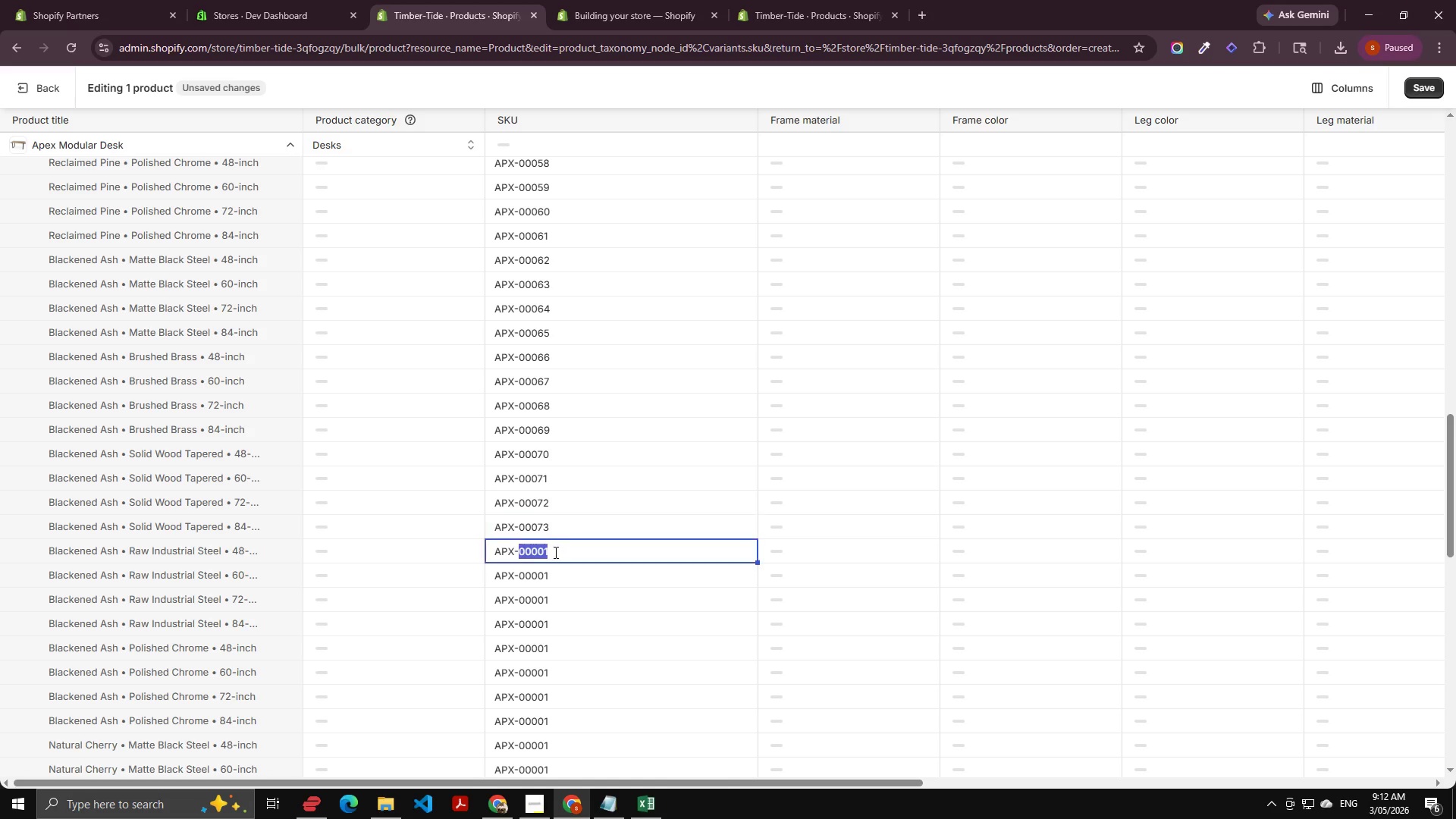 
key(ArrowRight)
 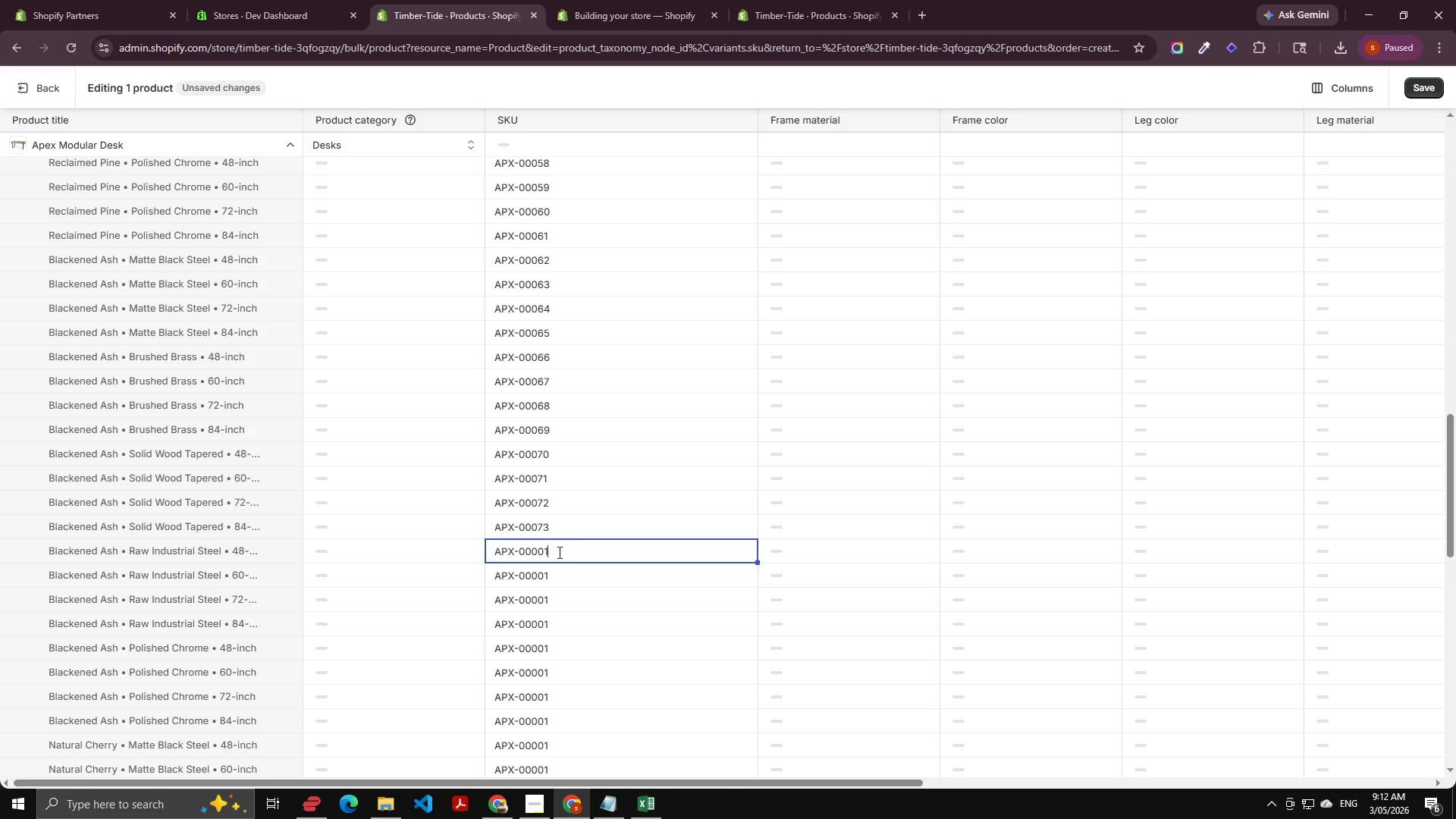 
key(Backspace)
 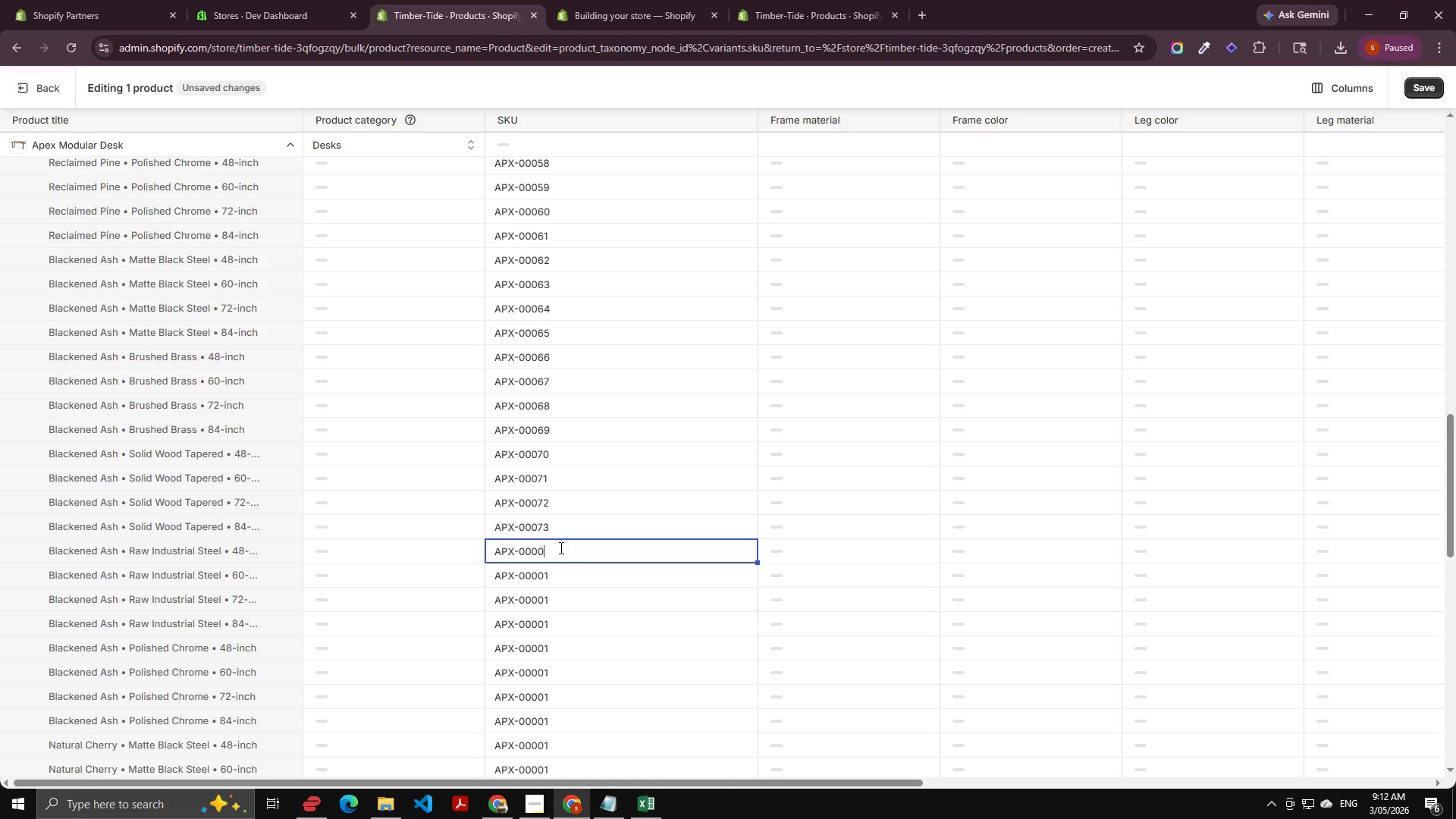 
key(Backspace)
 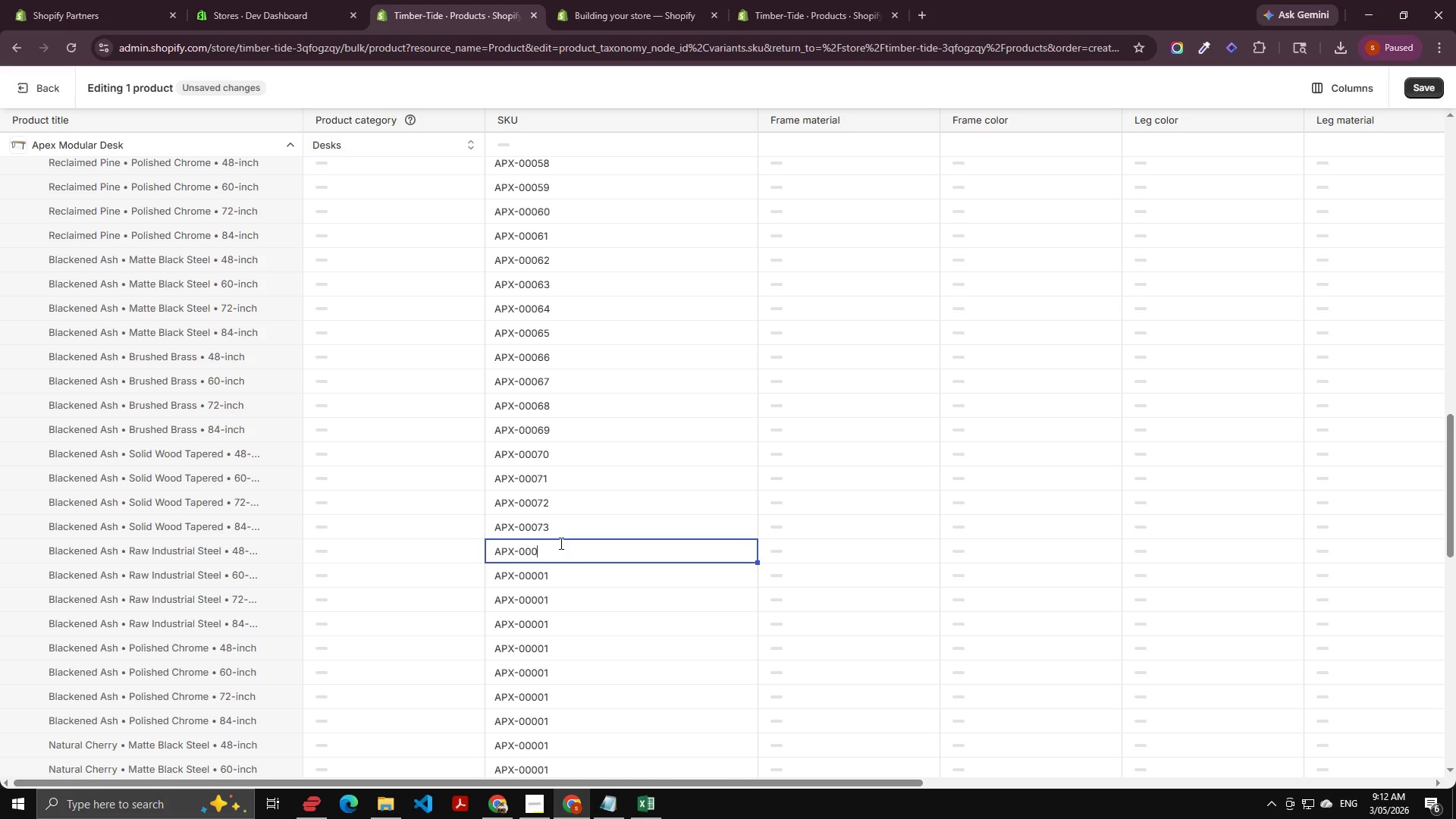 
key(Numpad7)
 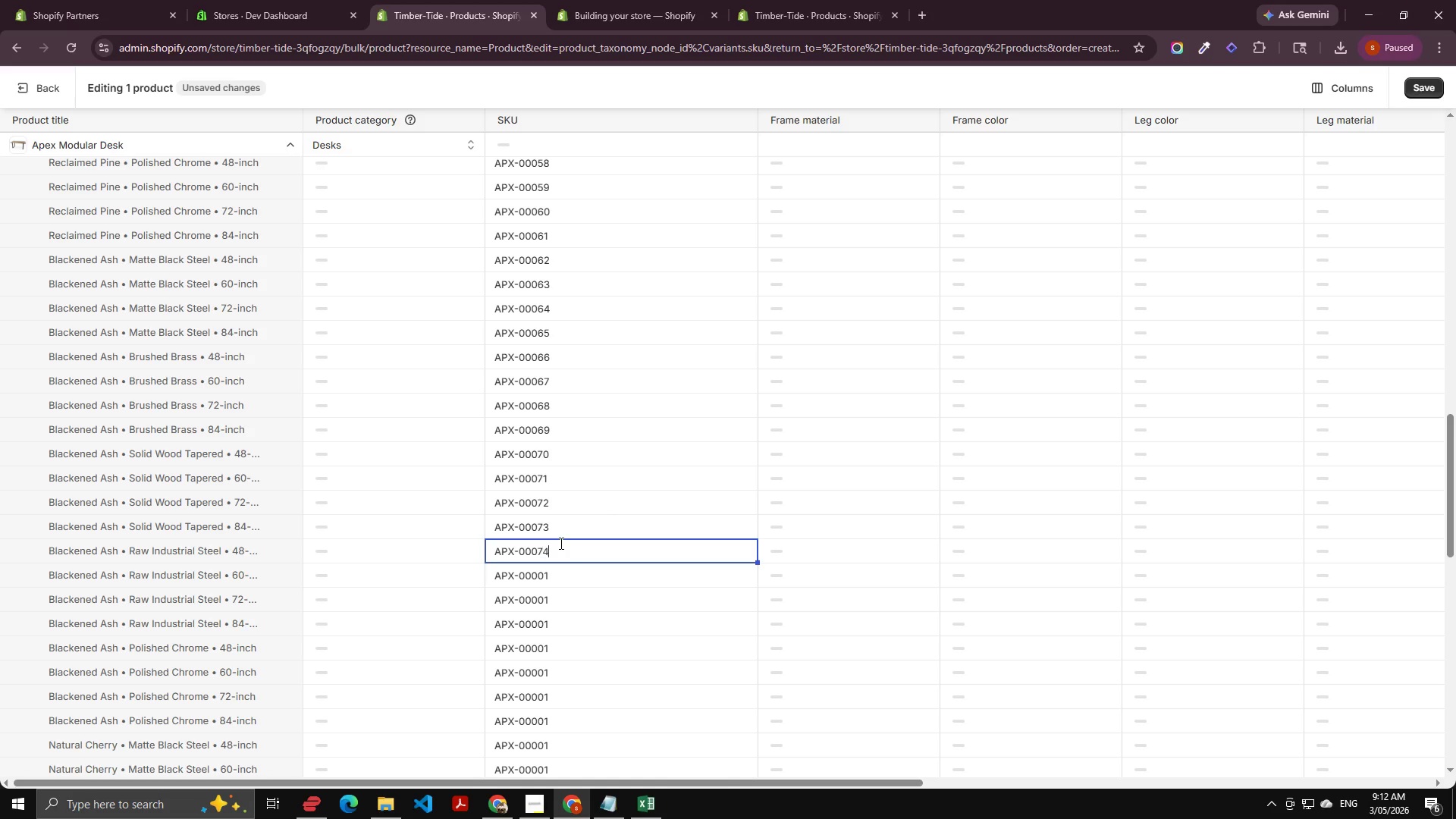 
key(Numpad4)
 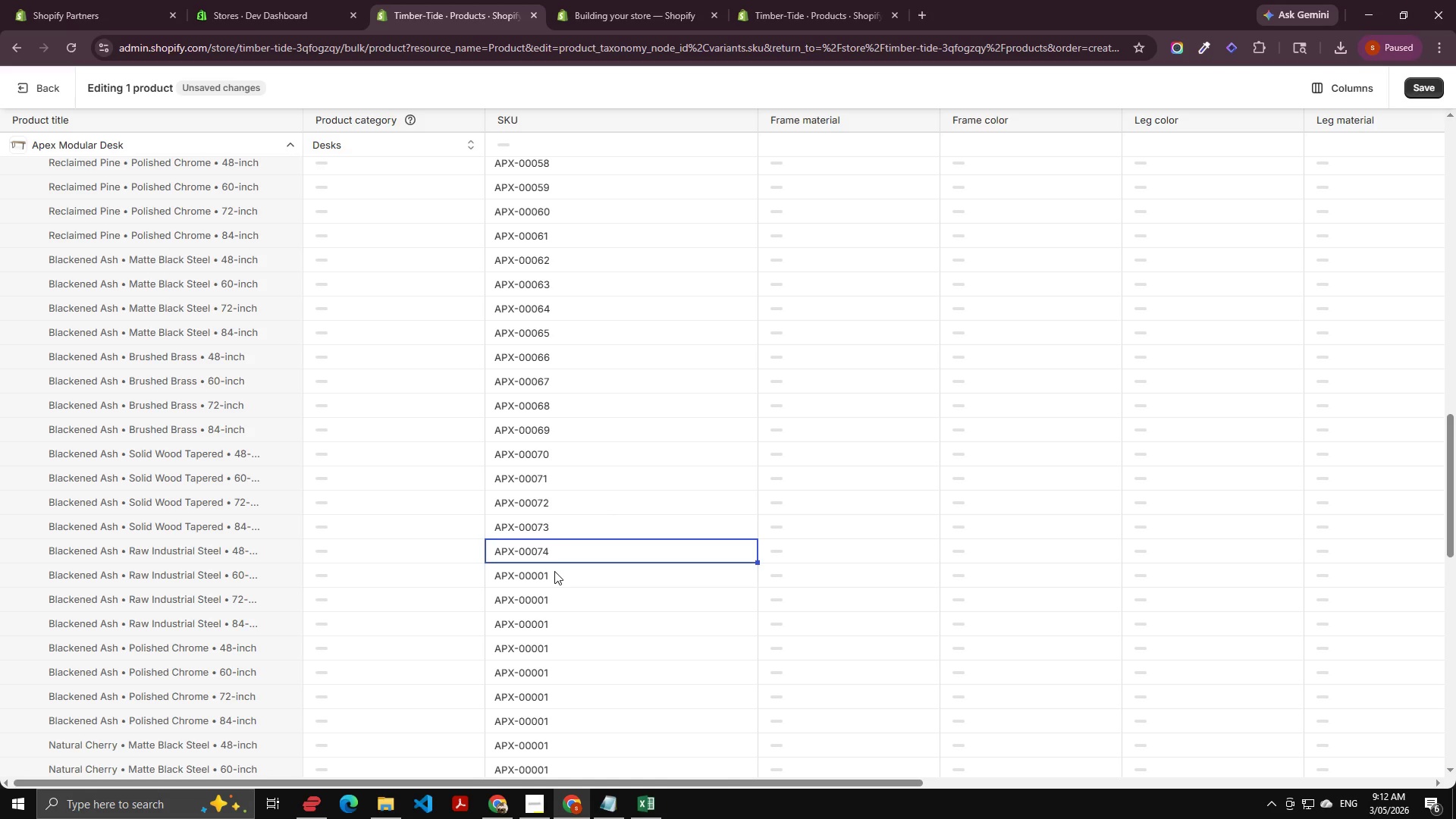 
double_click([554, 571])
 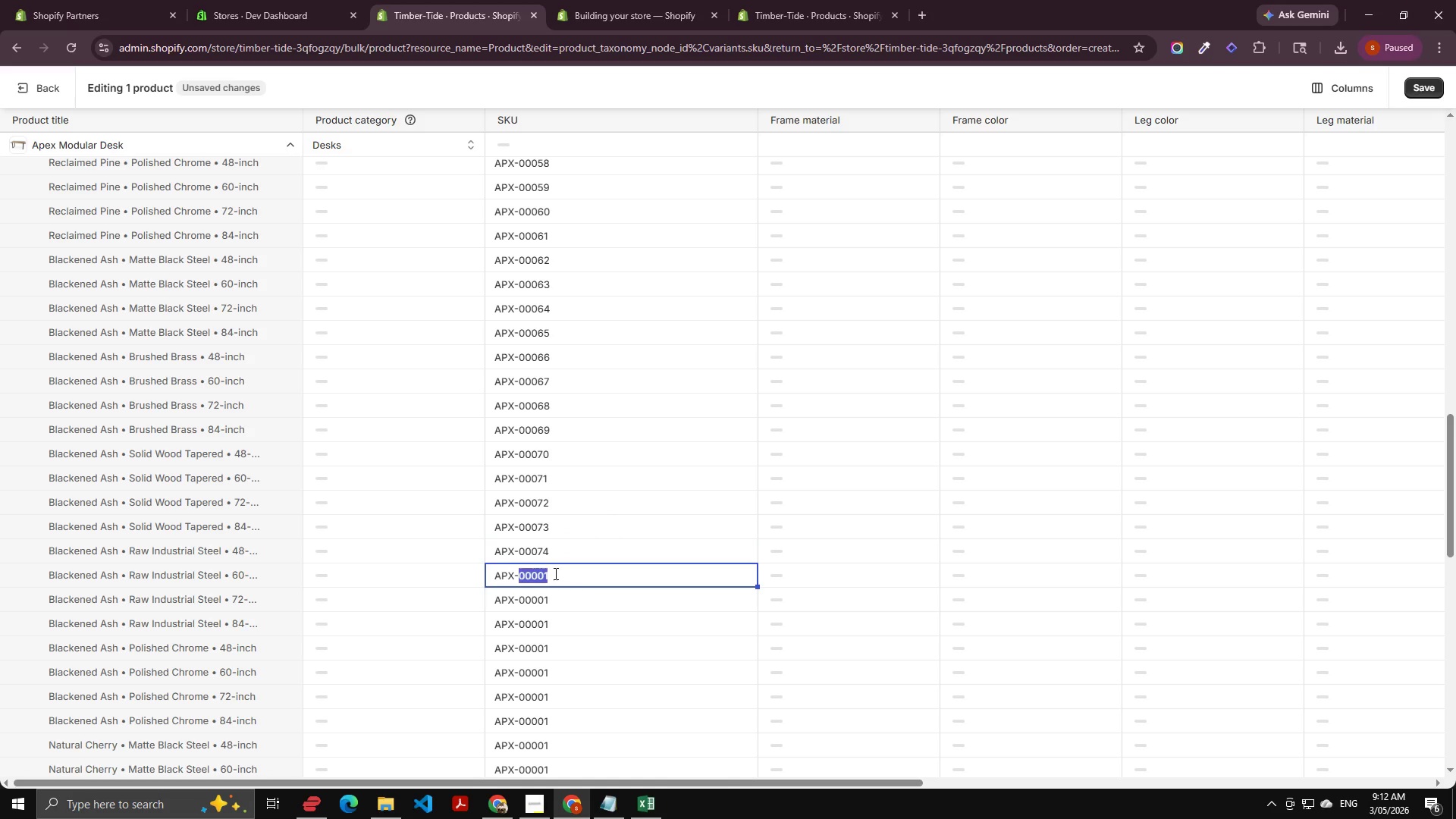 
key(ArrowRight)
 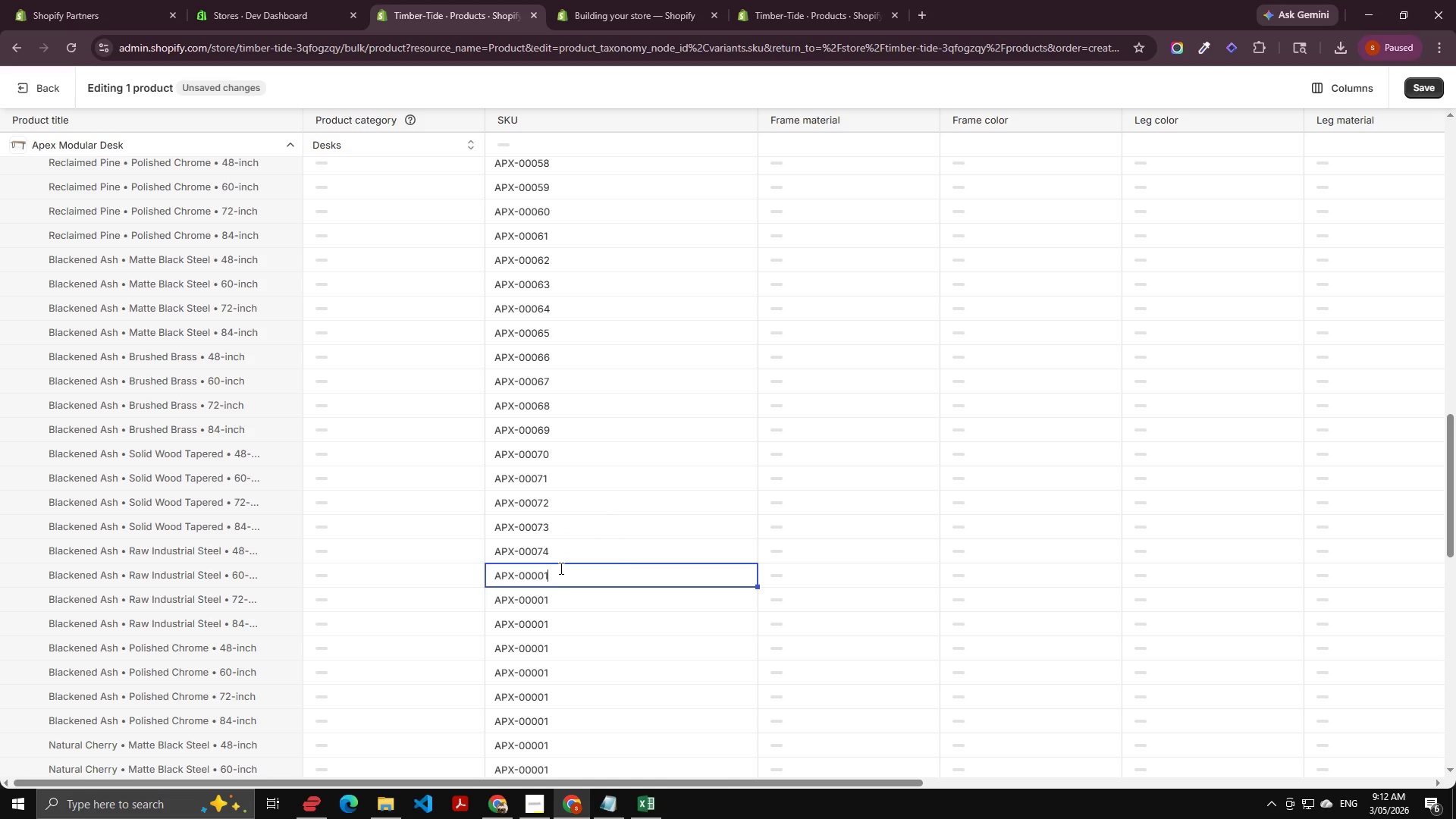 
key(Backspace)
 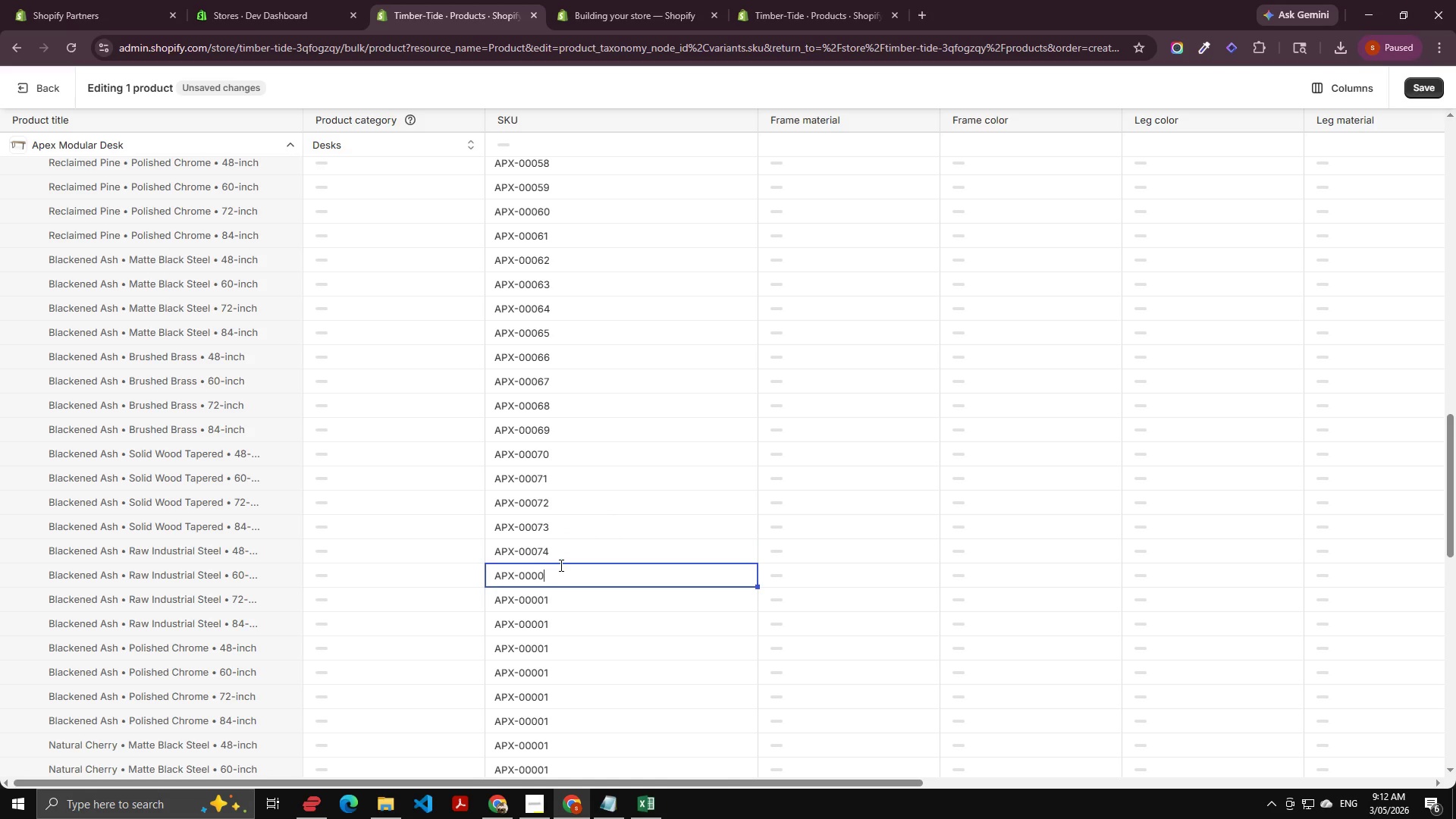 
key(Backspace)
 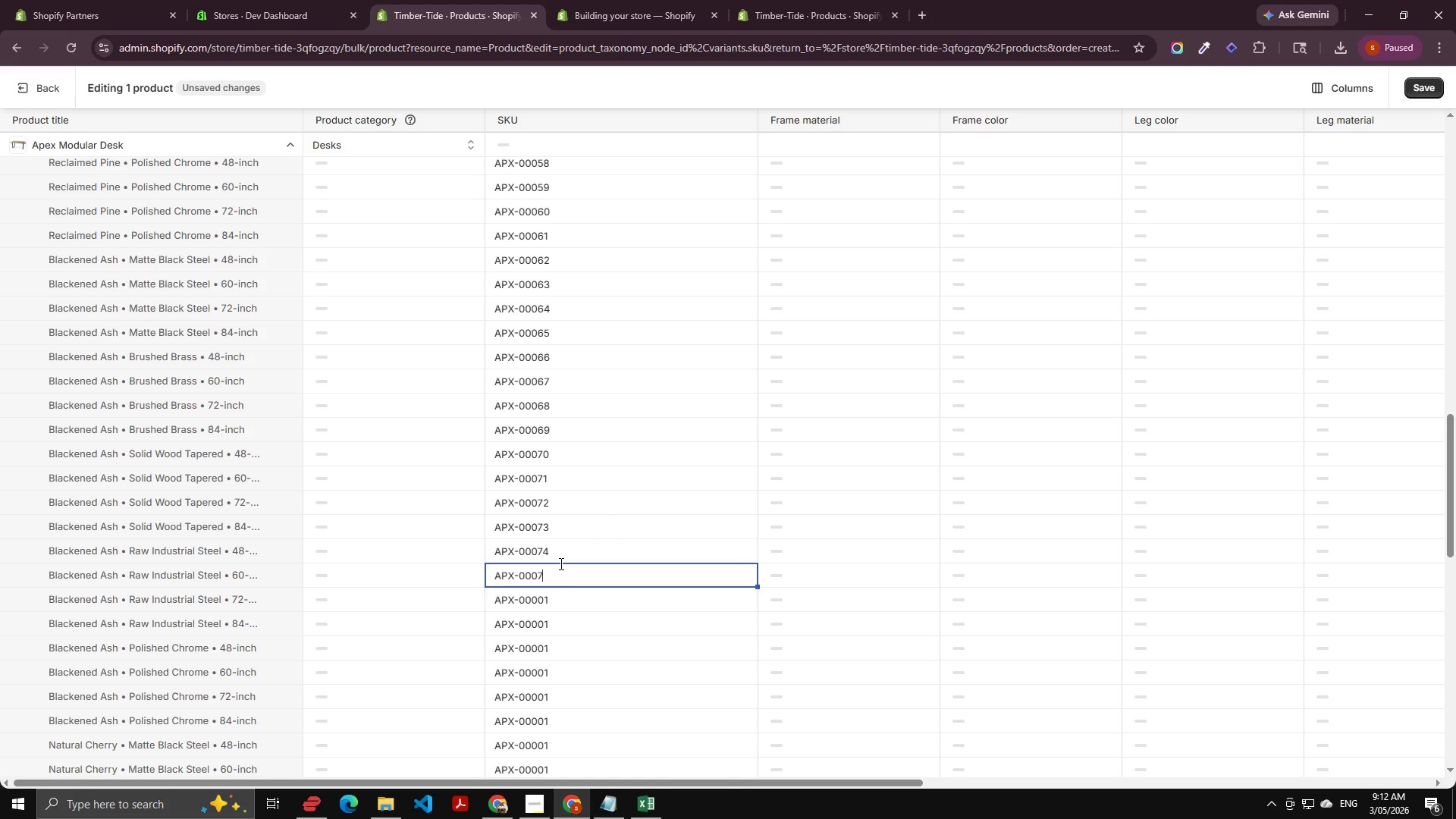 
key(Numpad7)
 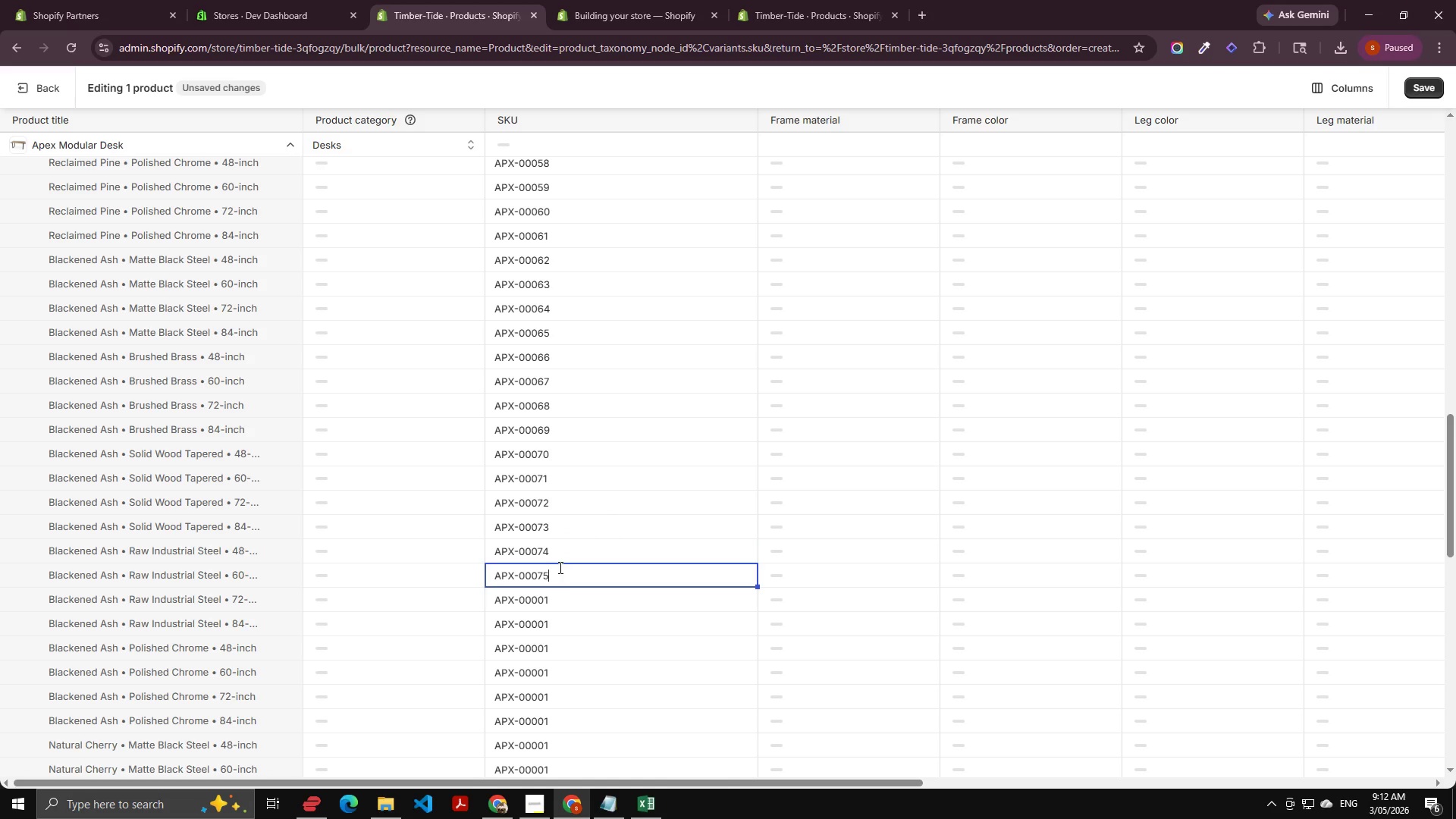 
key(Numpad5)
 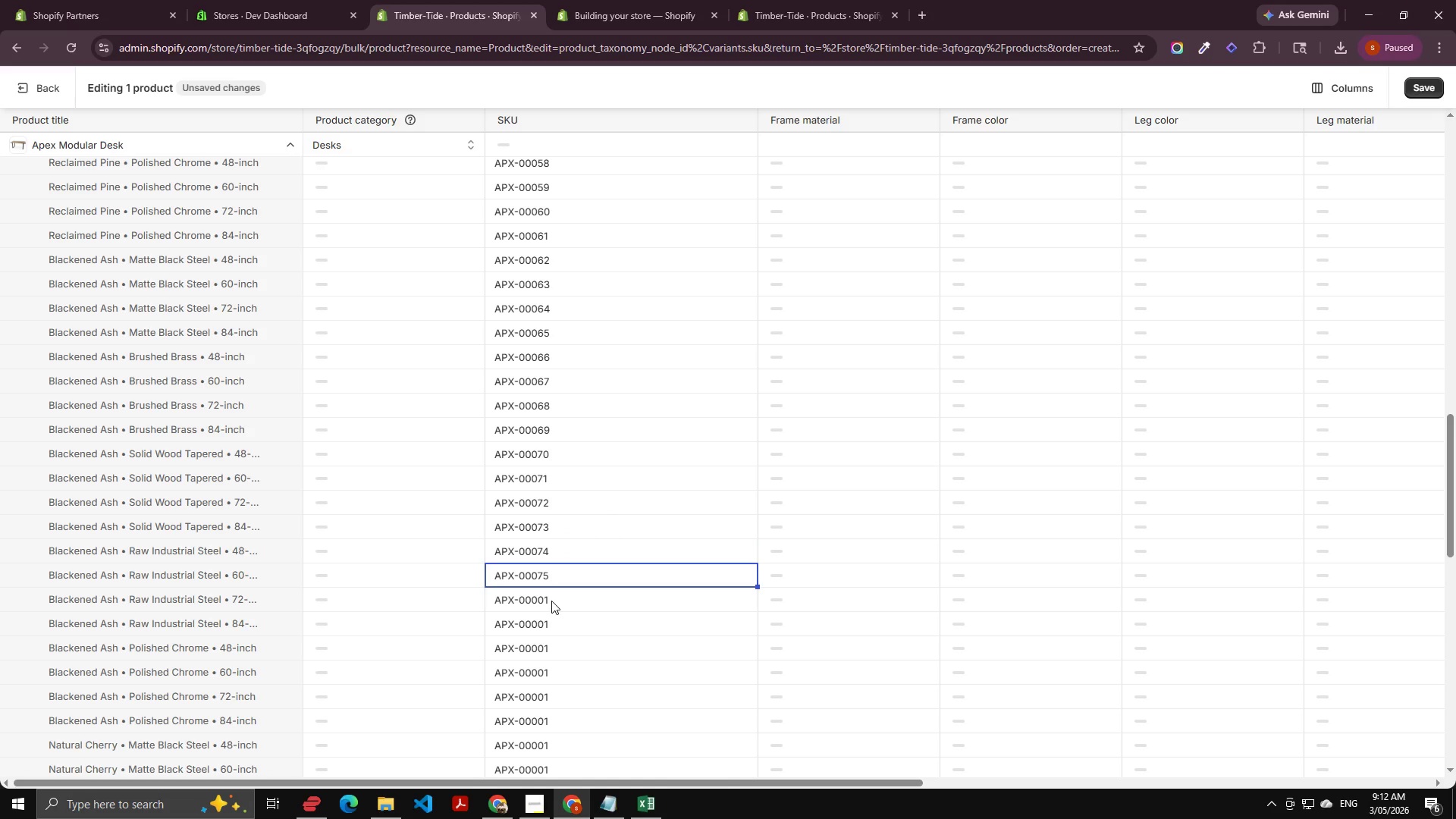 
double_click([551, 601])
 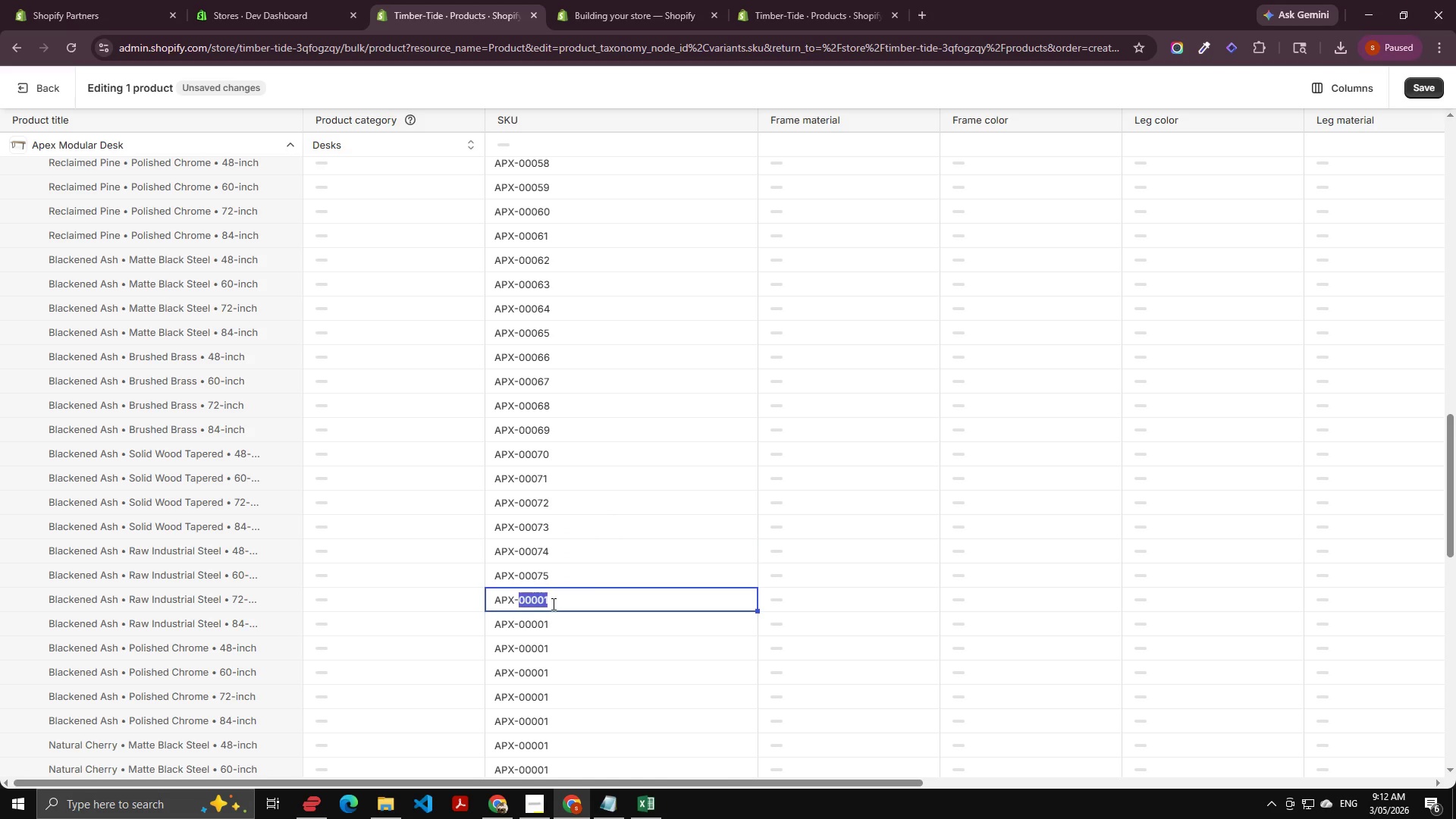 
key(ArrowRight)
 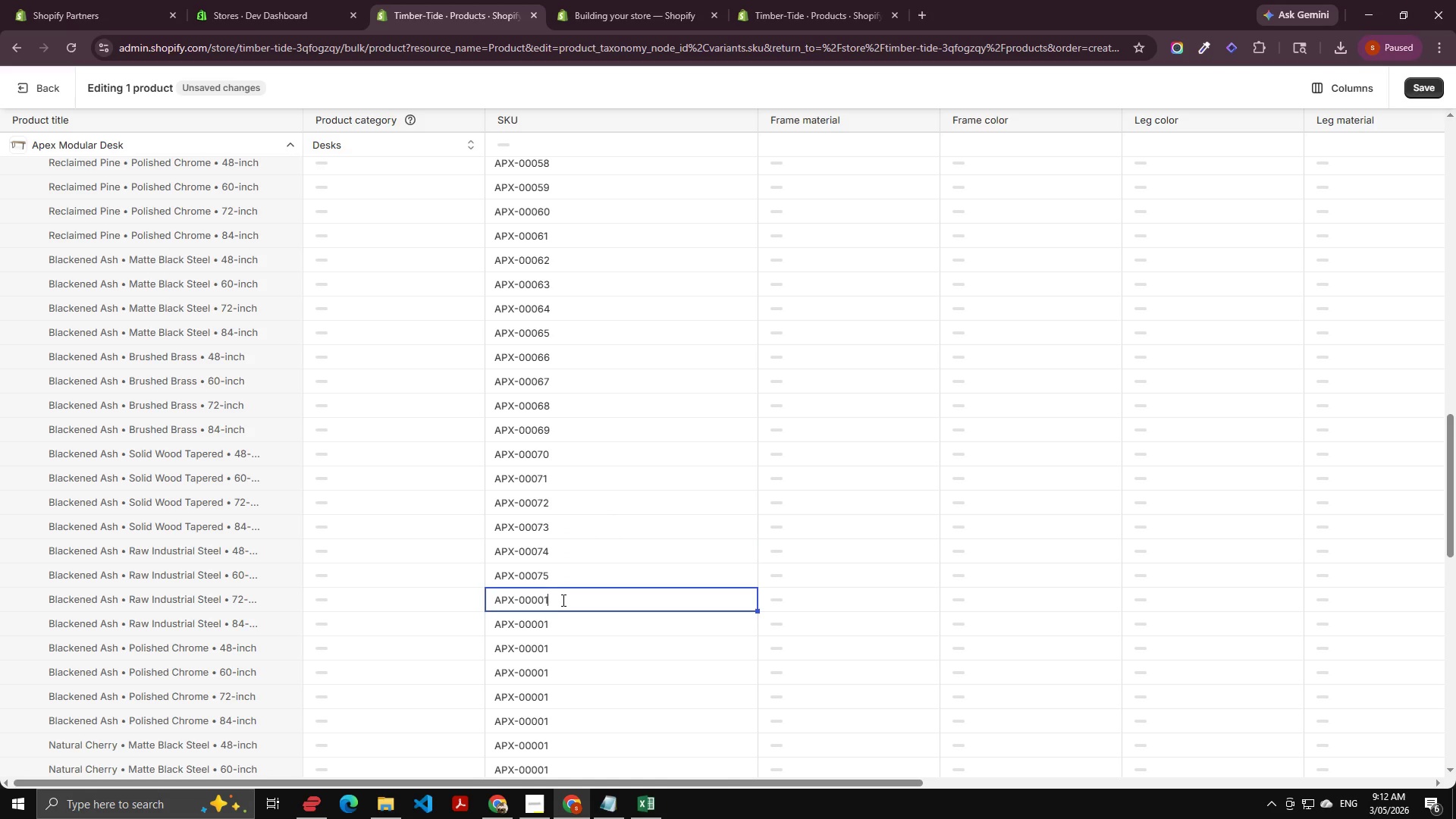 
key(Backspace)
 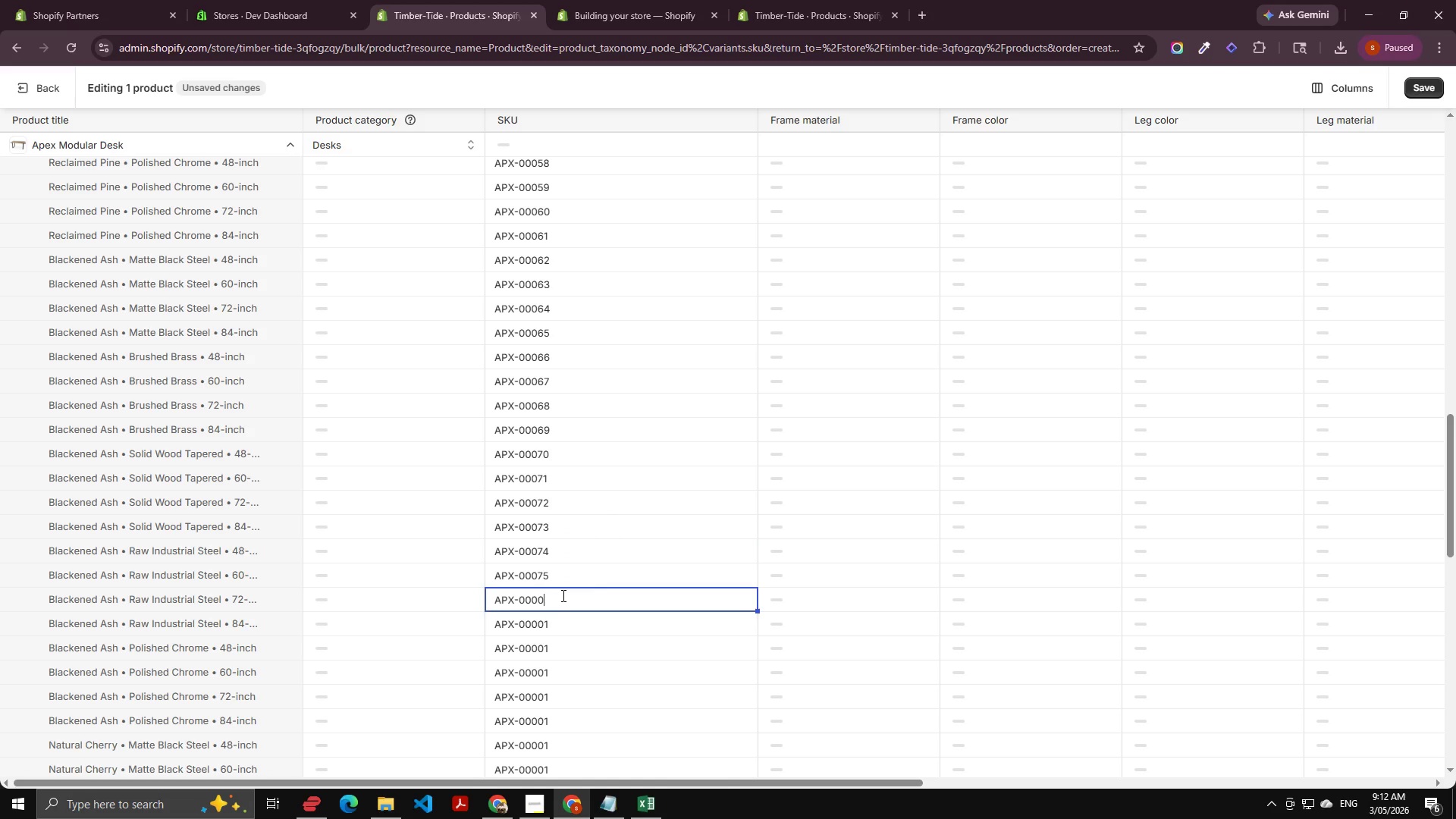 
key(Backspace)
 